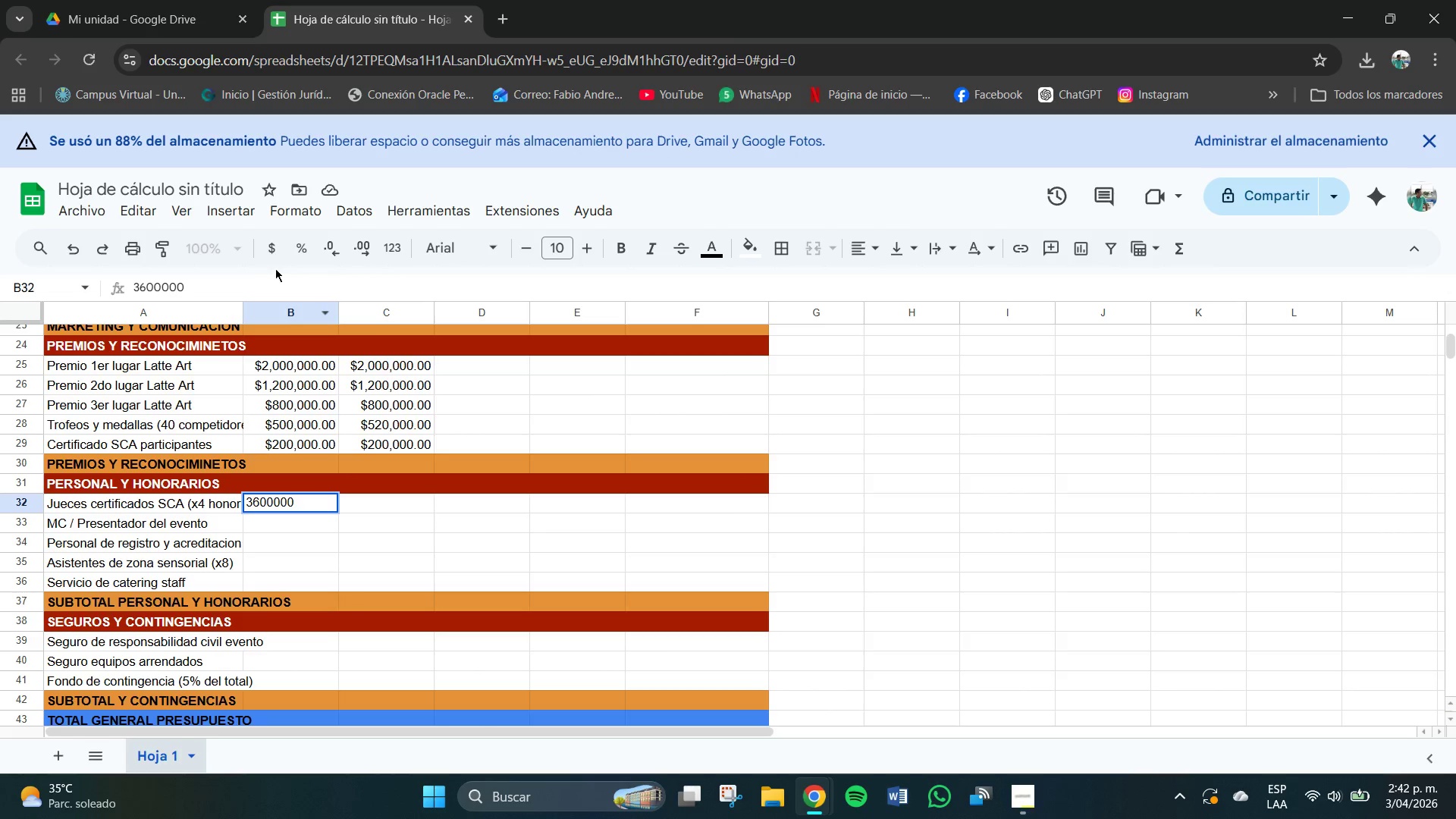 
left_click([270, 259])
 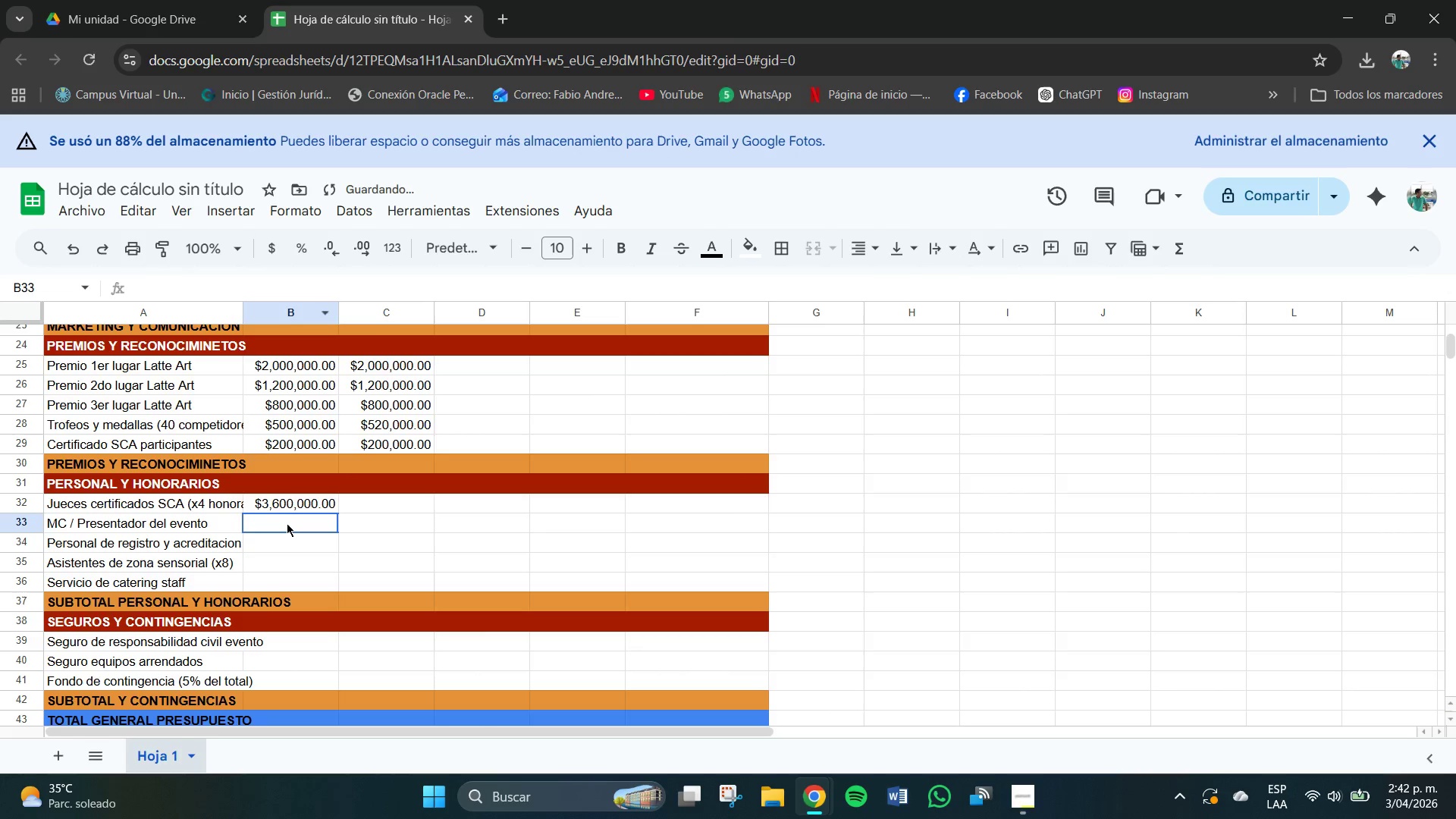 
left_click([287, 523])
 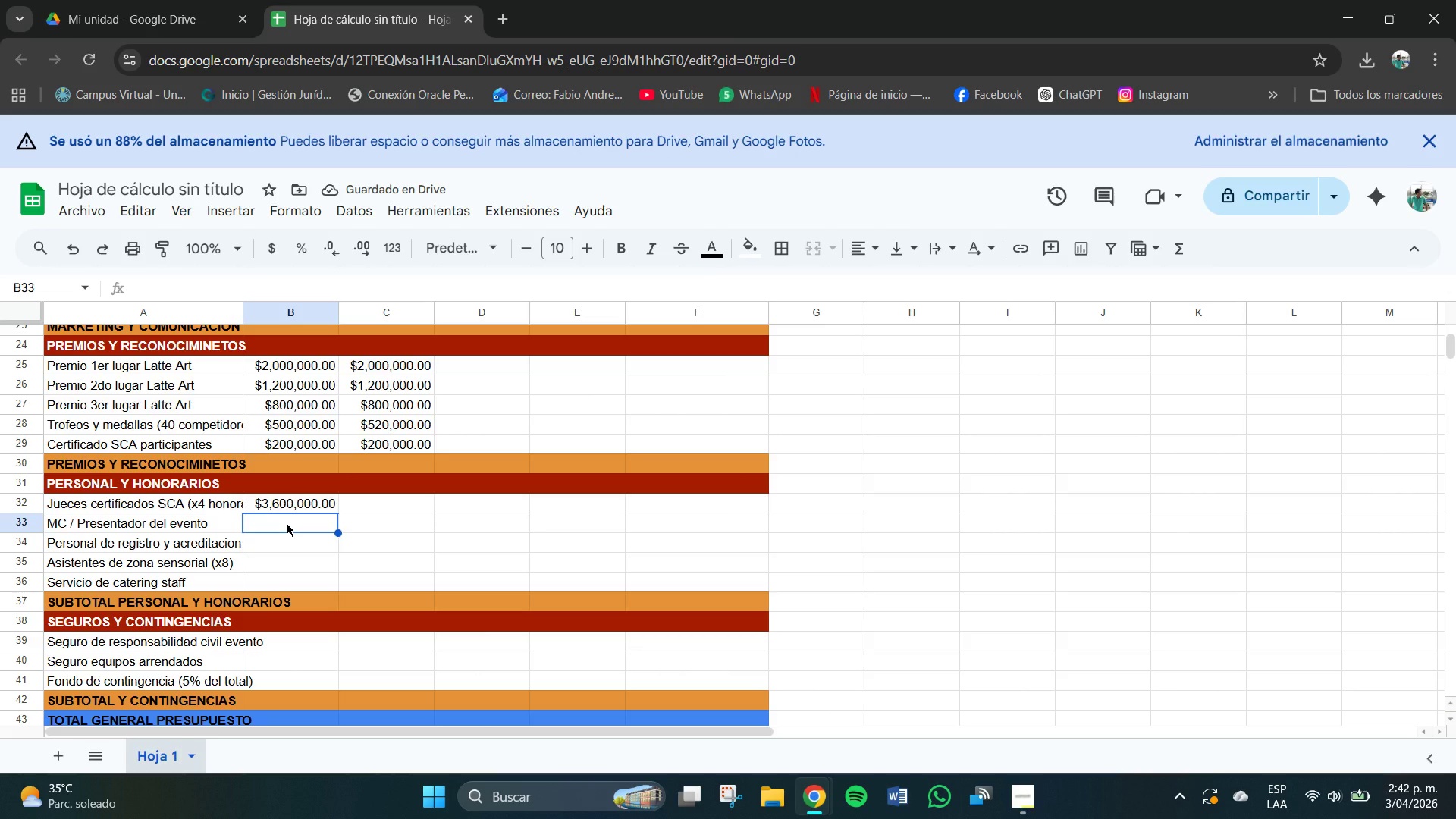 
key(Numpad8)
 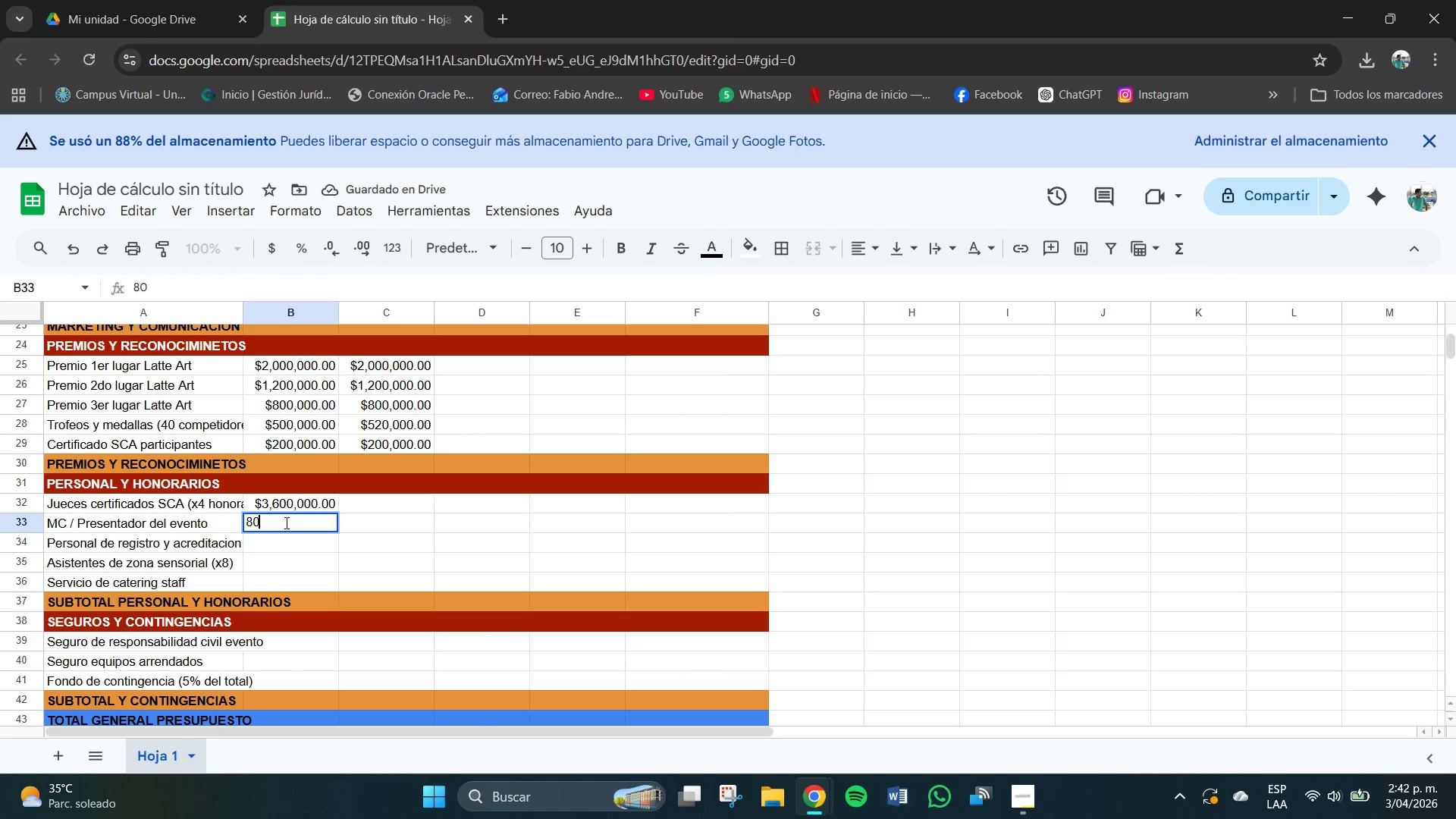 
key(Numpad0)
 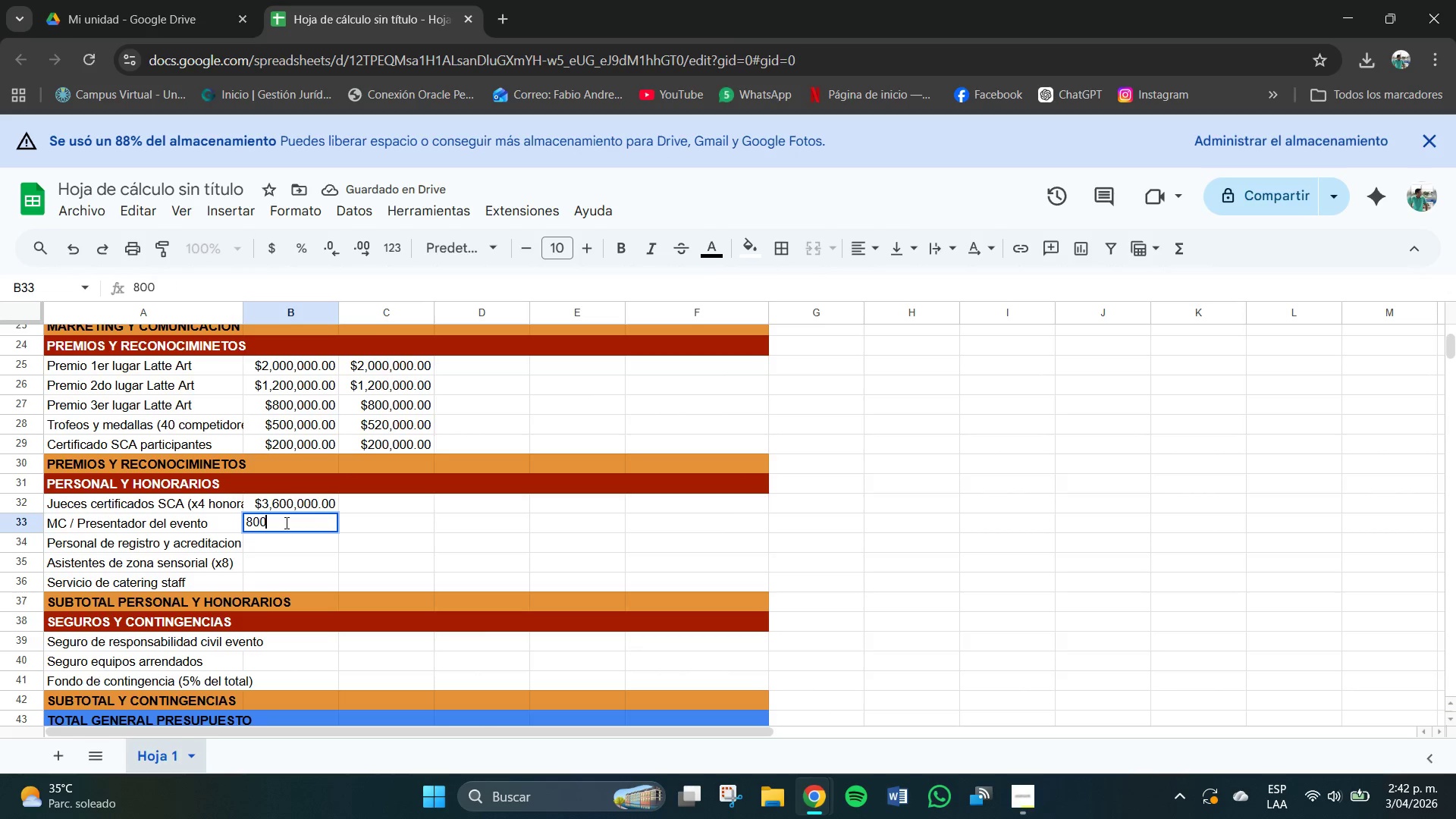 
key(Numpad0)
 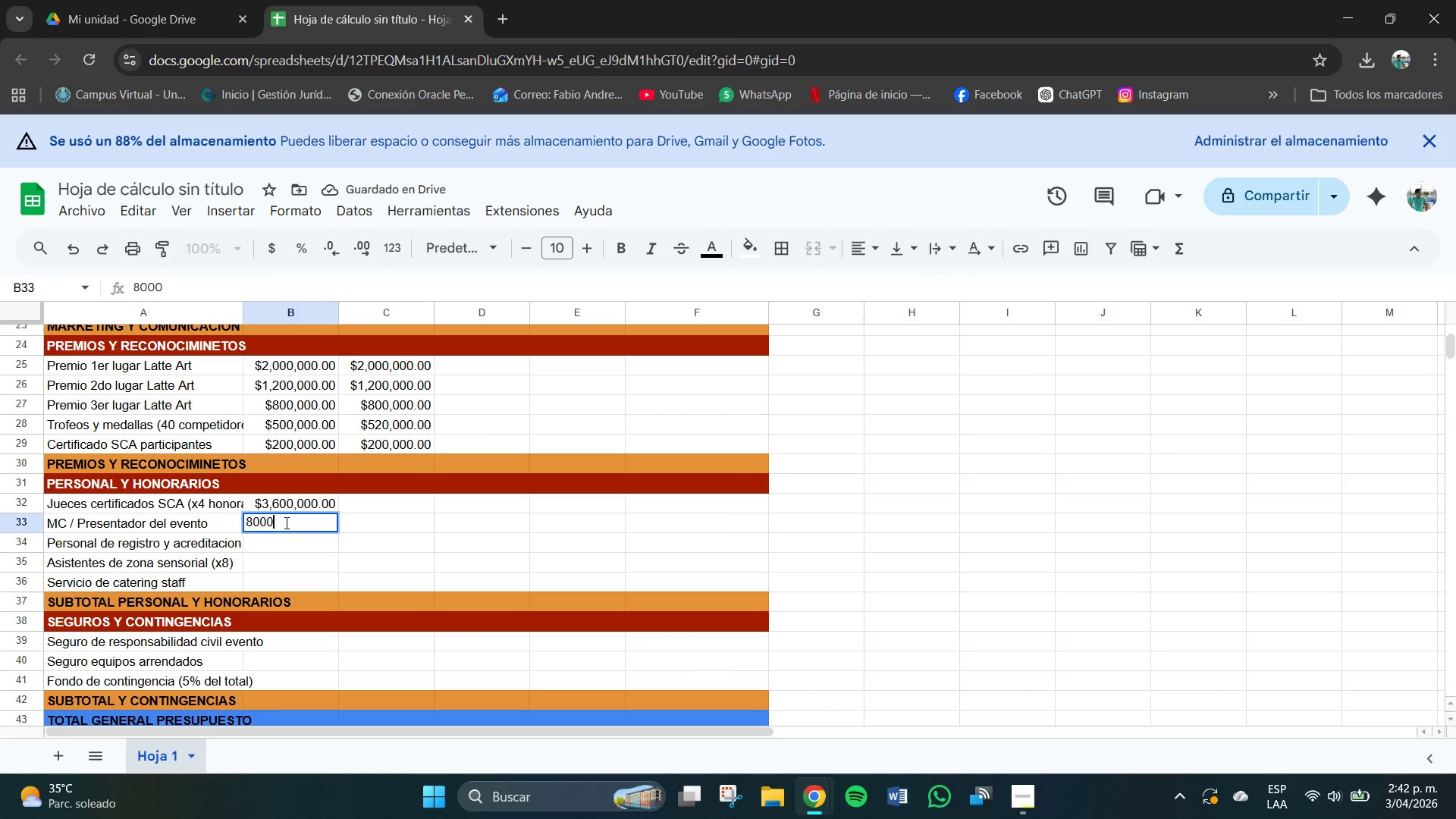 
key(Numpad0)
 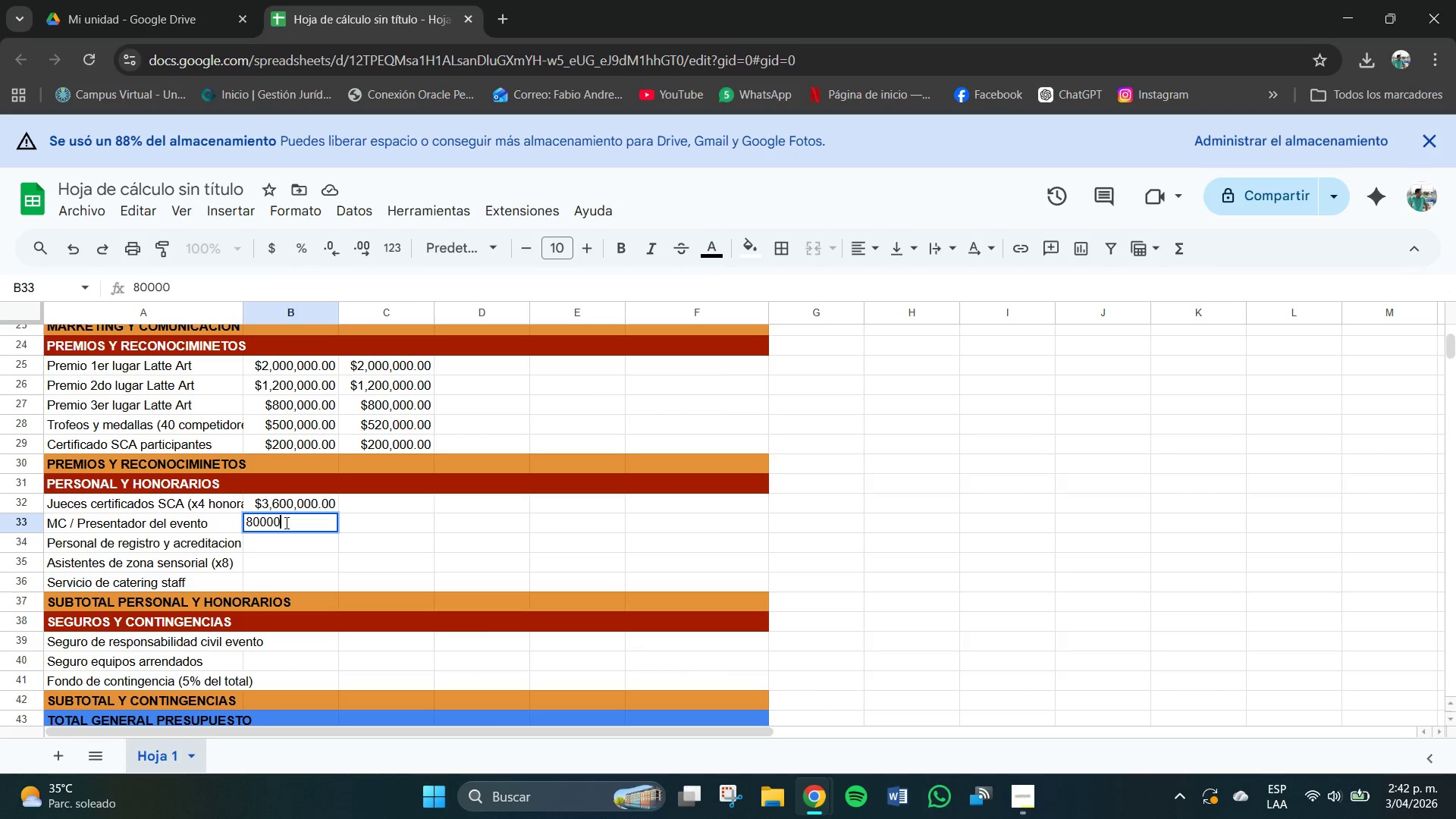 
key(Numpad0)
 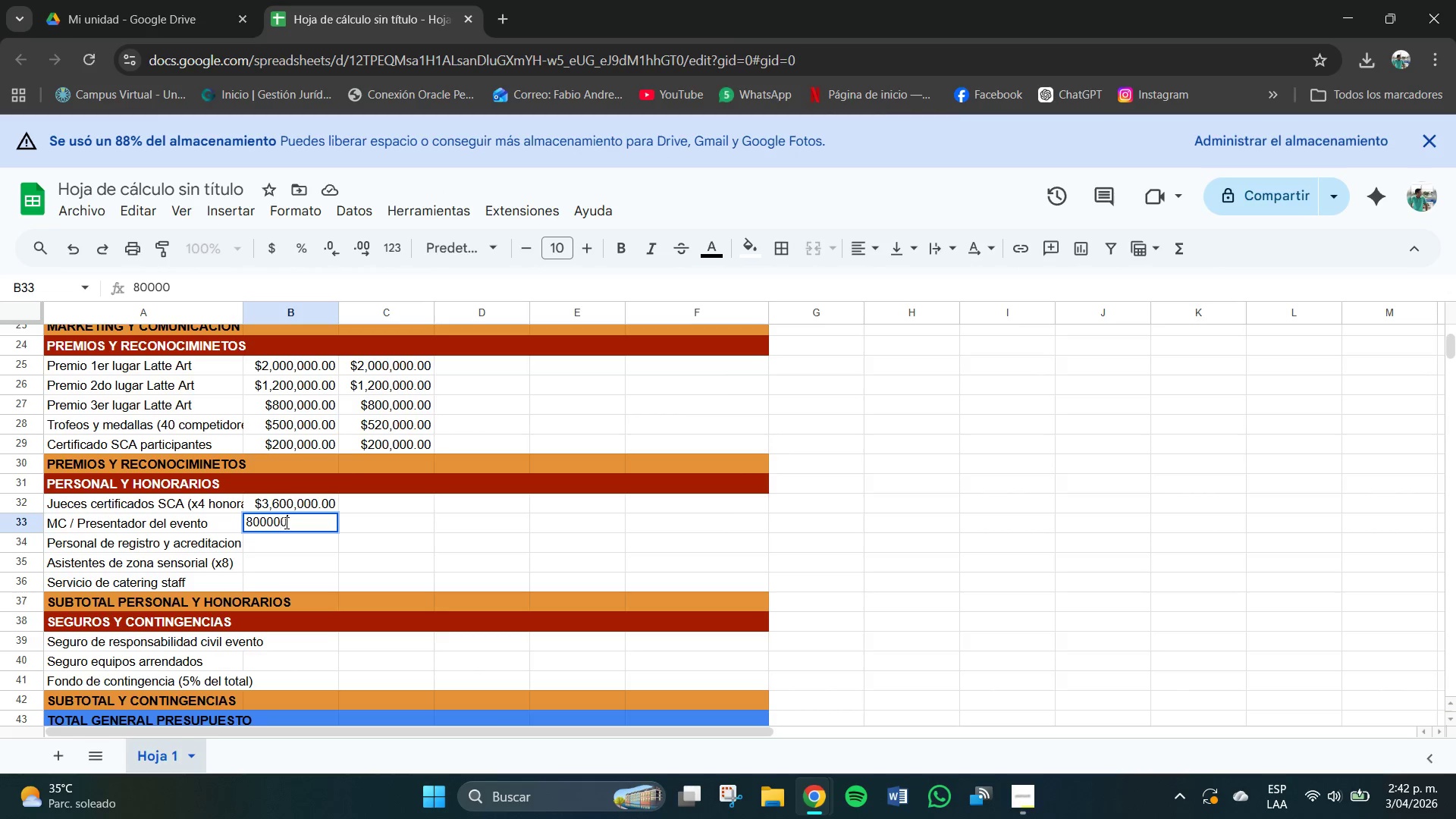 
key(Numpad0)
 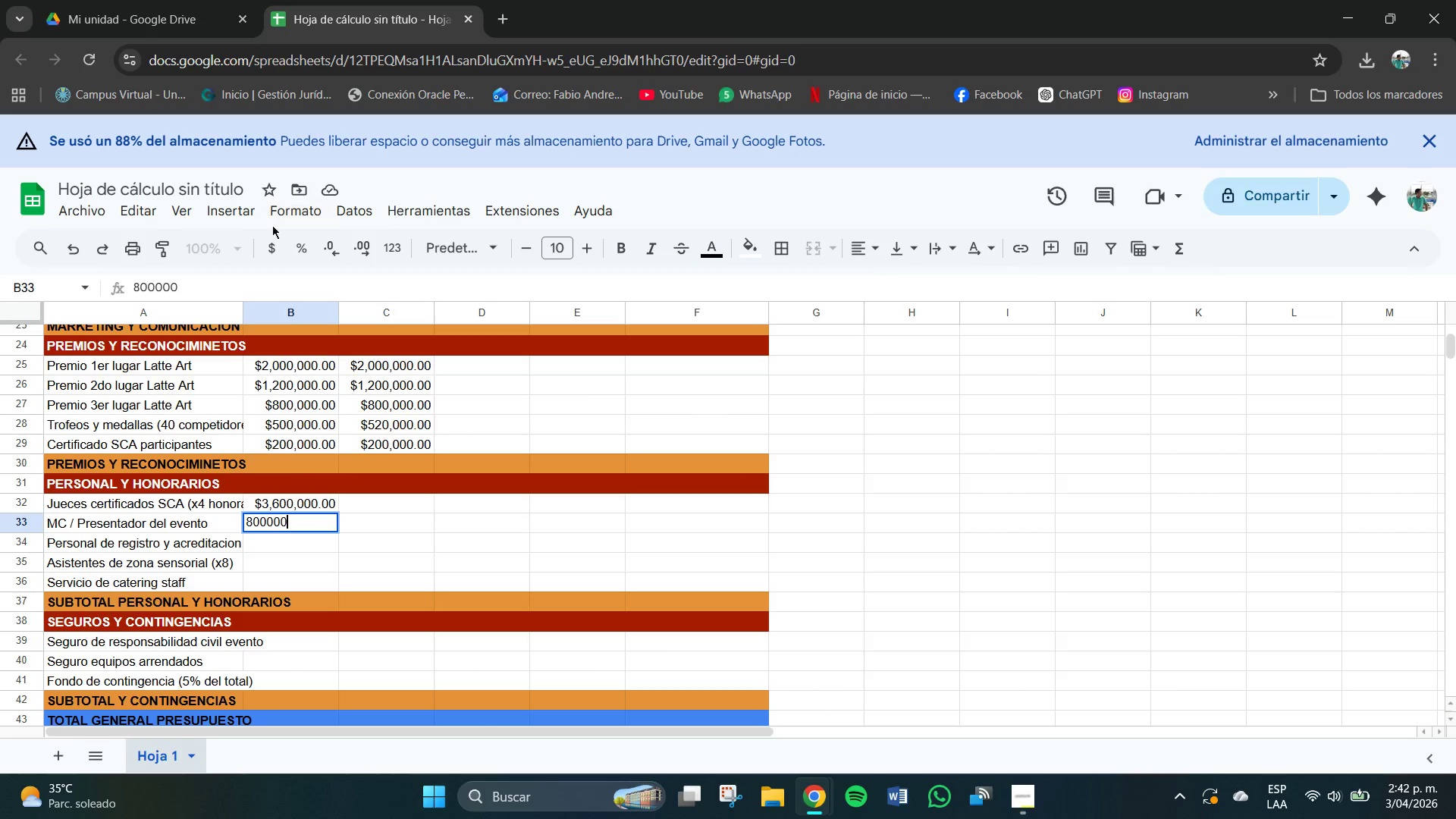 
left_click([275, 242])
 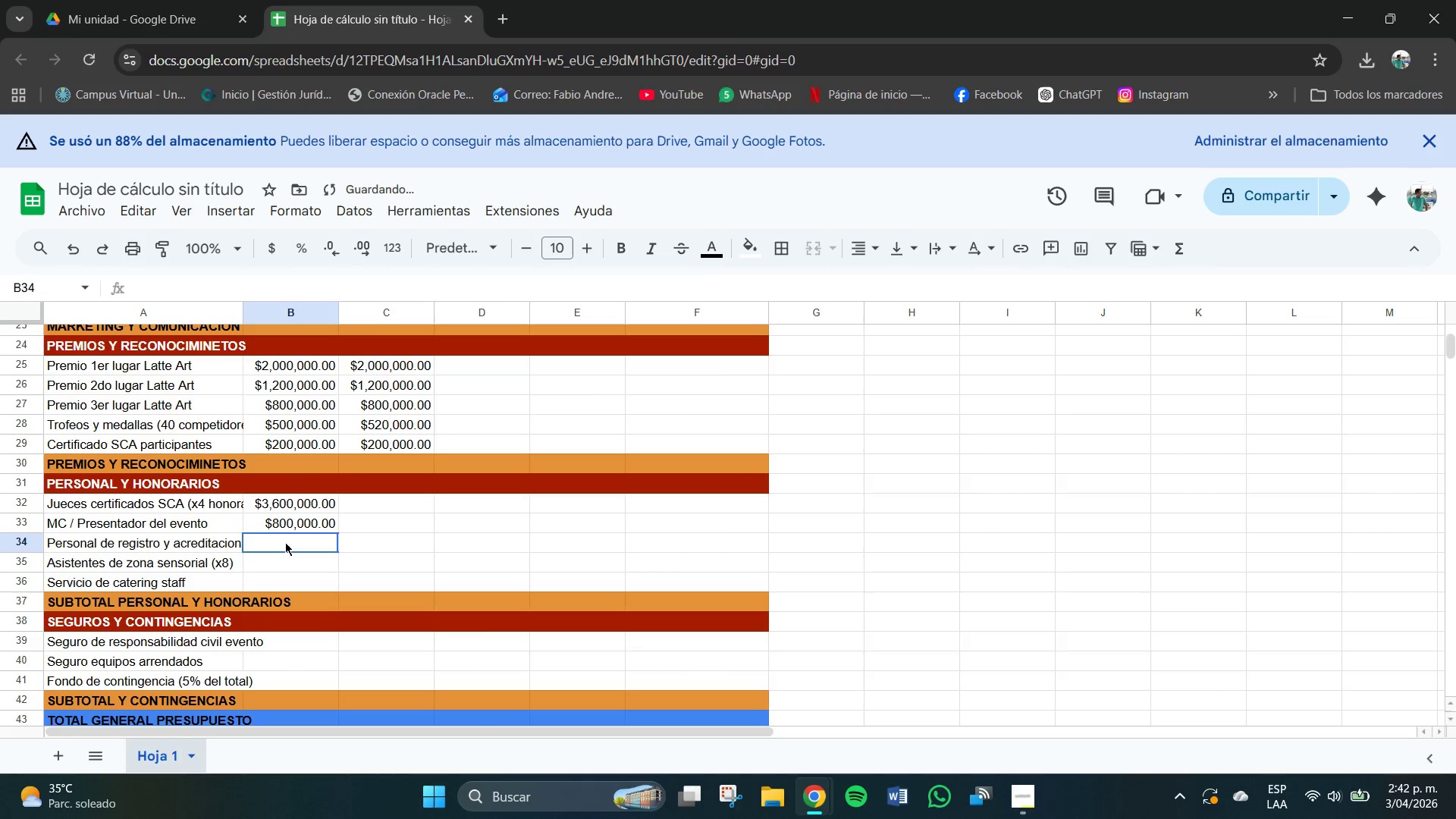 
left_click([285, 542])
 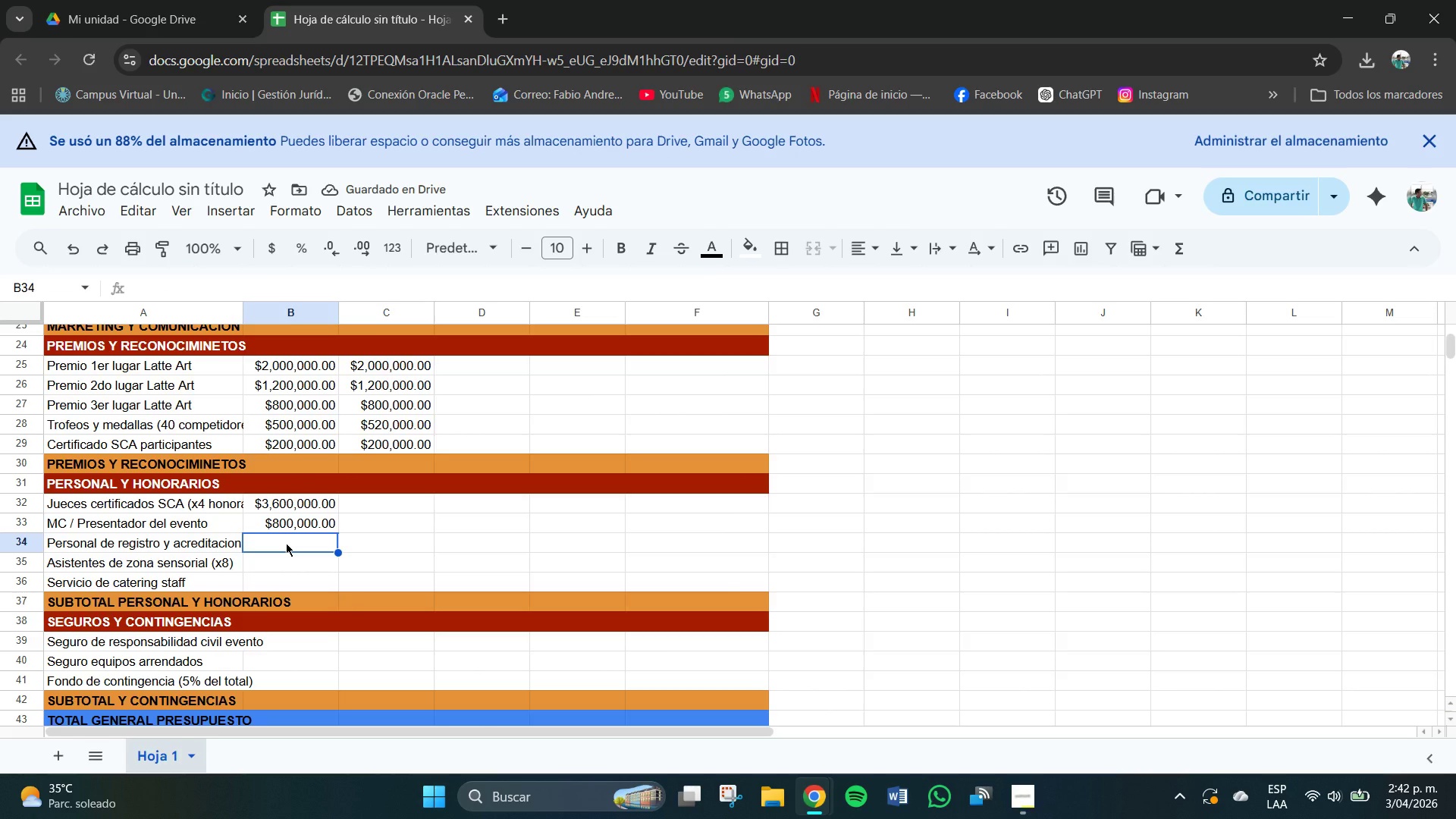 
key(Numpad7)
 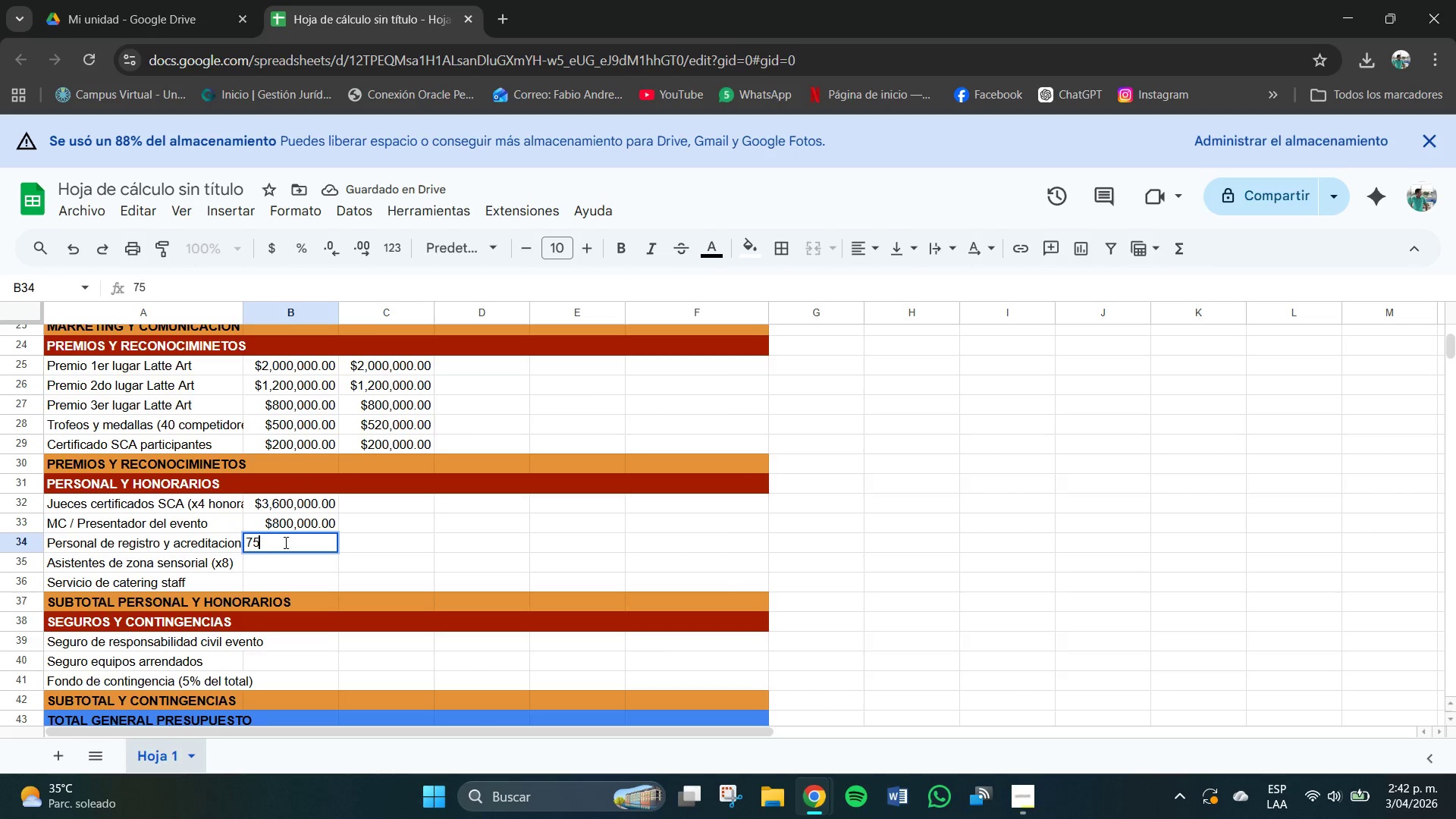 
key(Numpad5)
 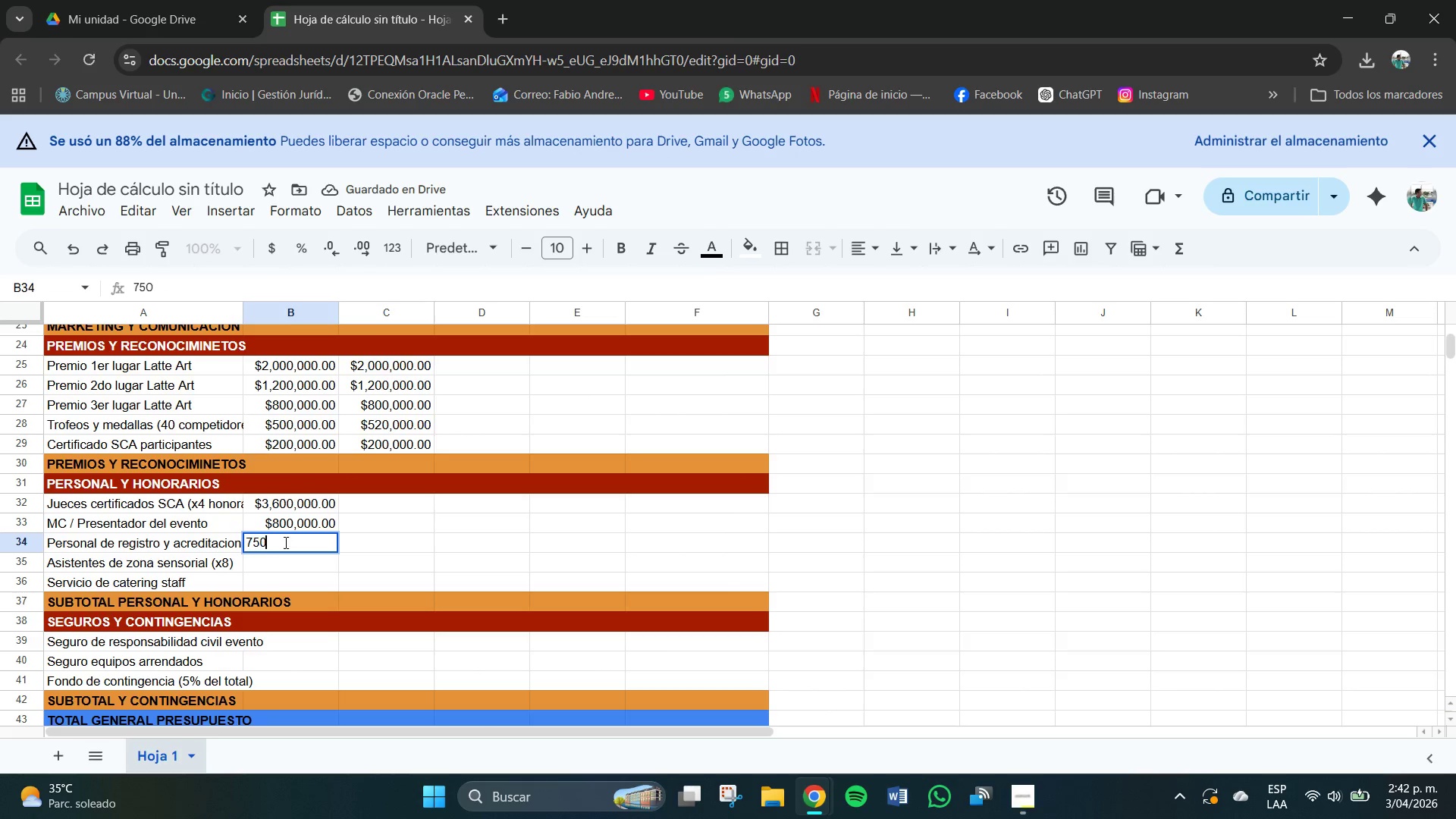 
key(Numpad0)
 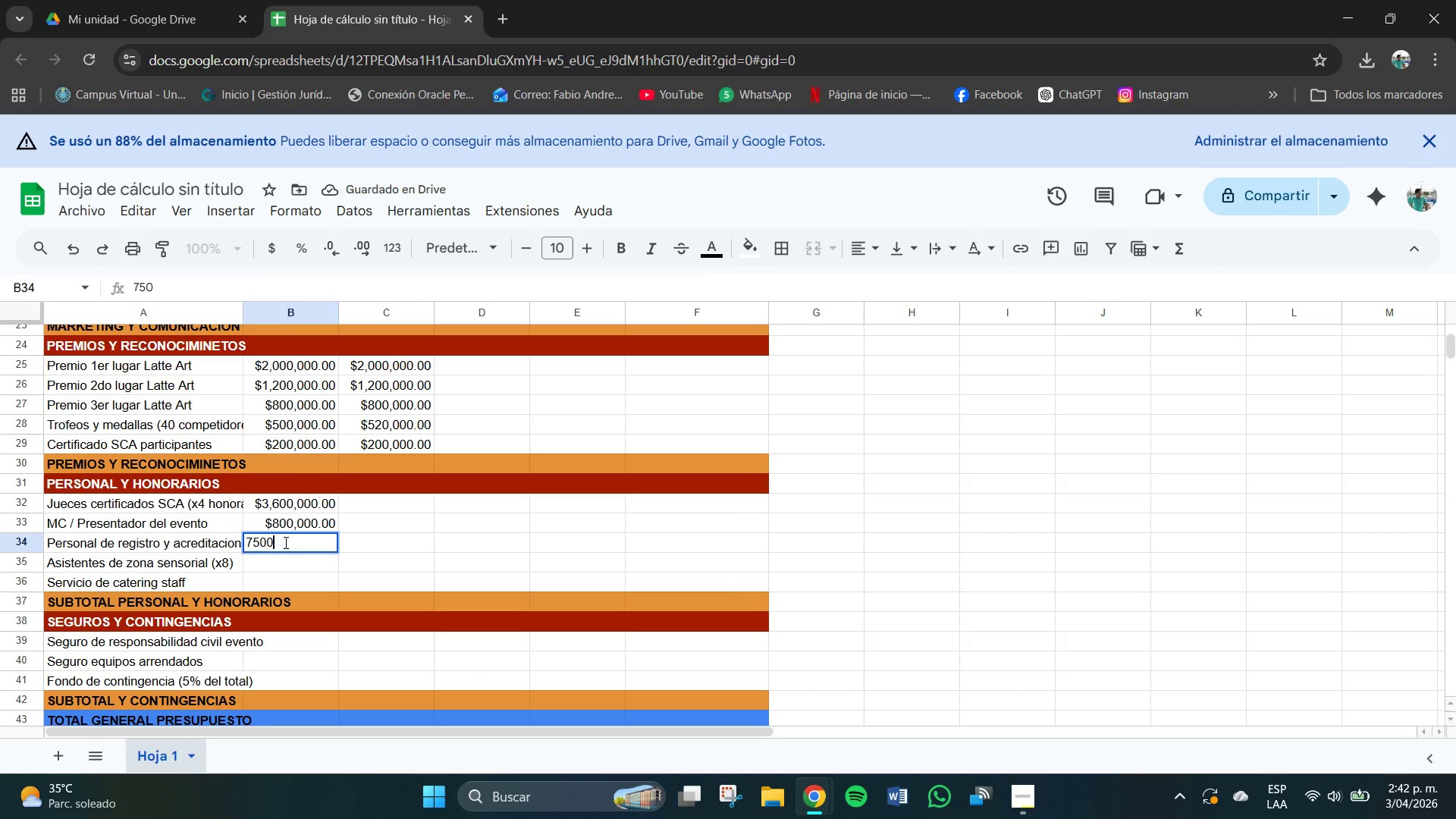 
key(Numpad0)
 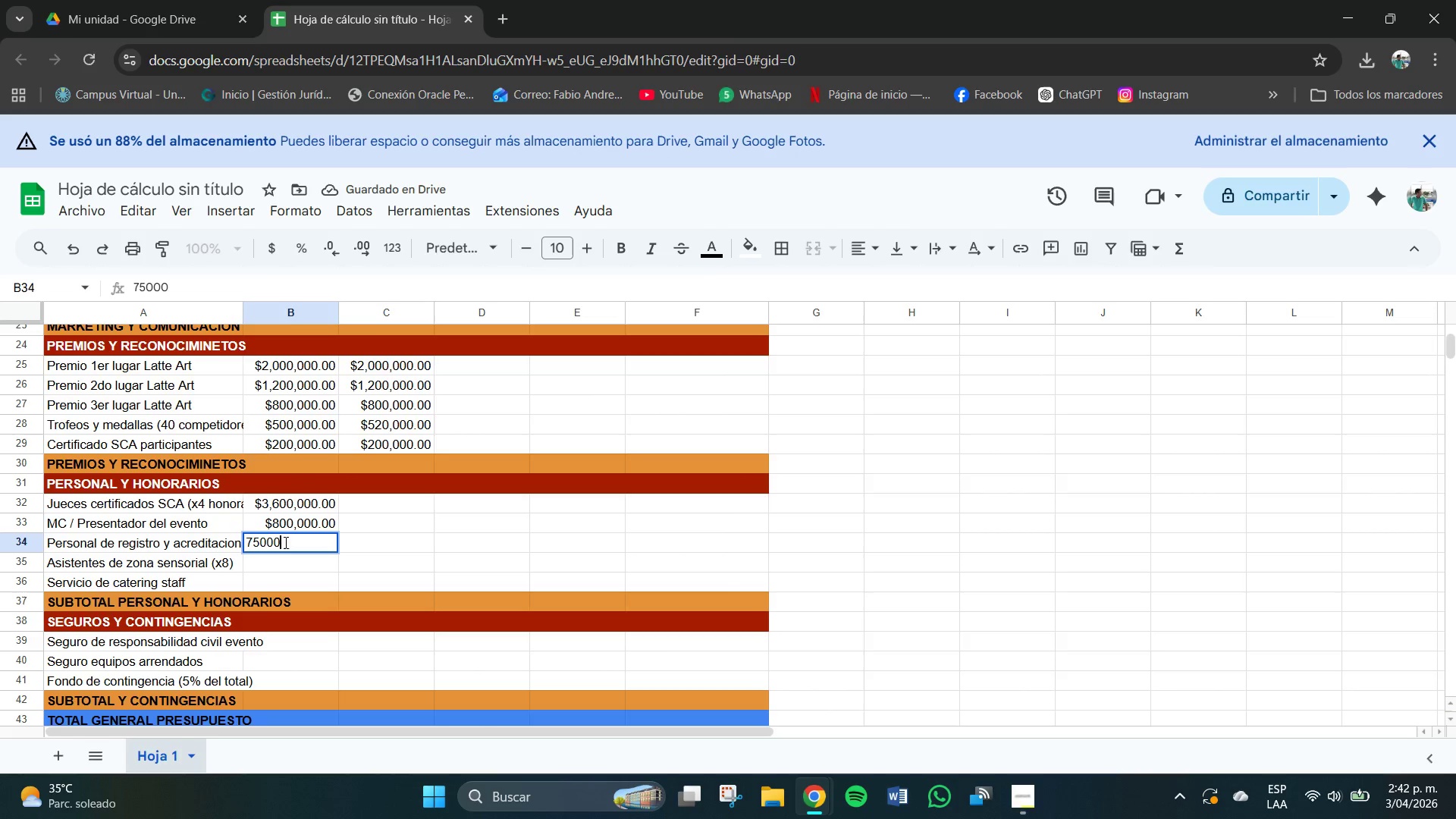 
key(Numpad0)
 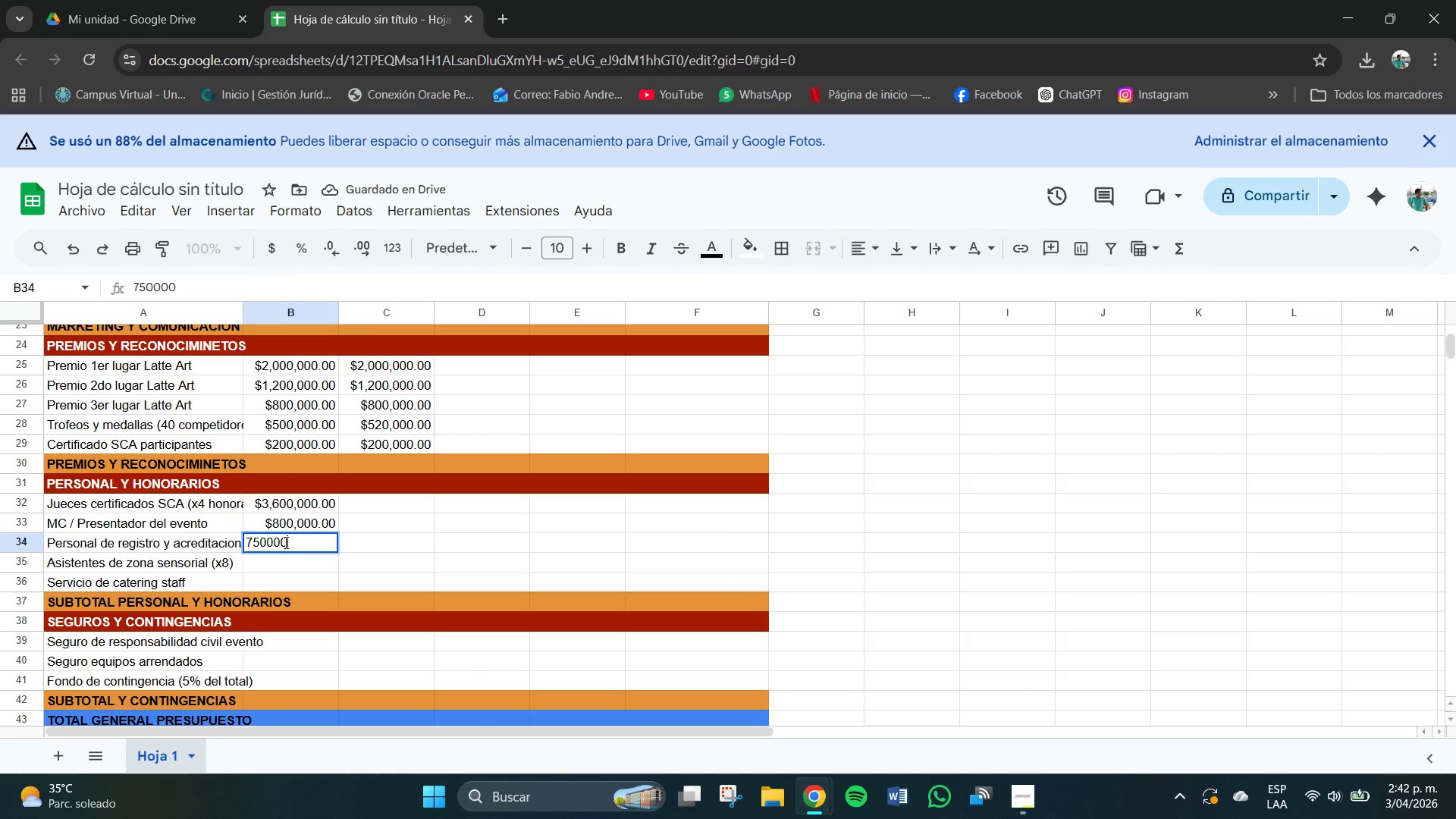 
key(Numpad0)
 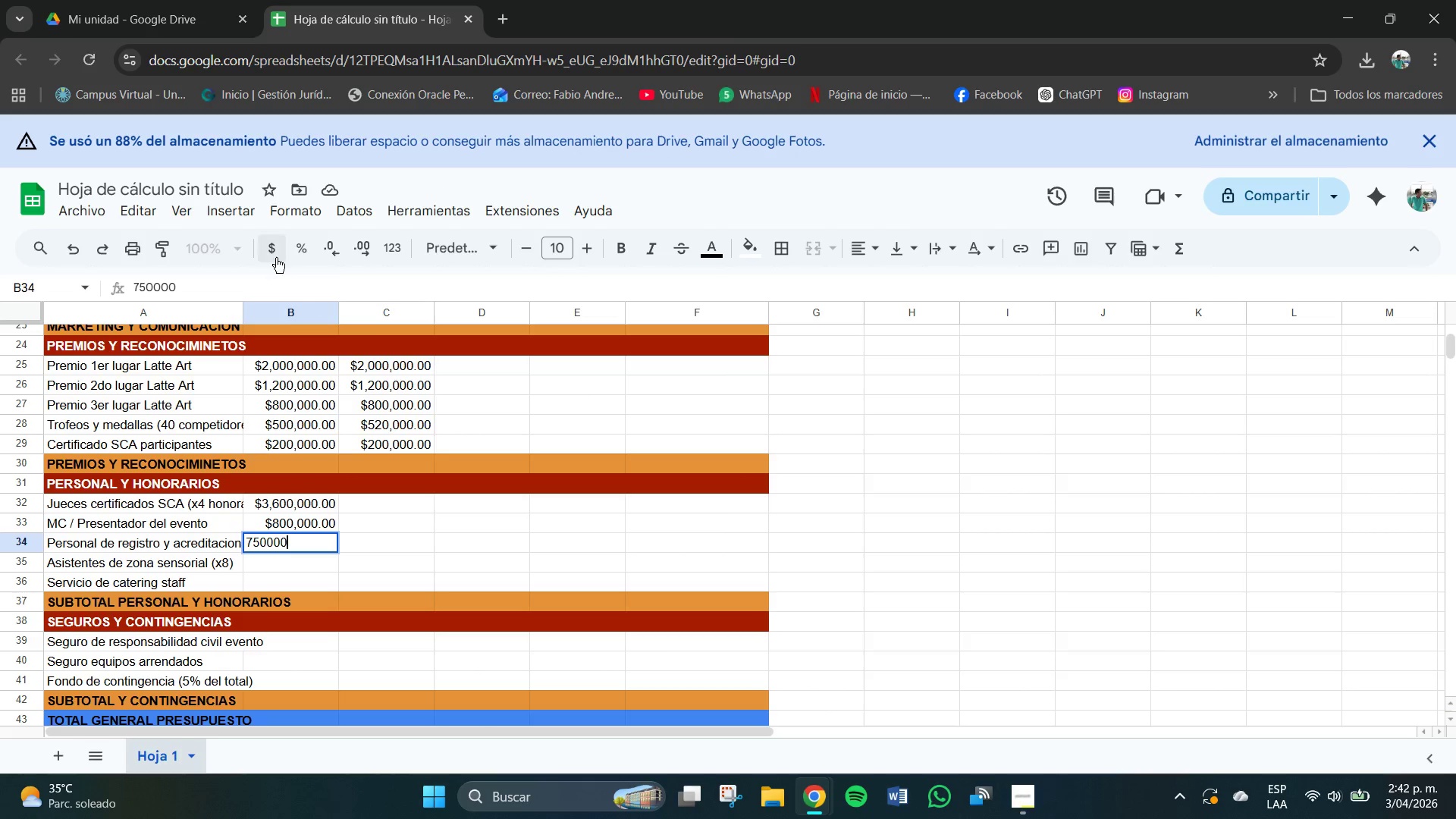 
left_click([276, 256])
 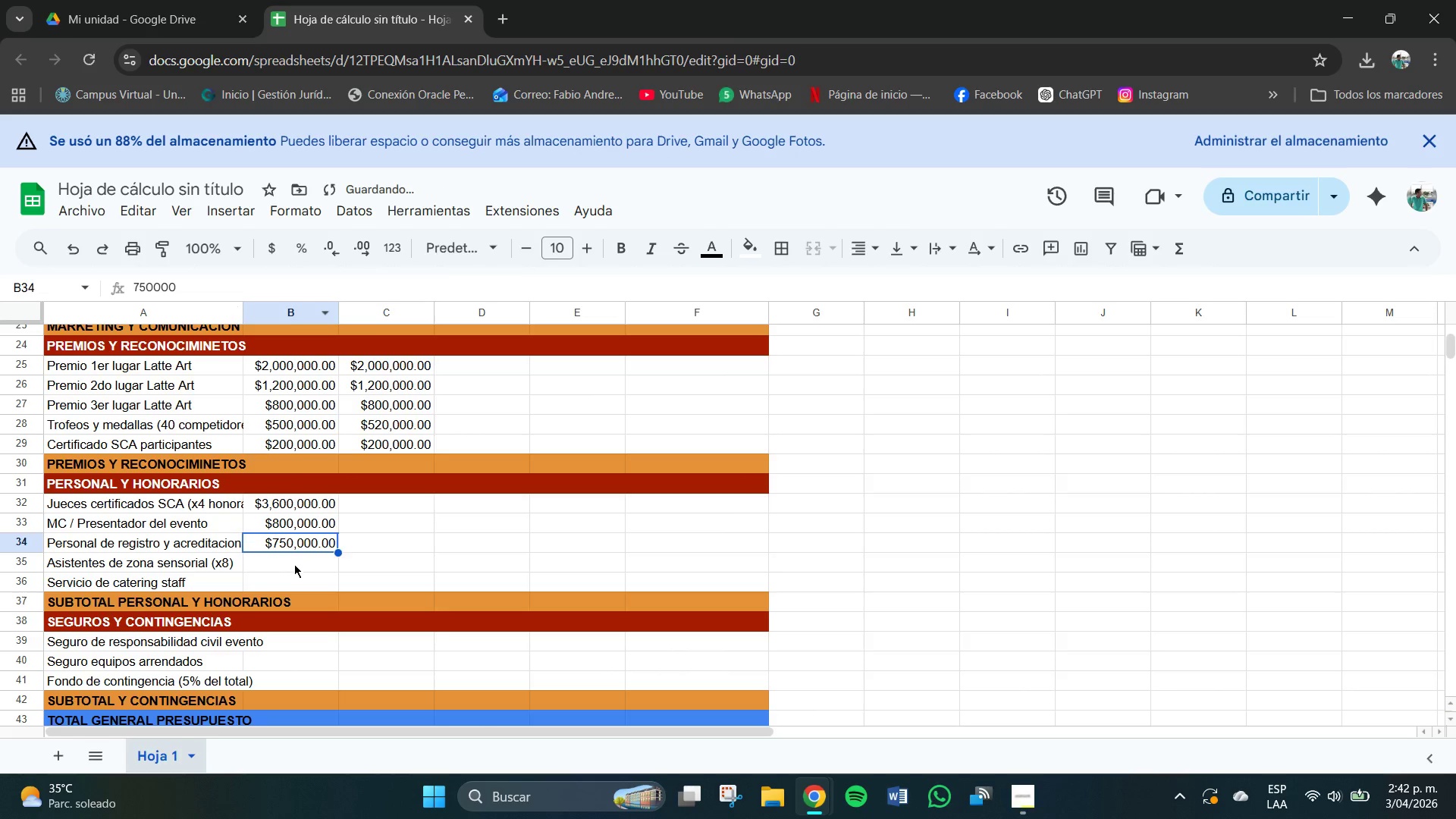 
left_click([293, 564])
 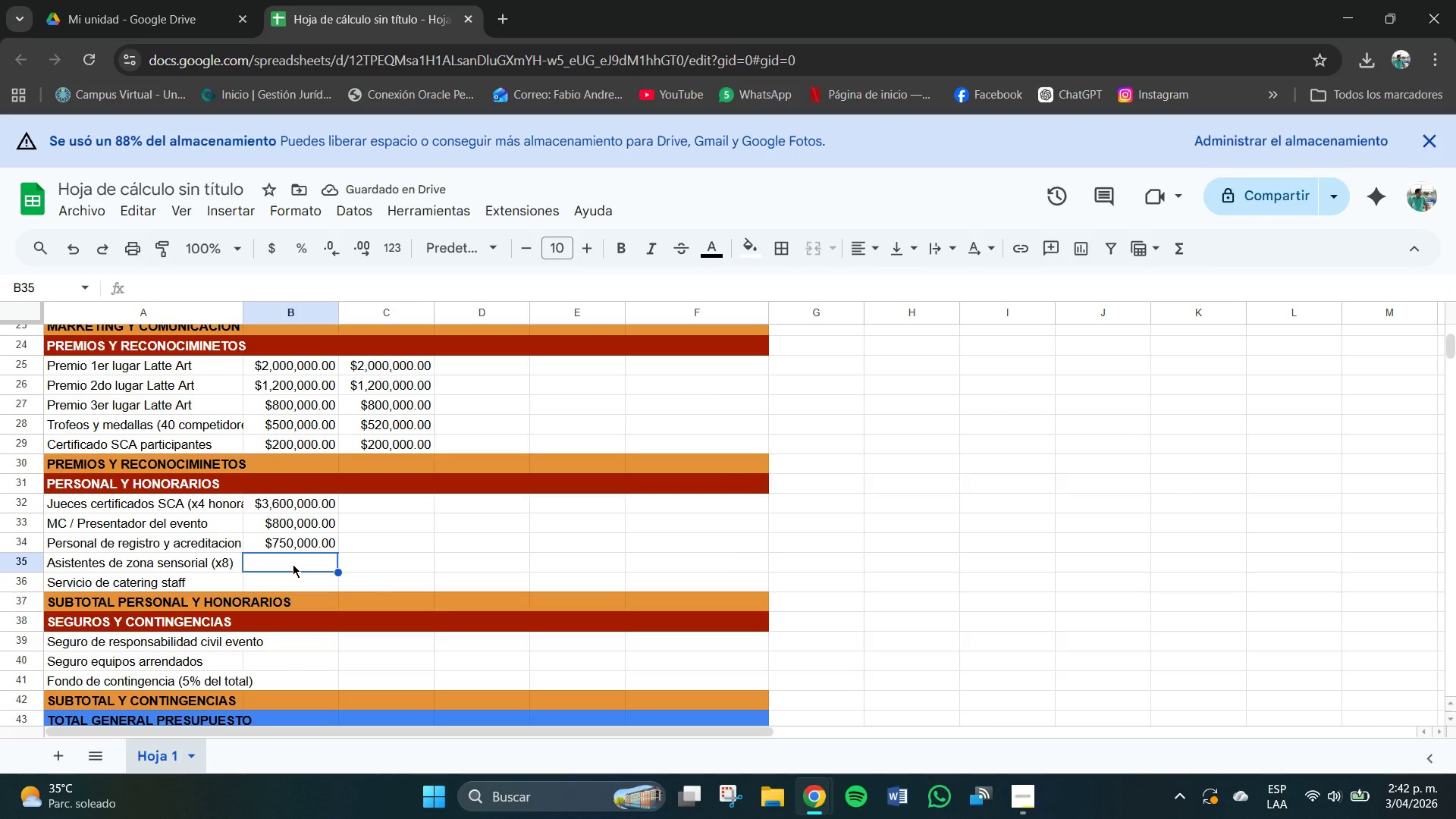 
key(Numpad1)
 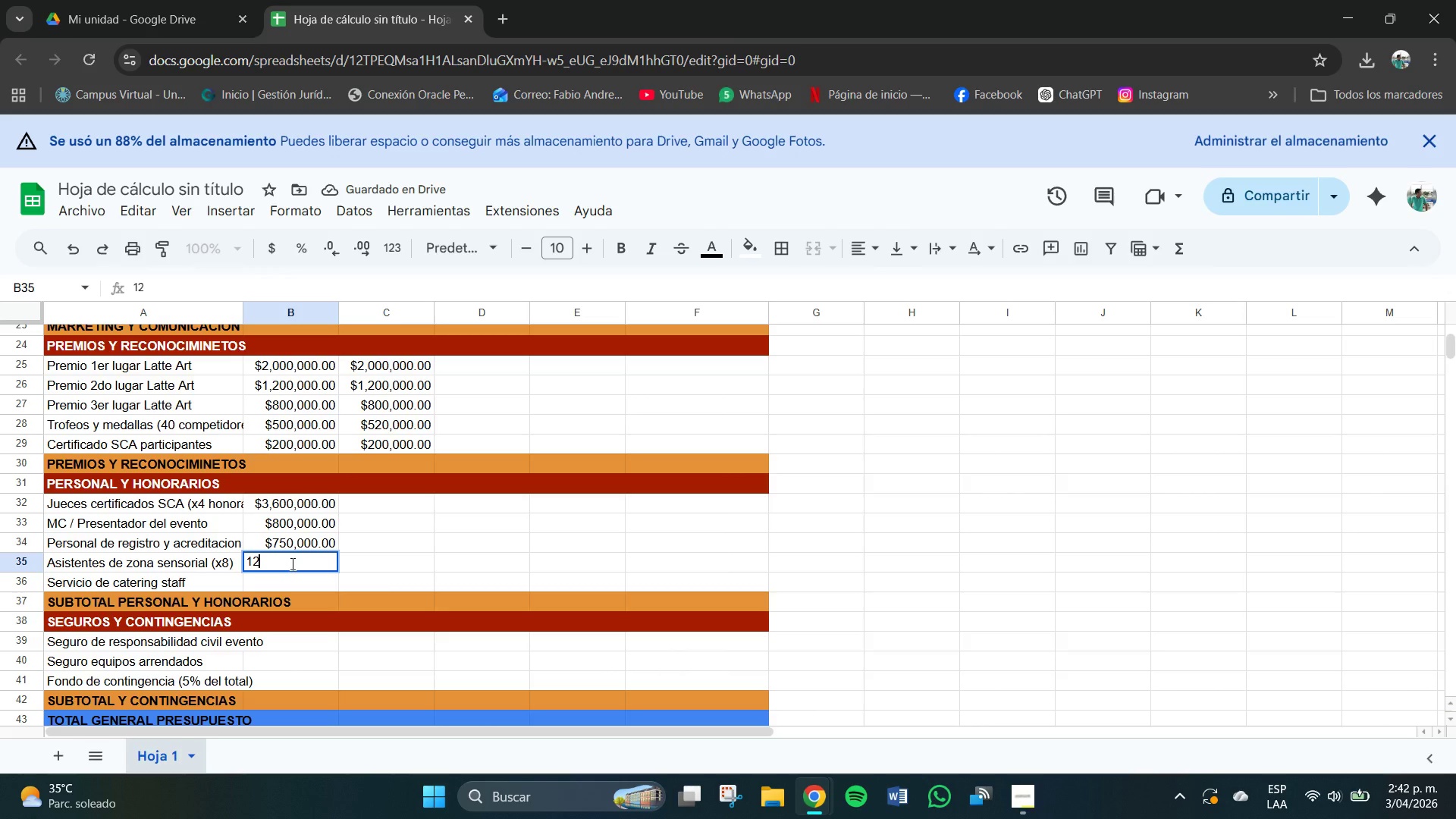 
key(Numpad2)
 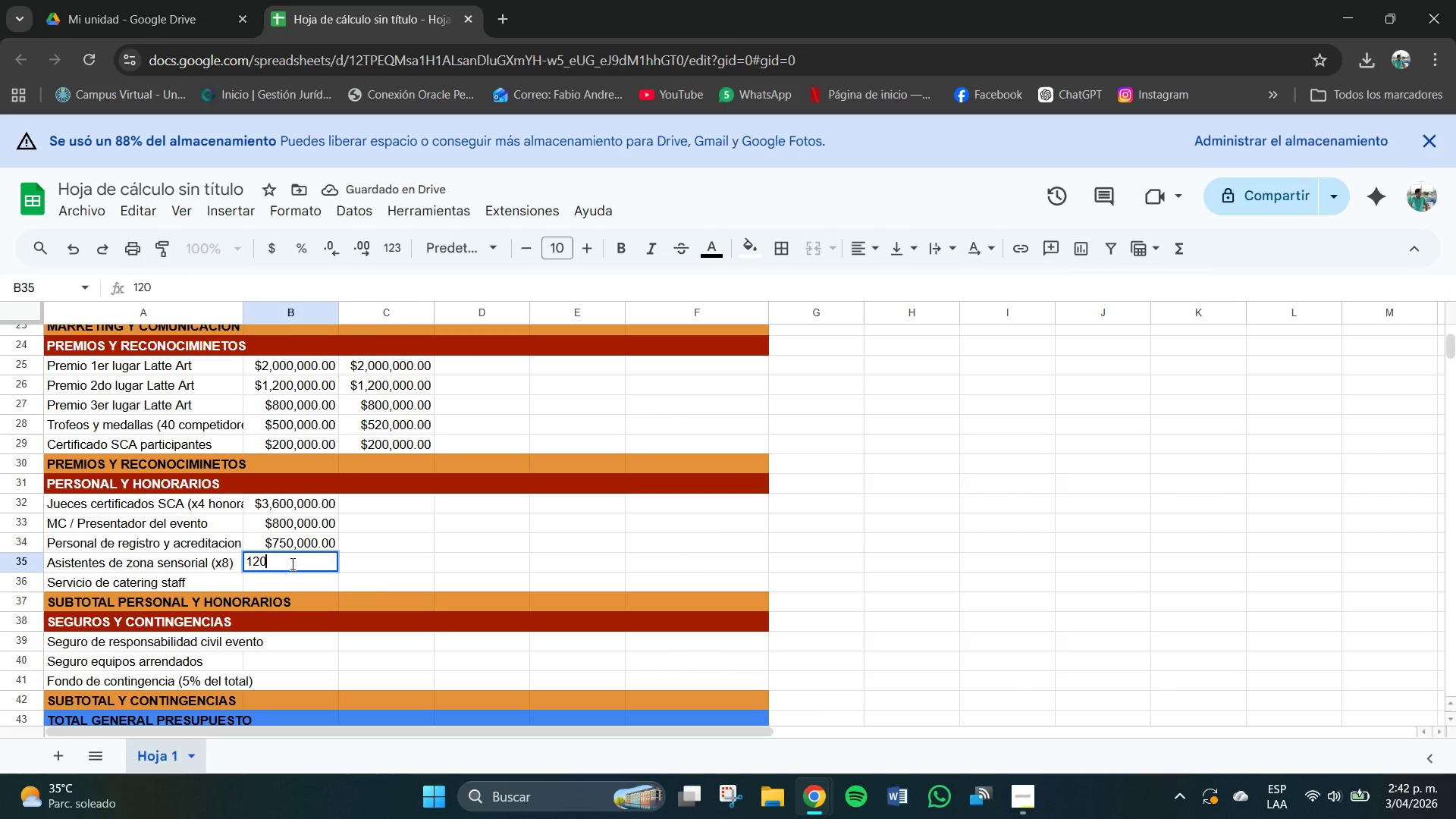 
key(Numpad0)
 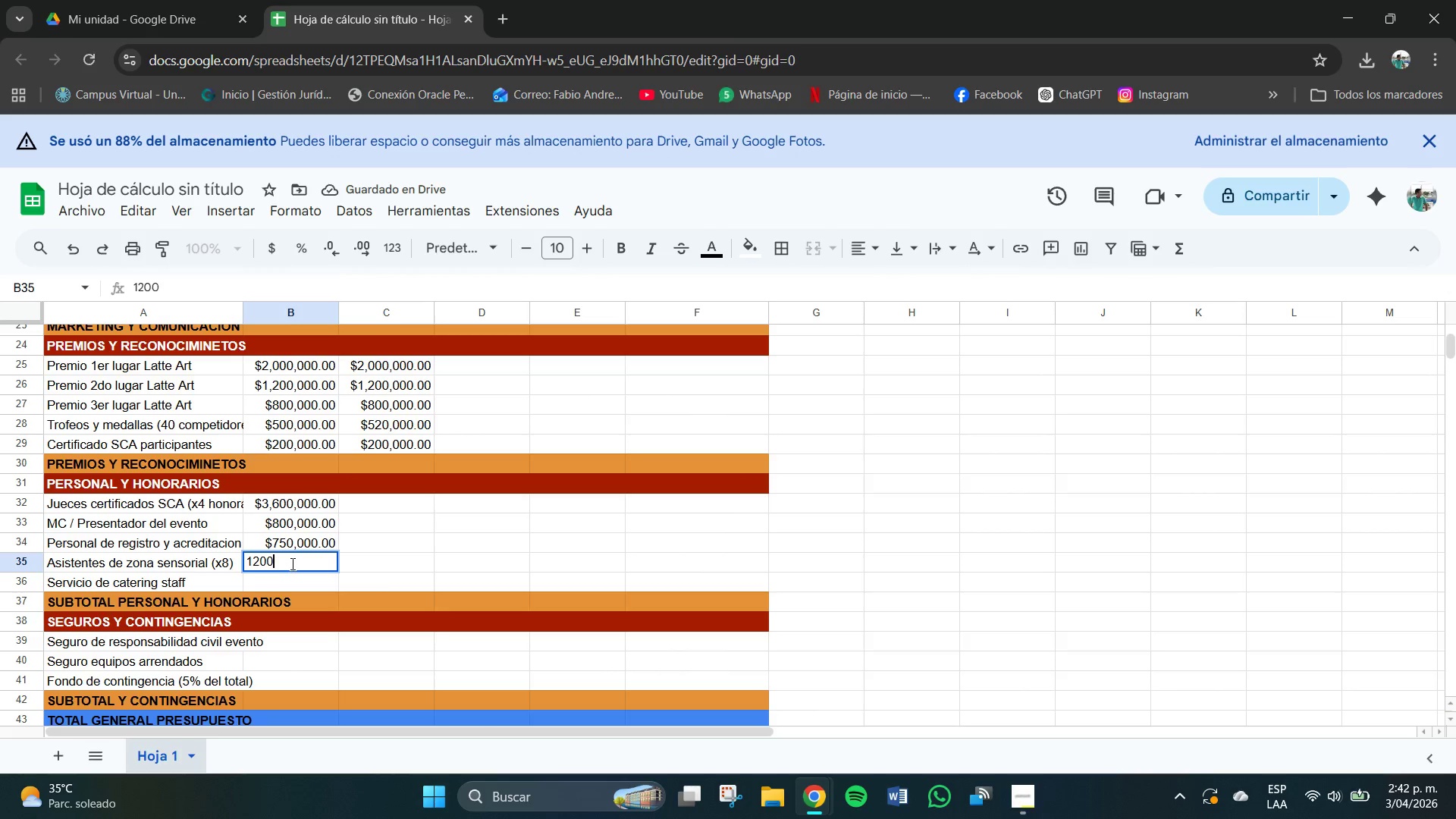 
key(Numpad0)
 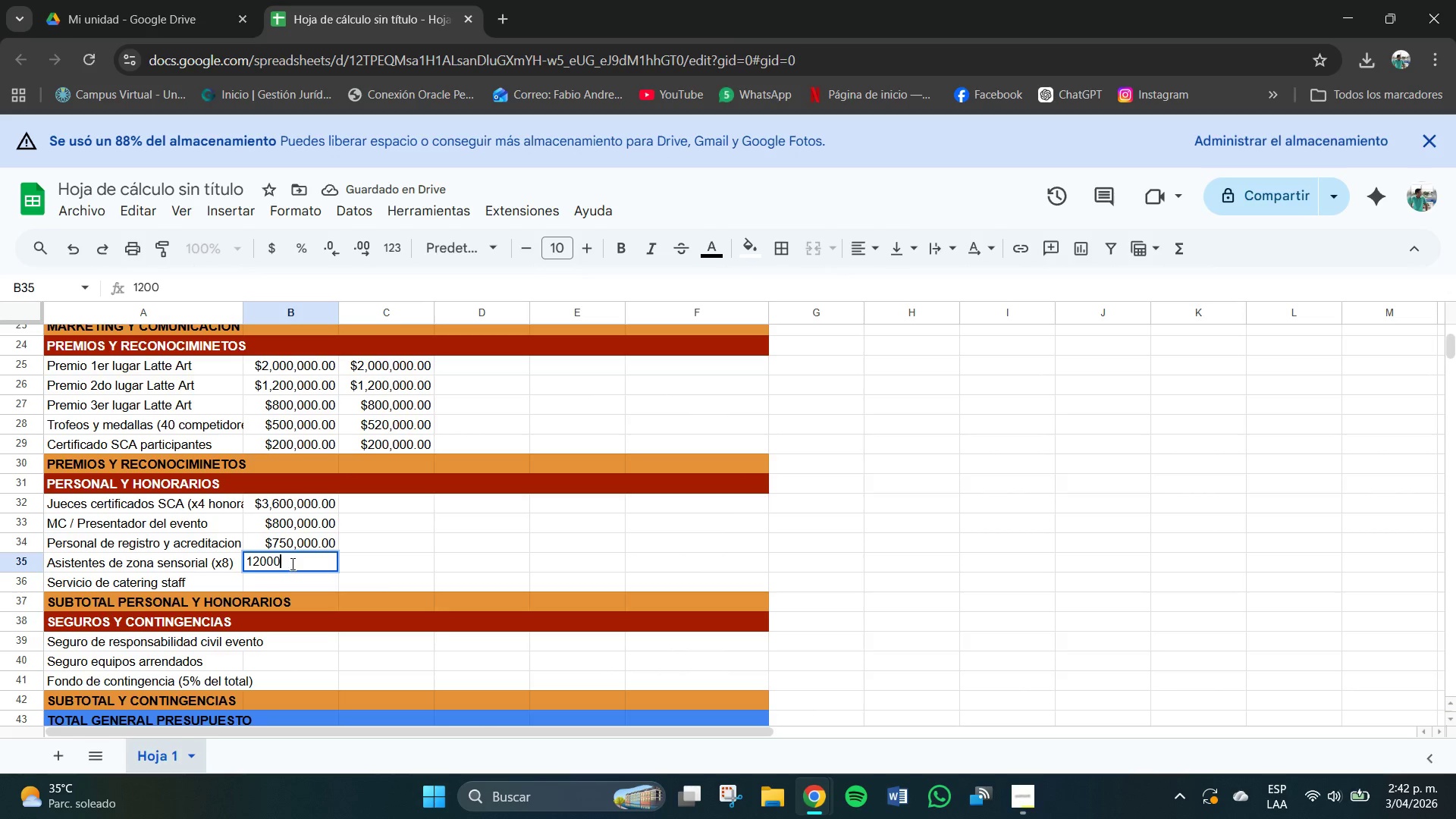 
key(Numpad0)
 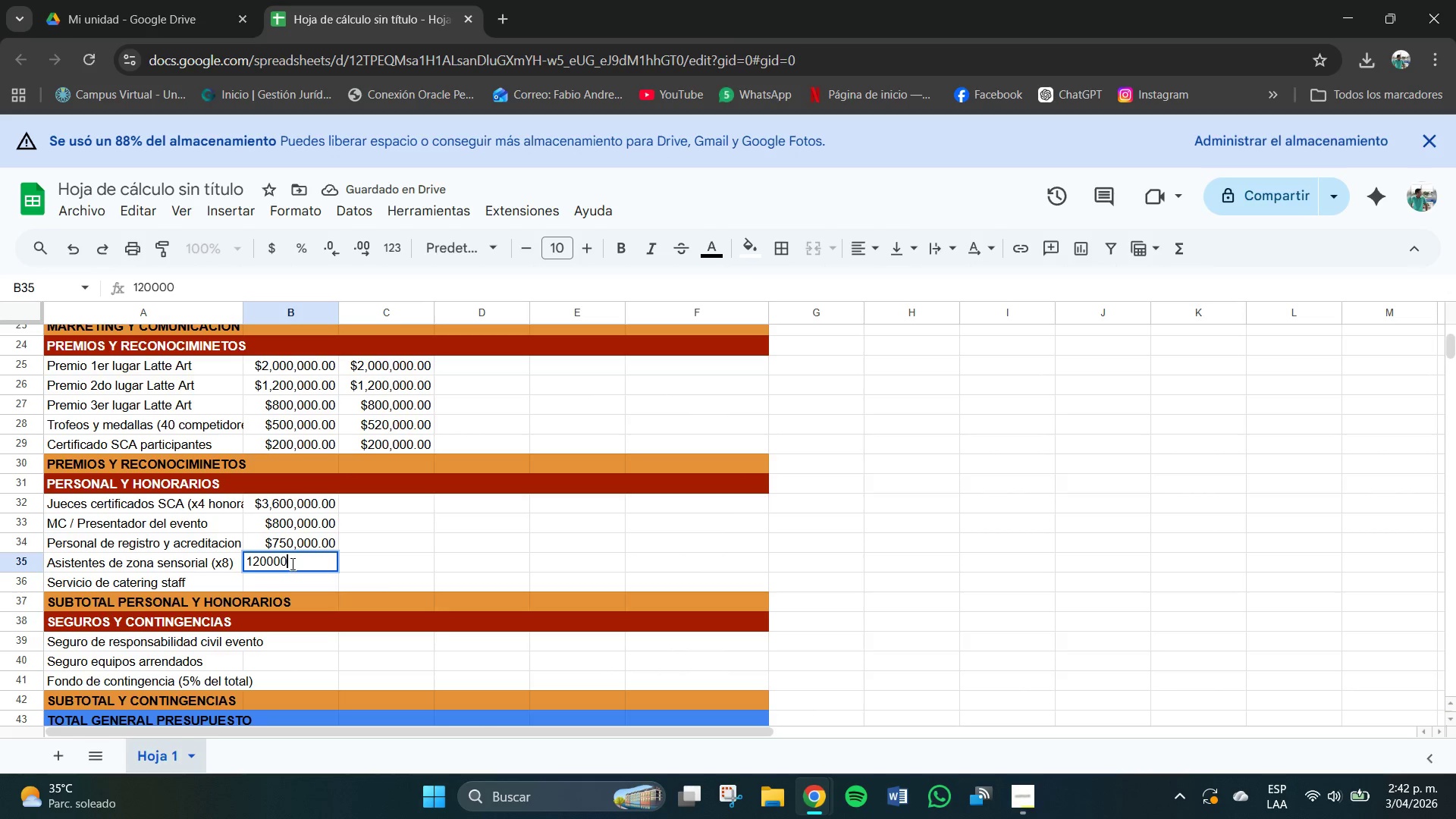 
key(Numpad0)
 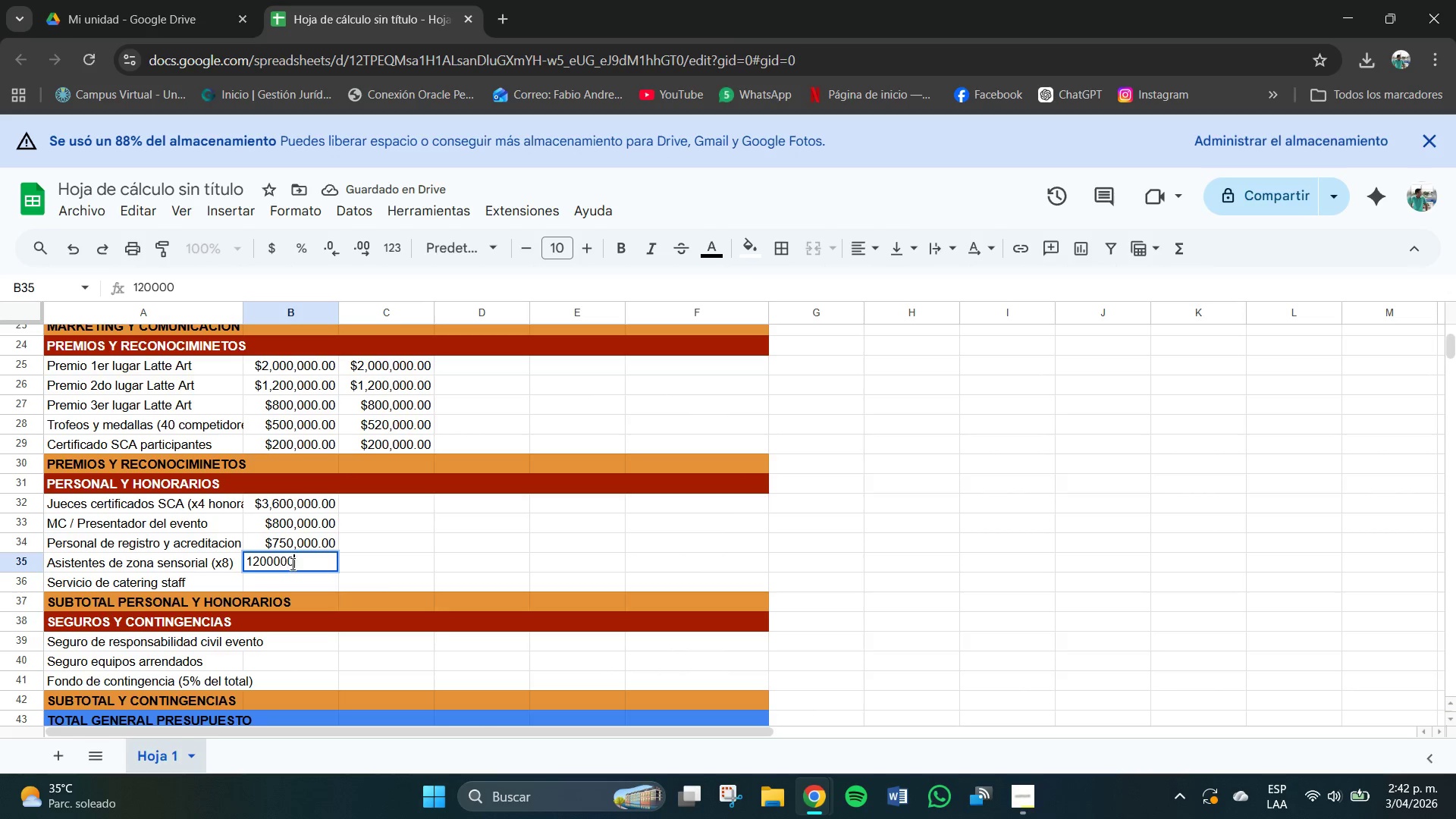 
key(Numpad0)
 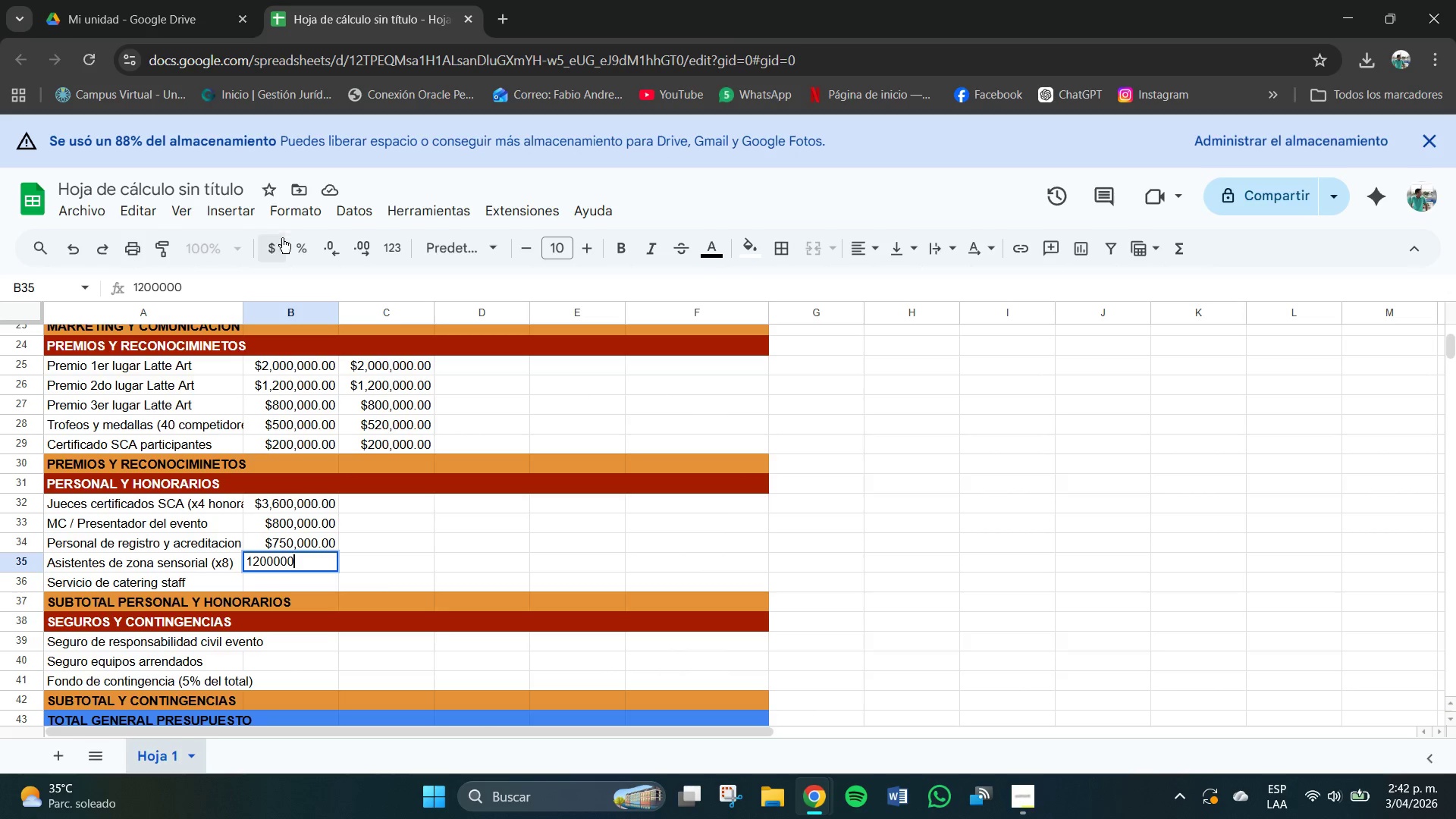 
left_click([274, 247])
 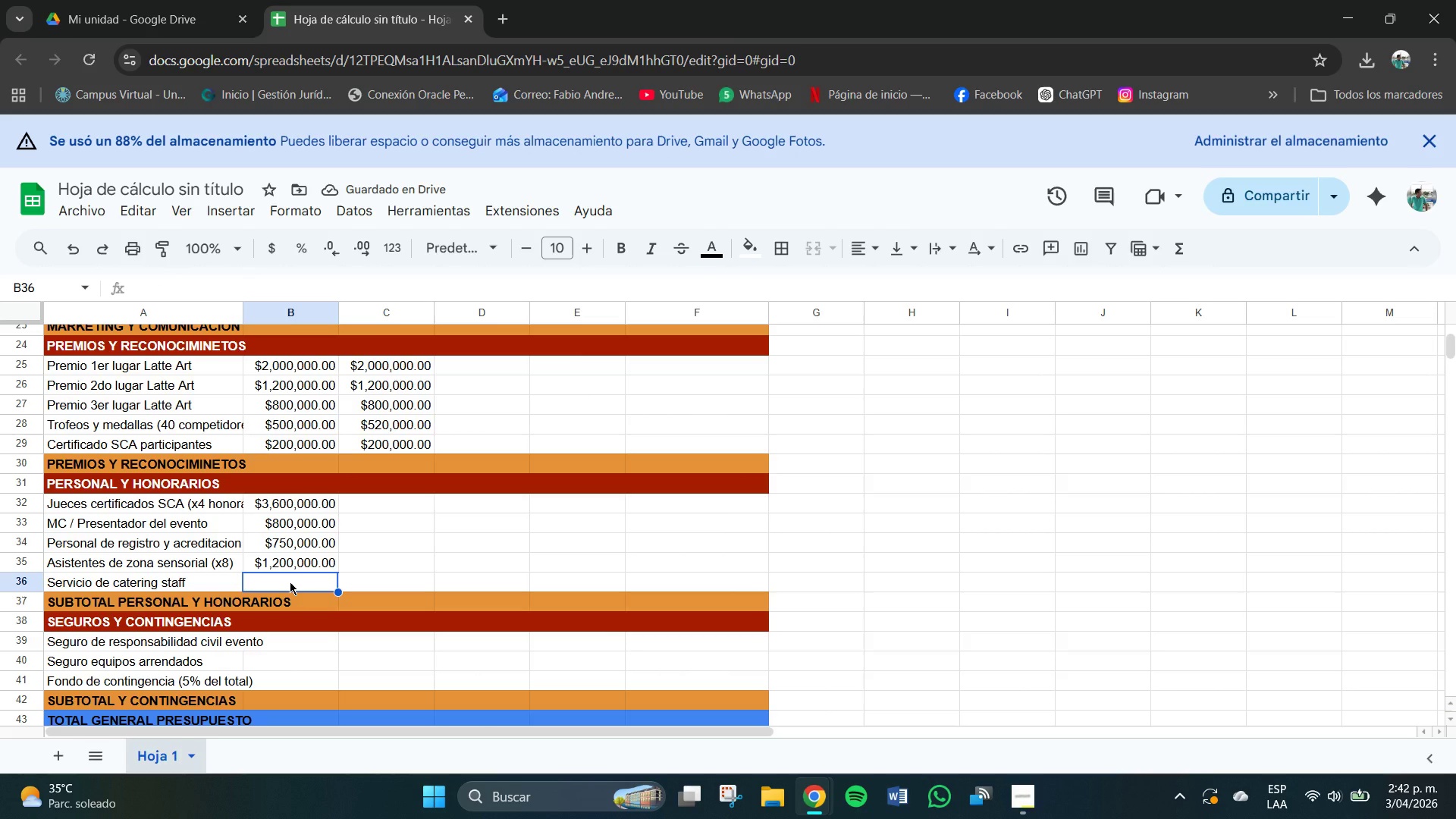 
key(Numpad9)
 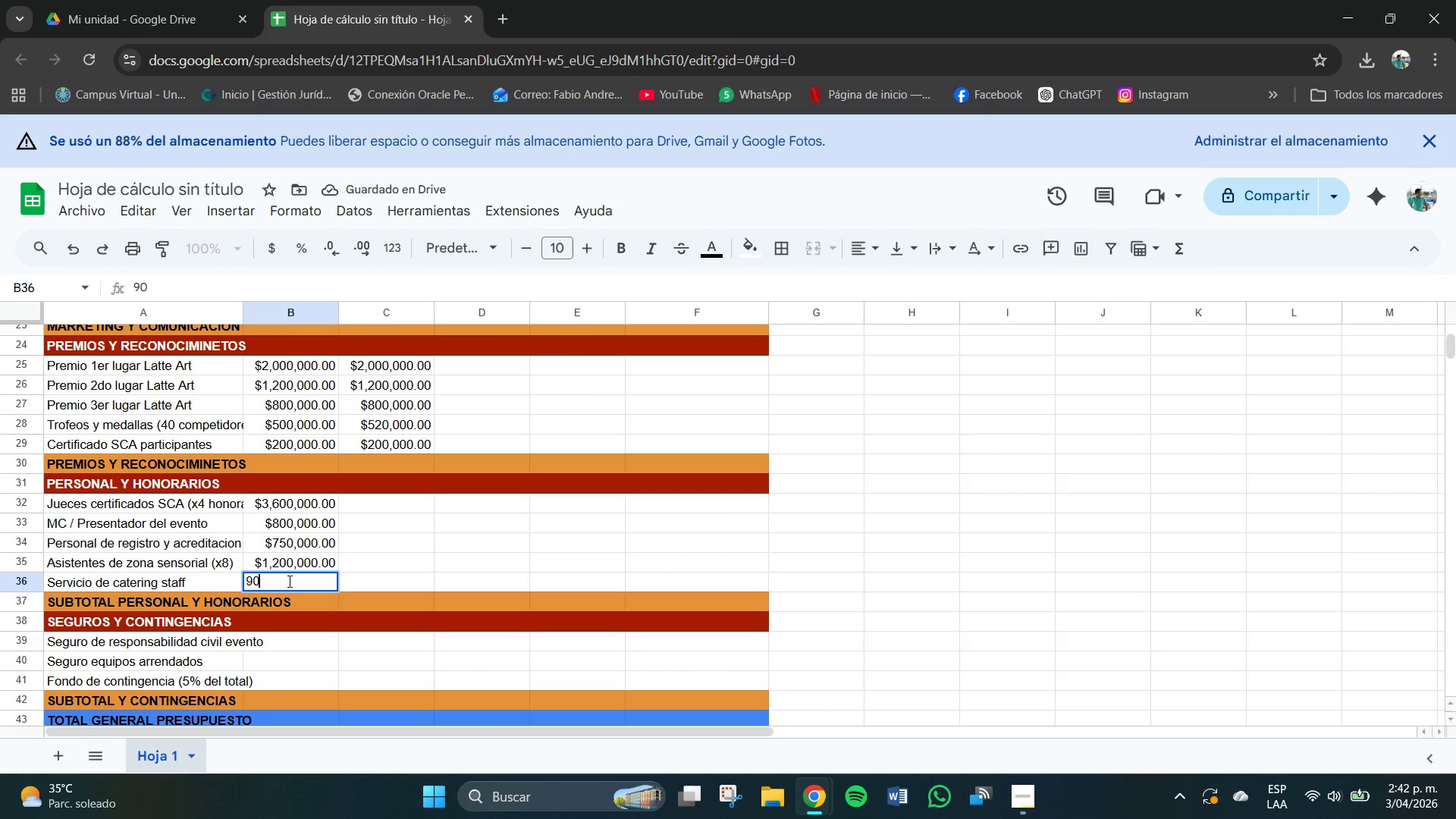 
key(Numpad0)
 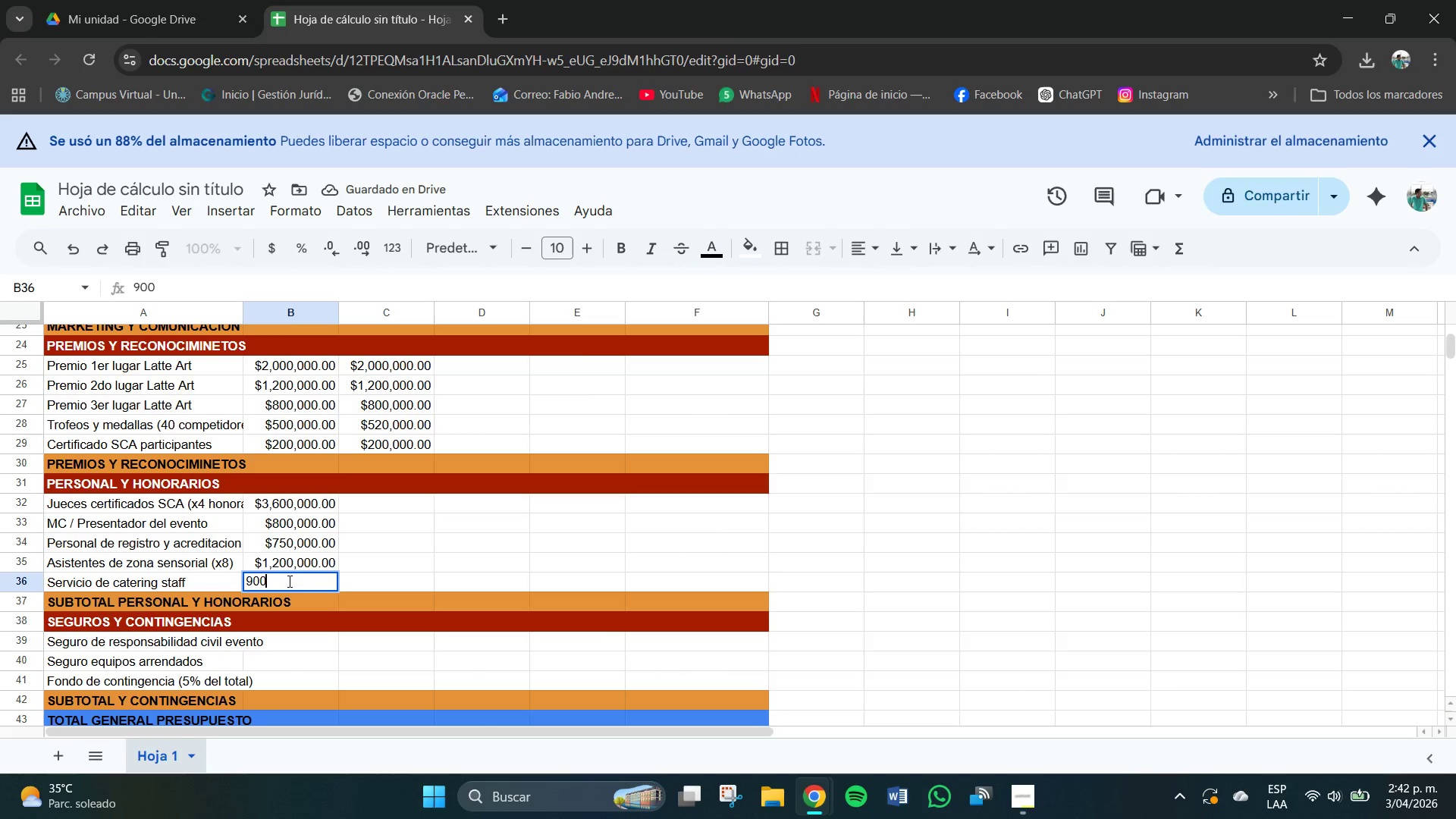 
key(Numpad0)
 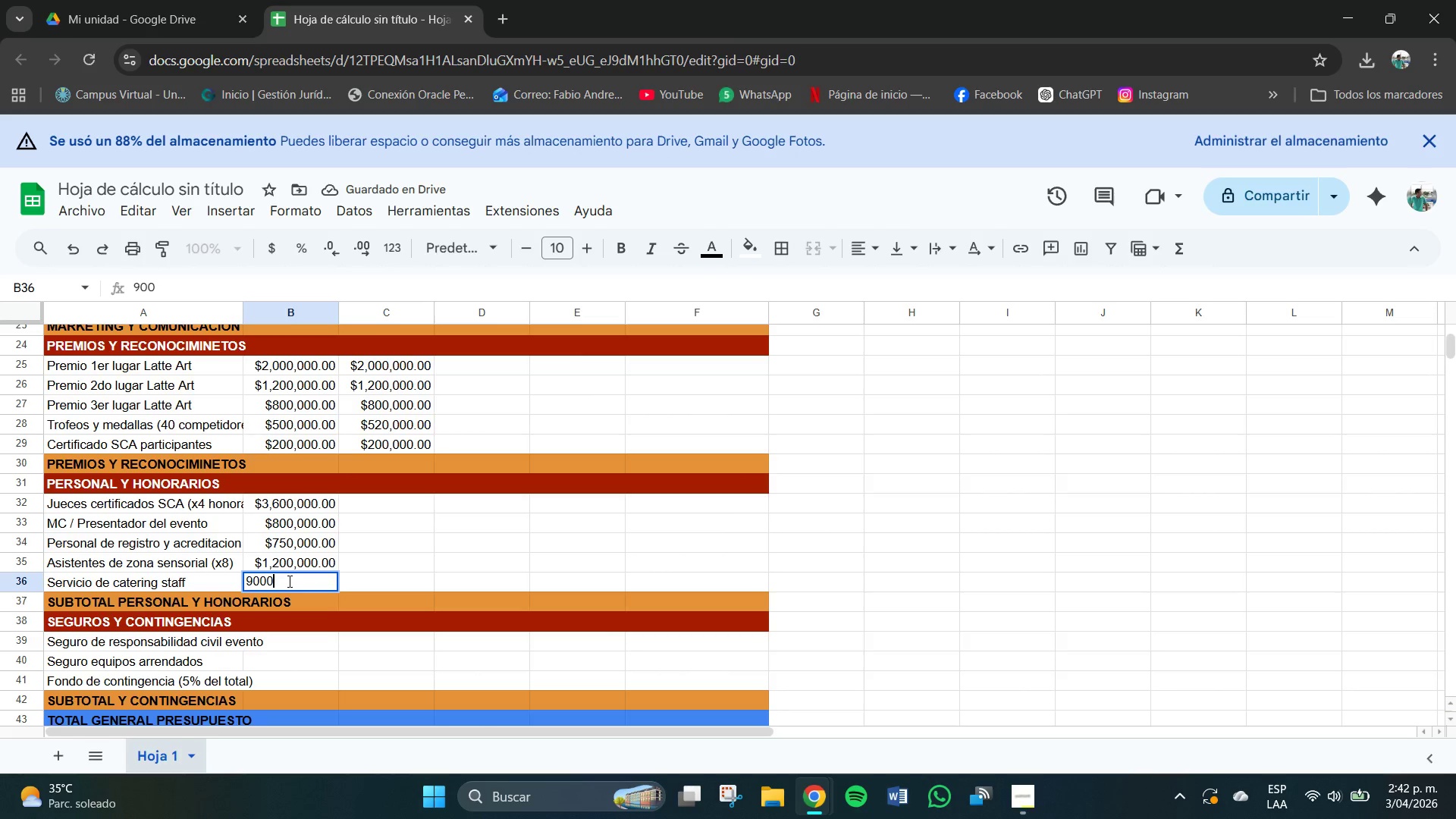 
key(Numpad0)
 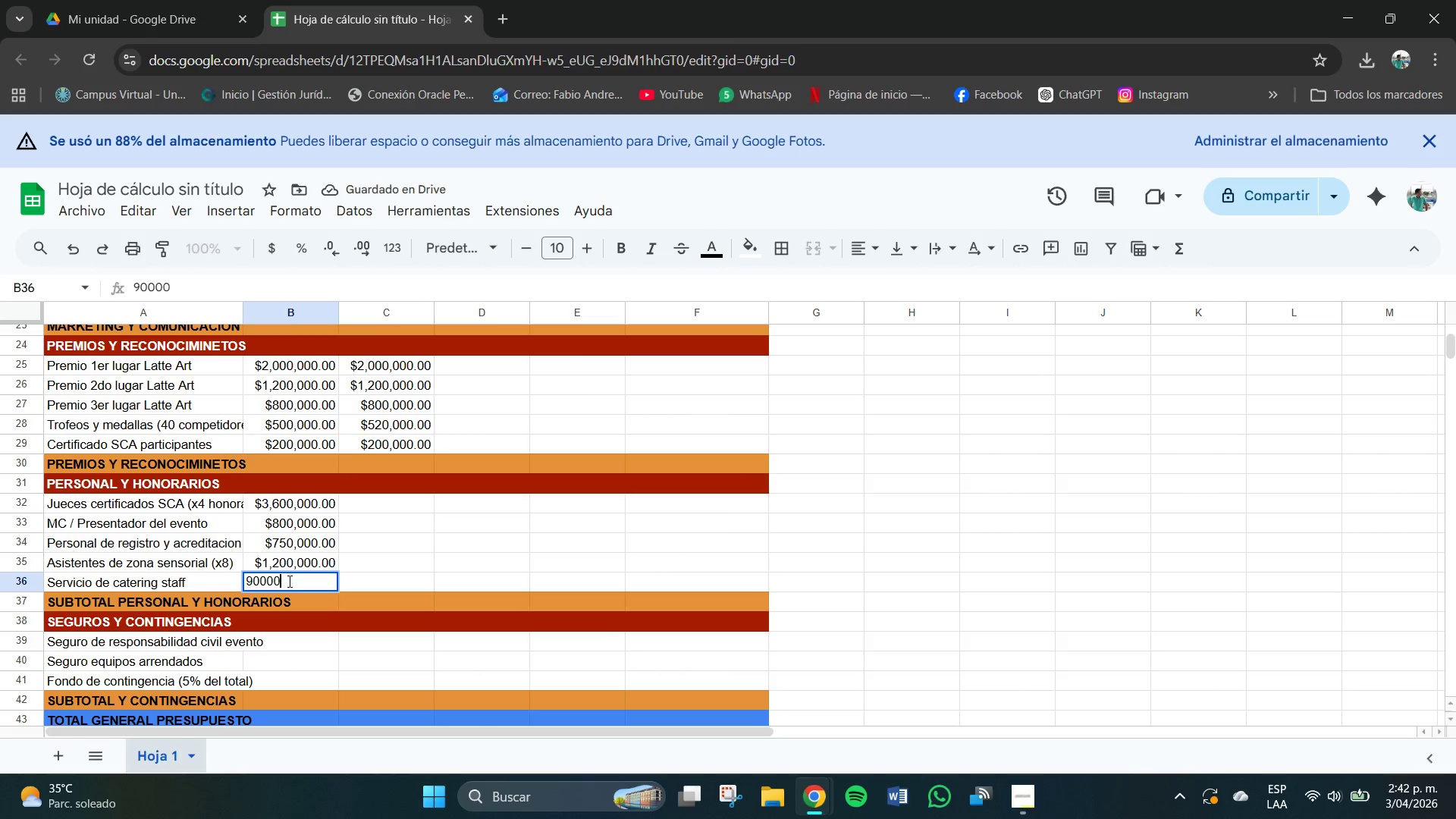 
key(Numpad0)
 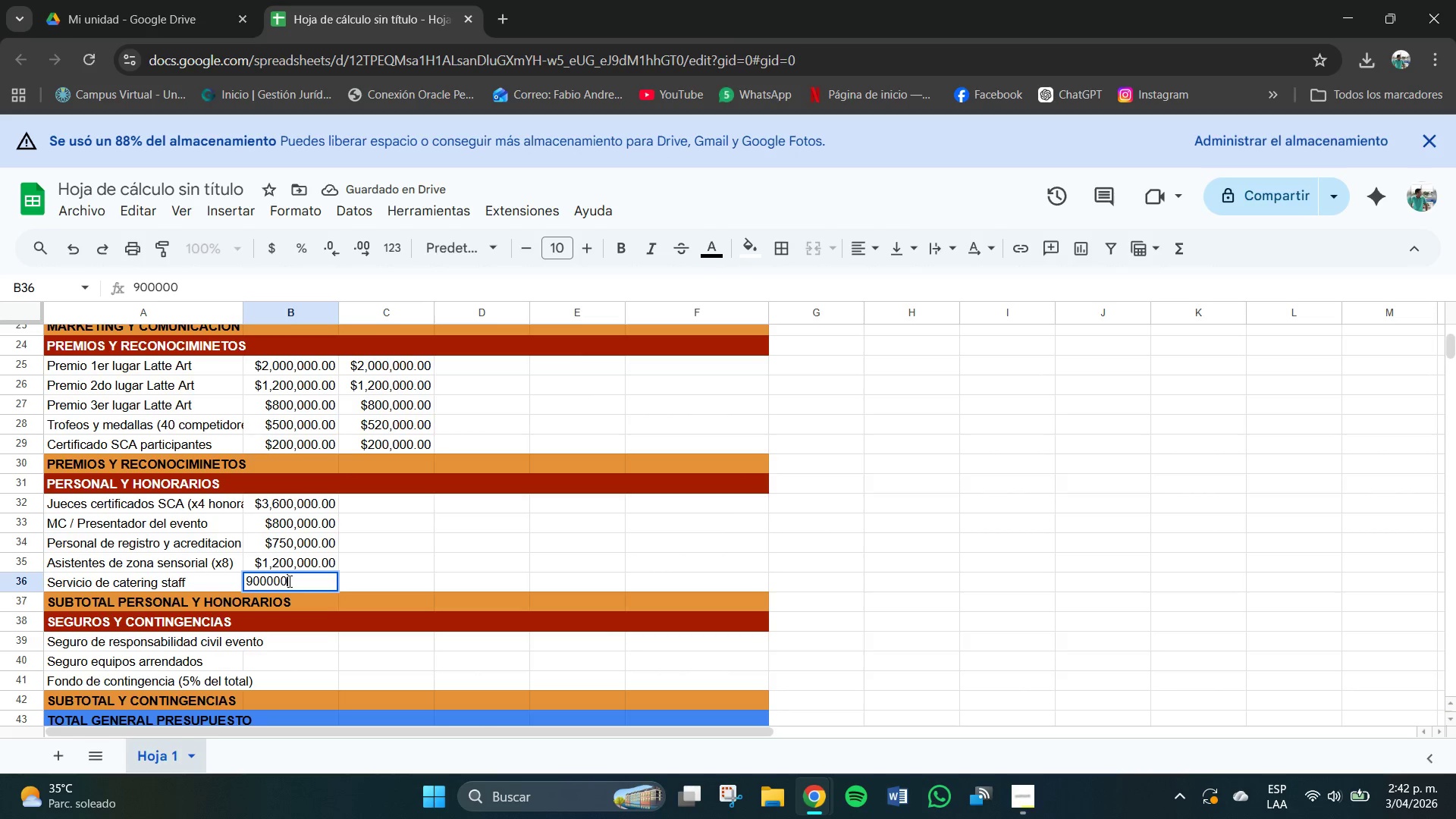 
key(Numpad0)
 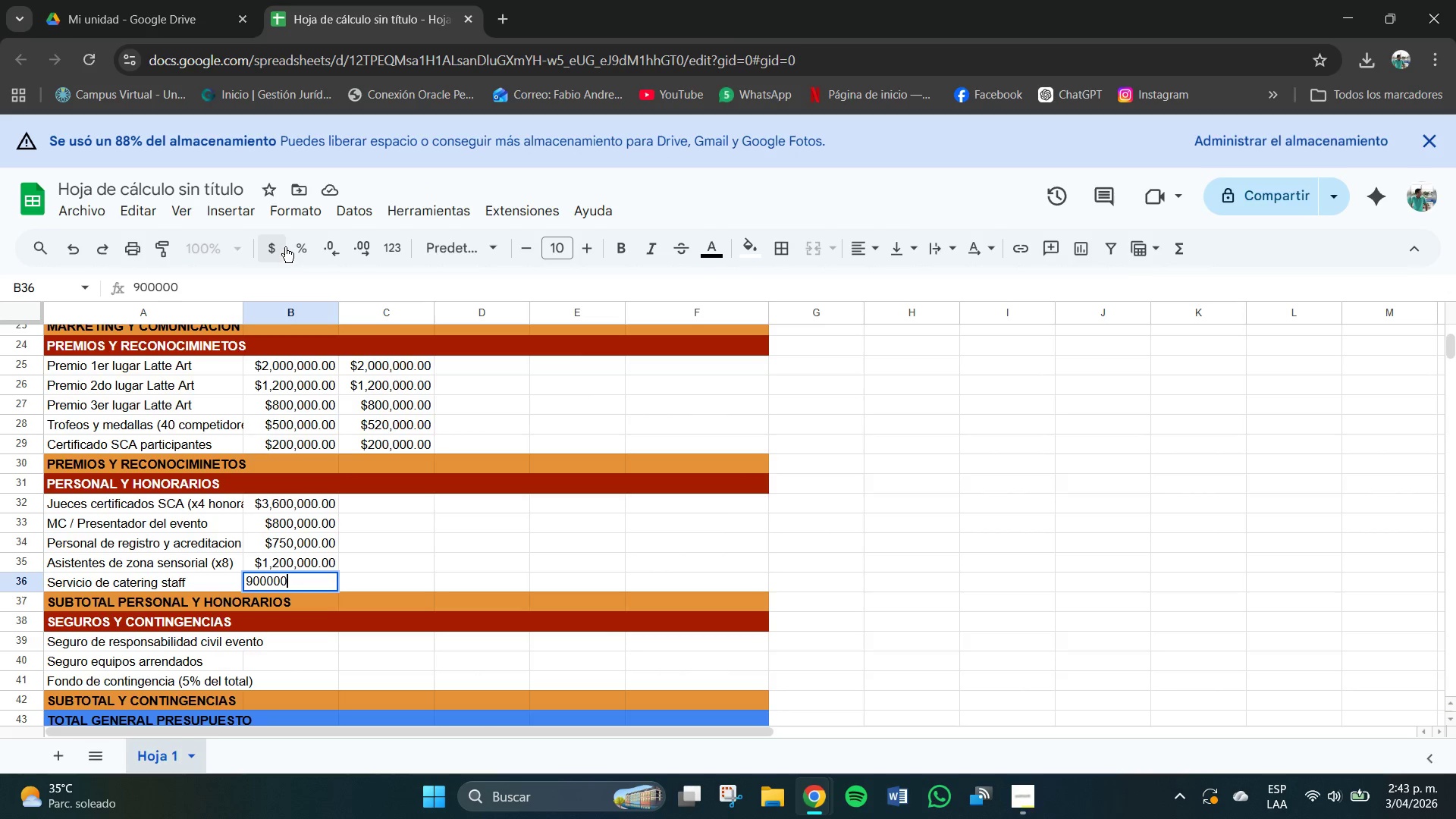 
left_click([277, 247])
 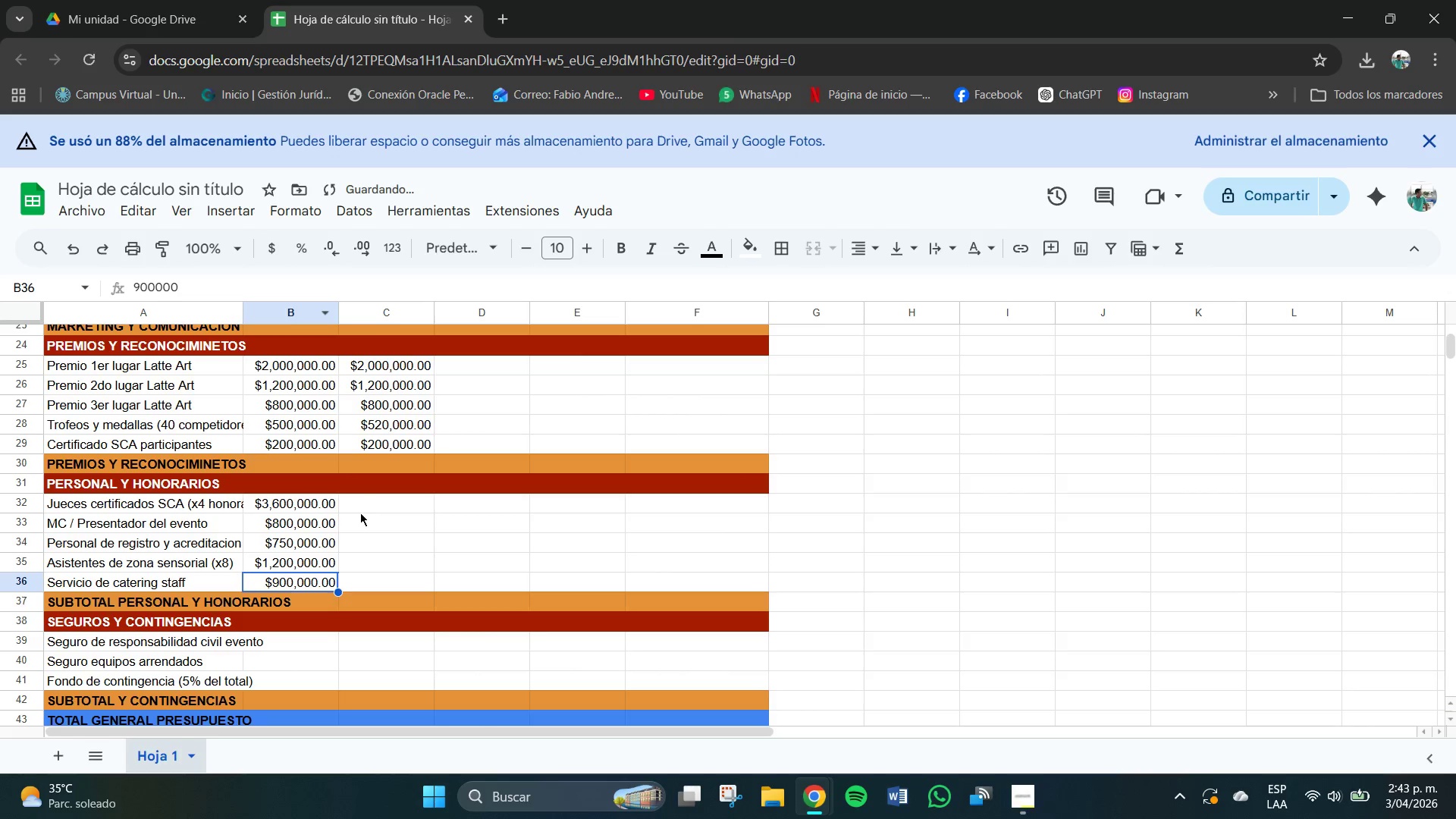 
left_click([370, 502])
 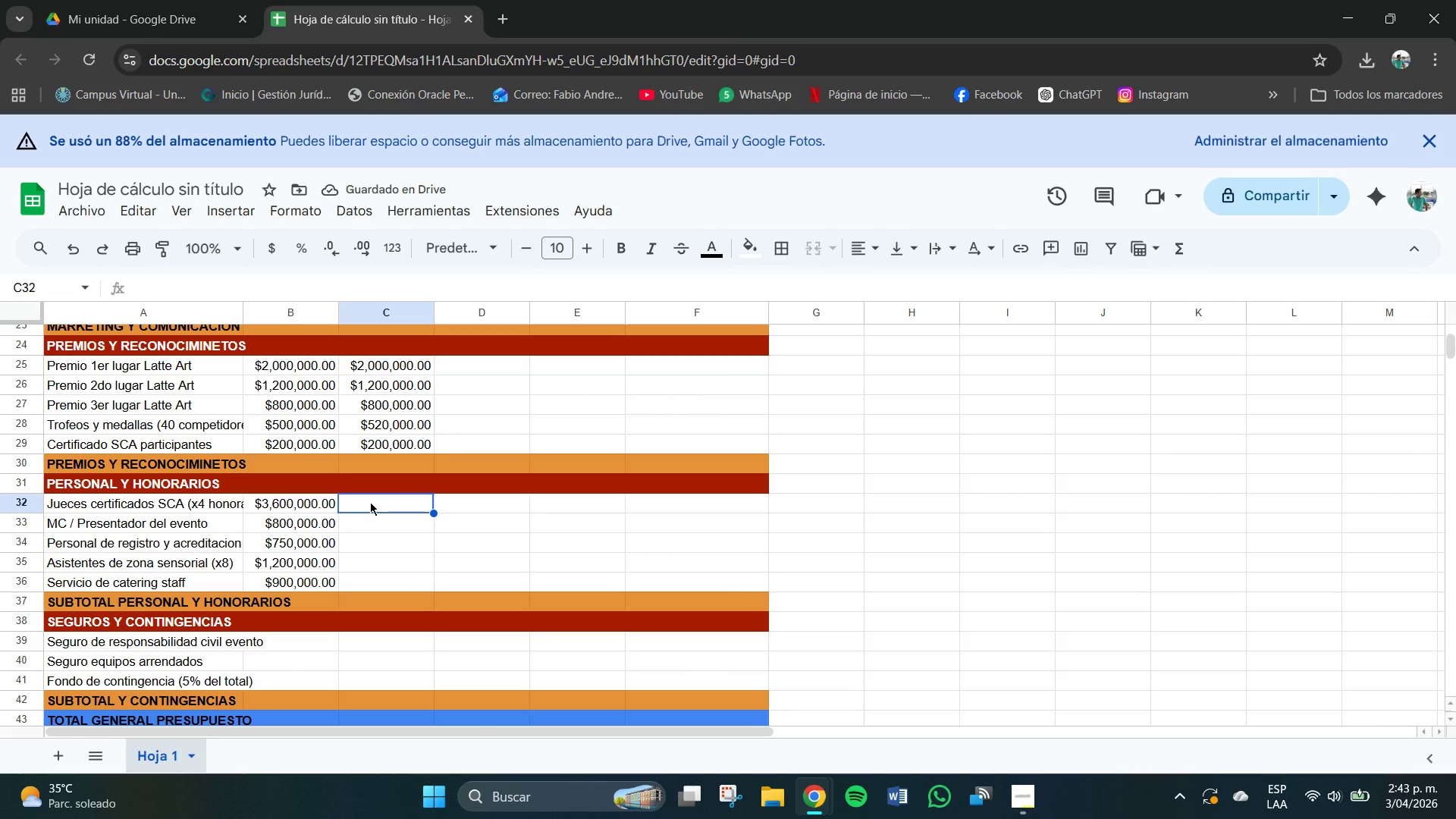 
key(Numpad3)
 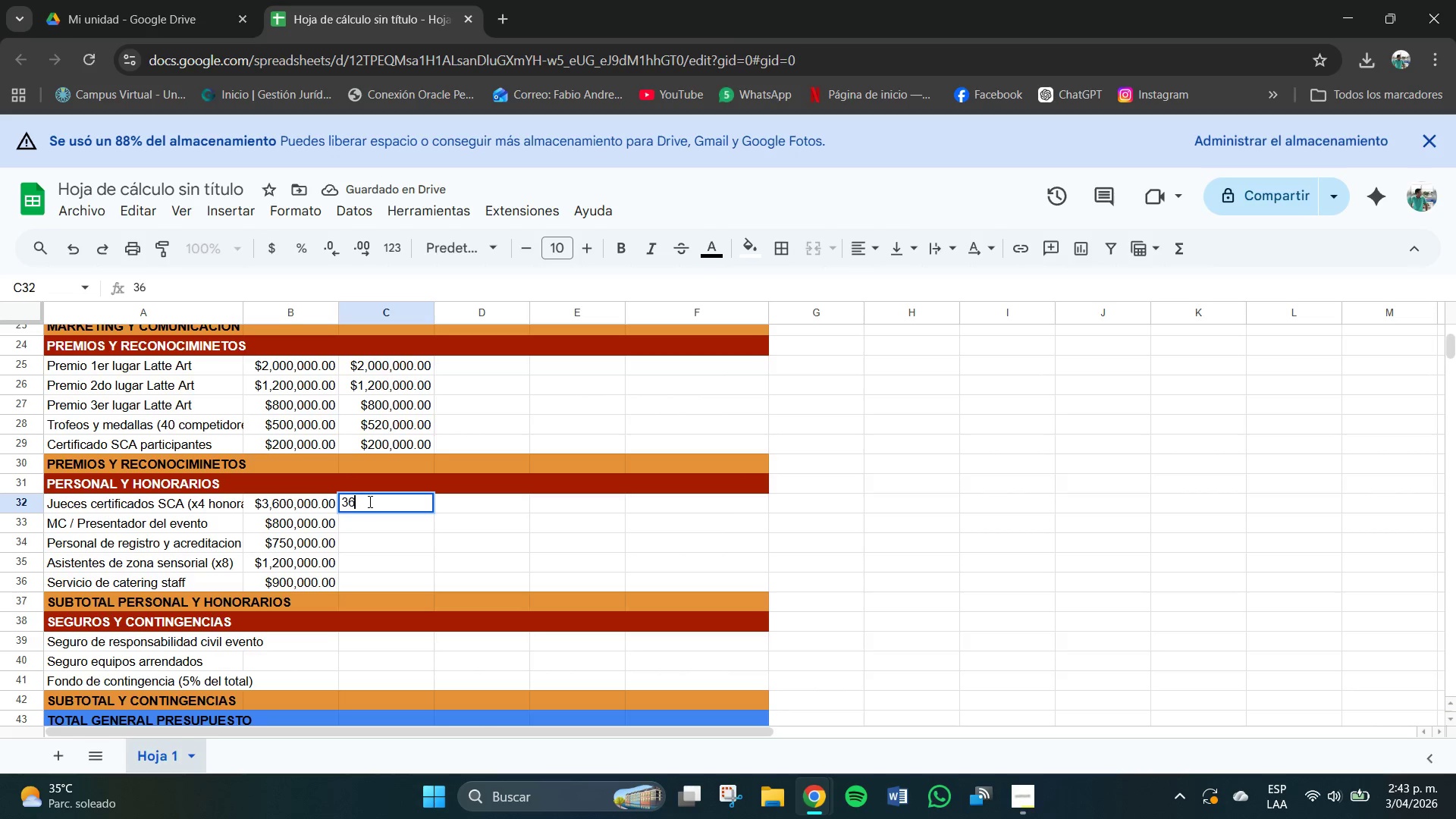 
key(Numpad6)
 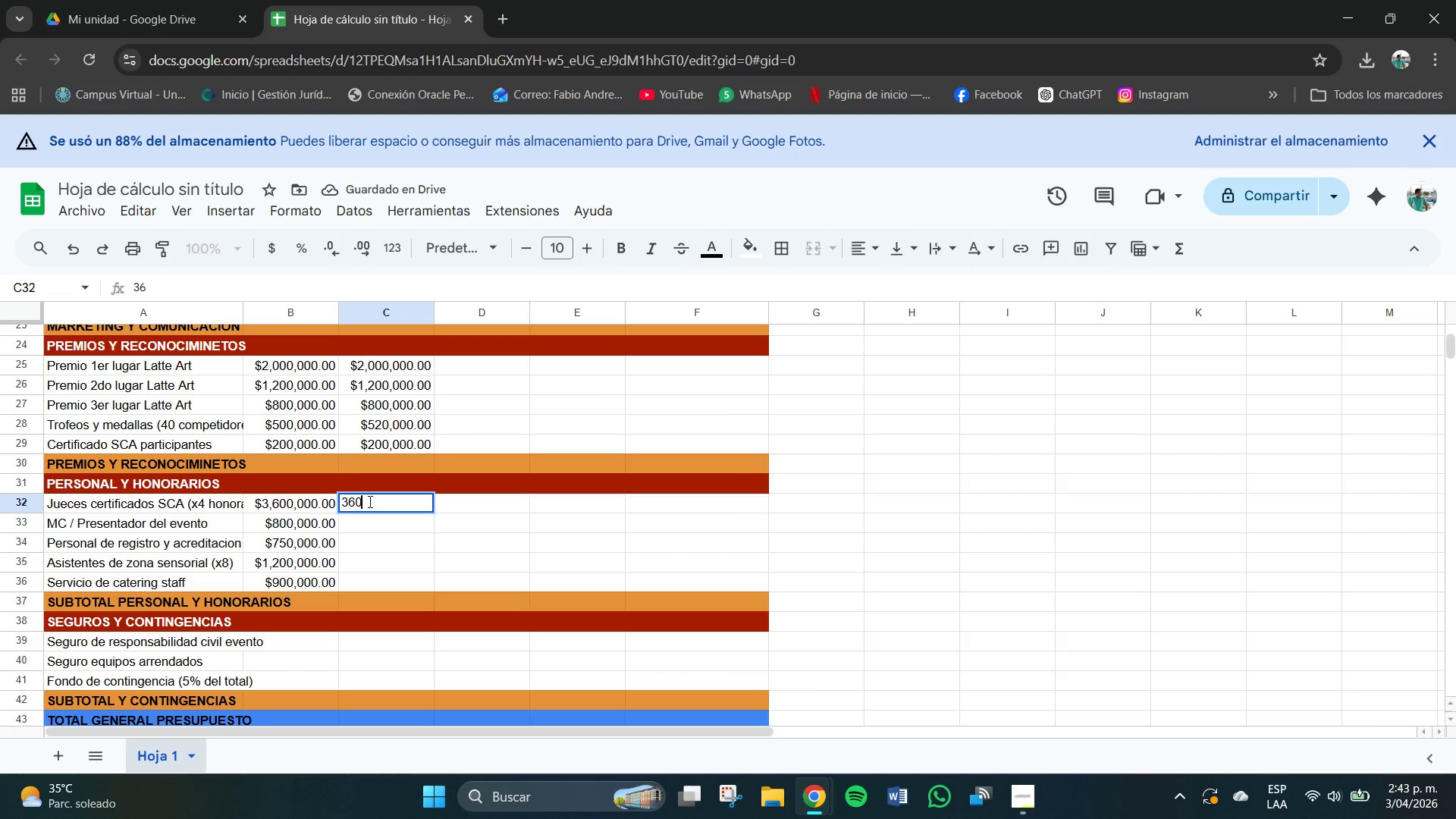 
key(Numpad0)
 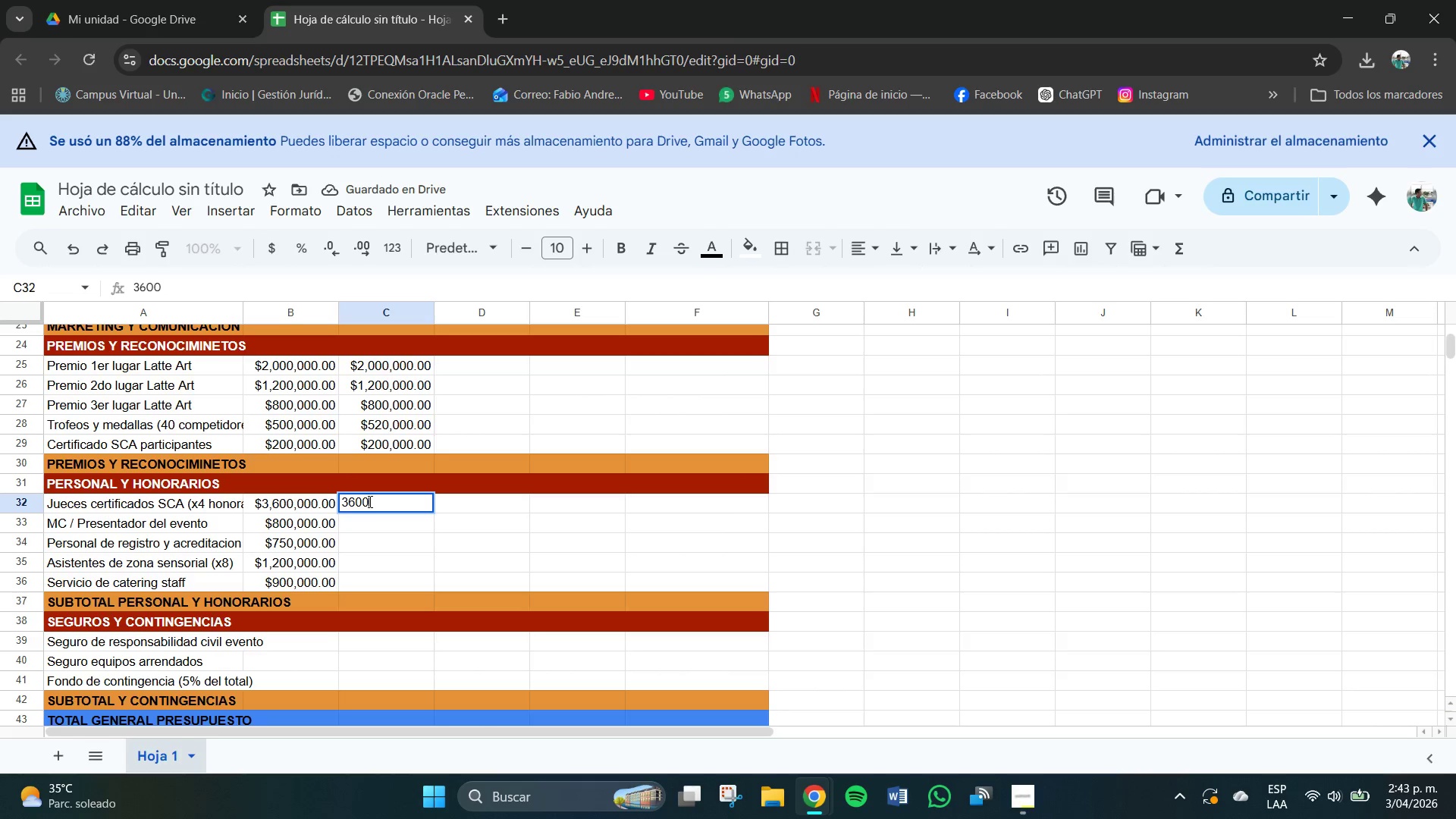 
key(Numpad0)
 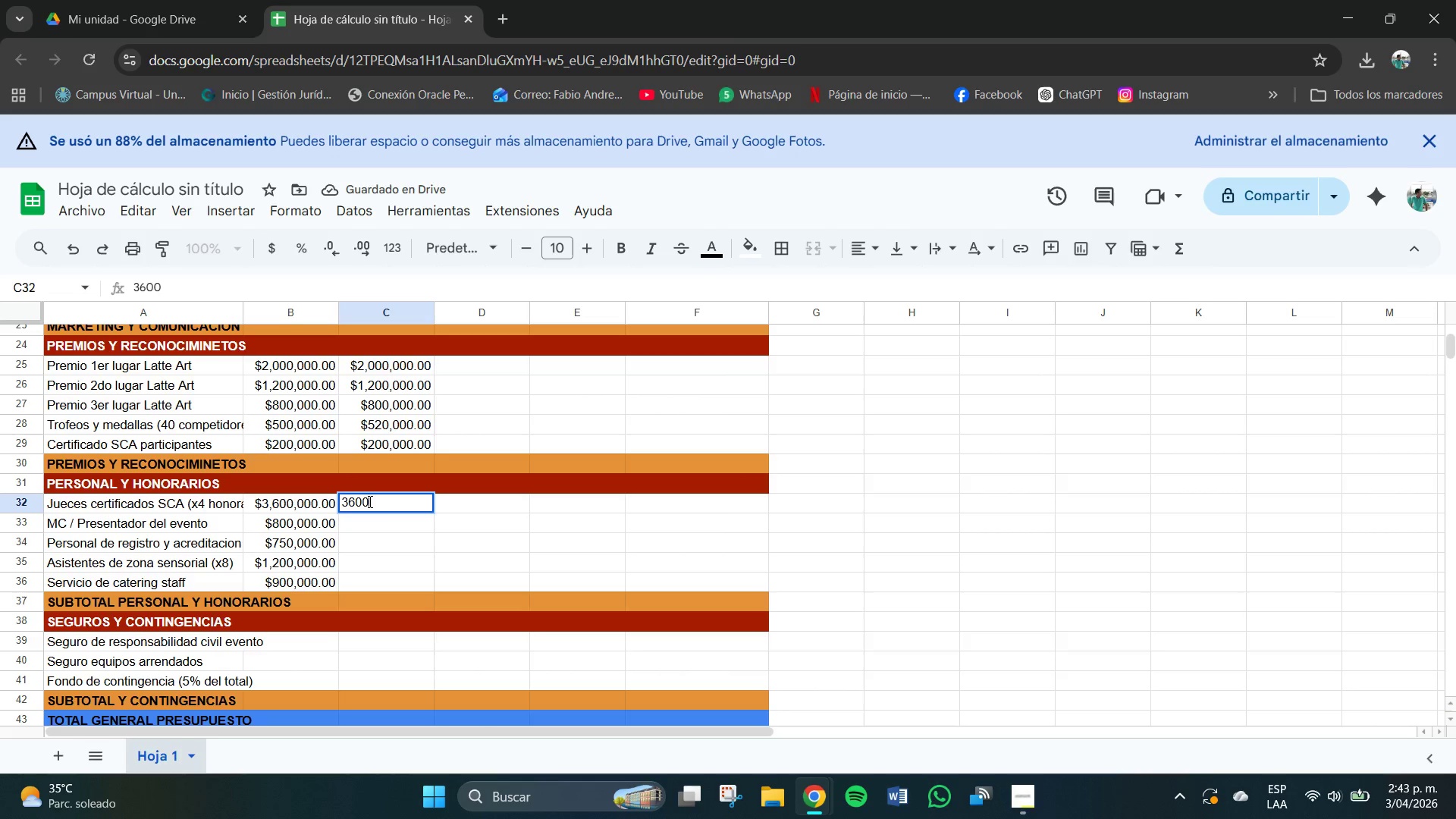 
key(Numpad0)
 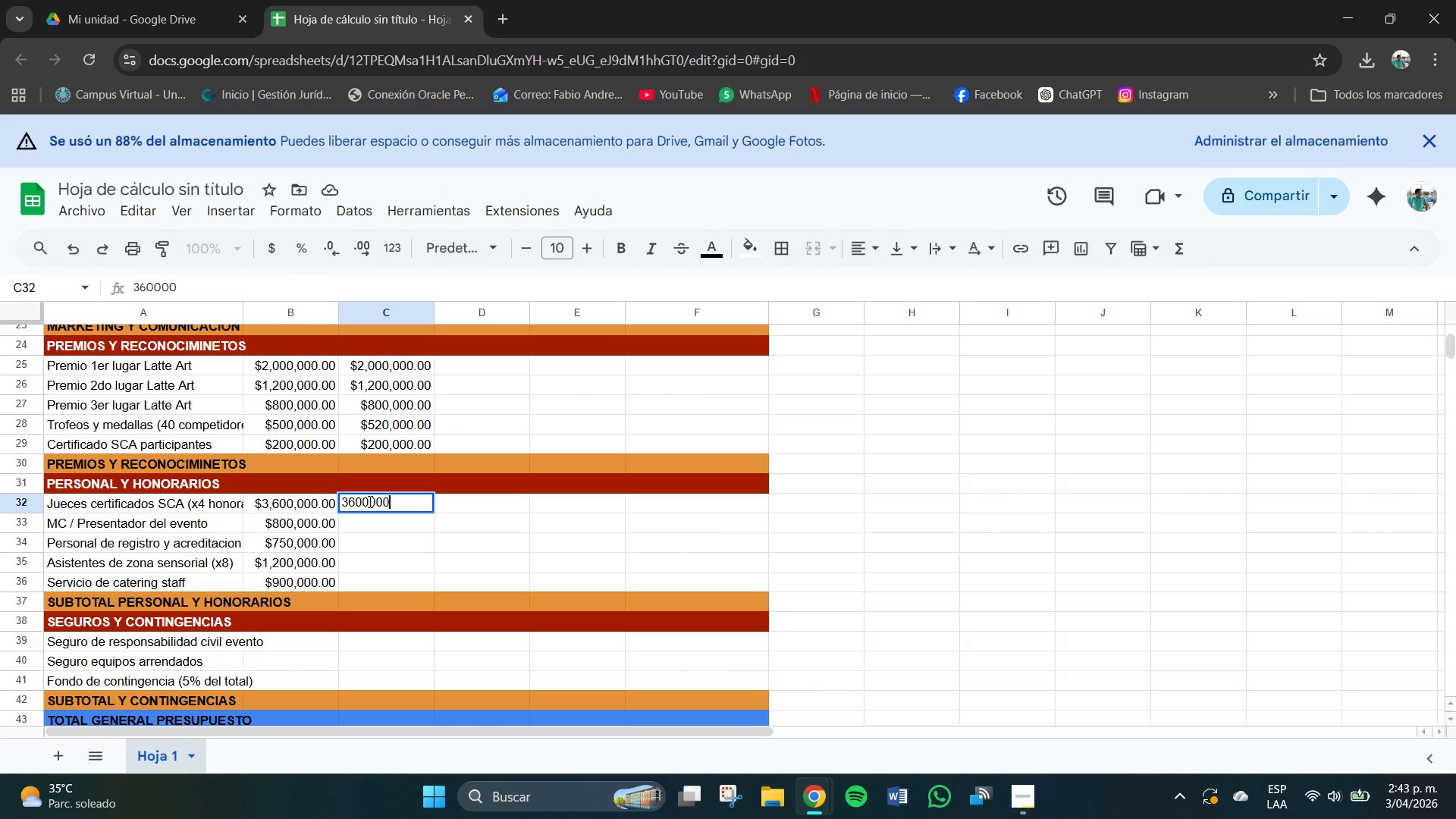 
key(Numpad0)
 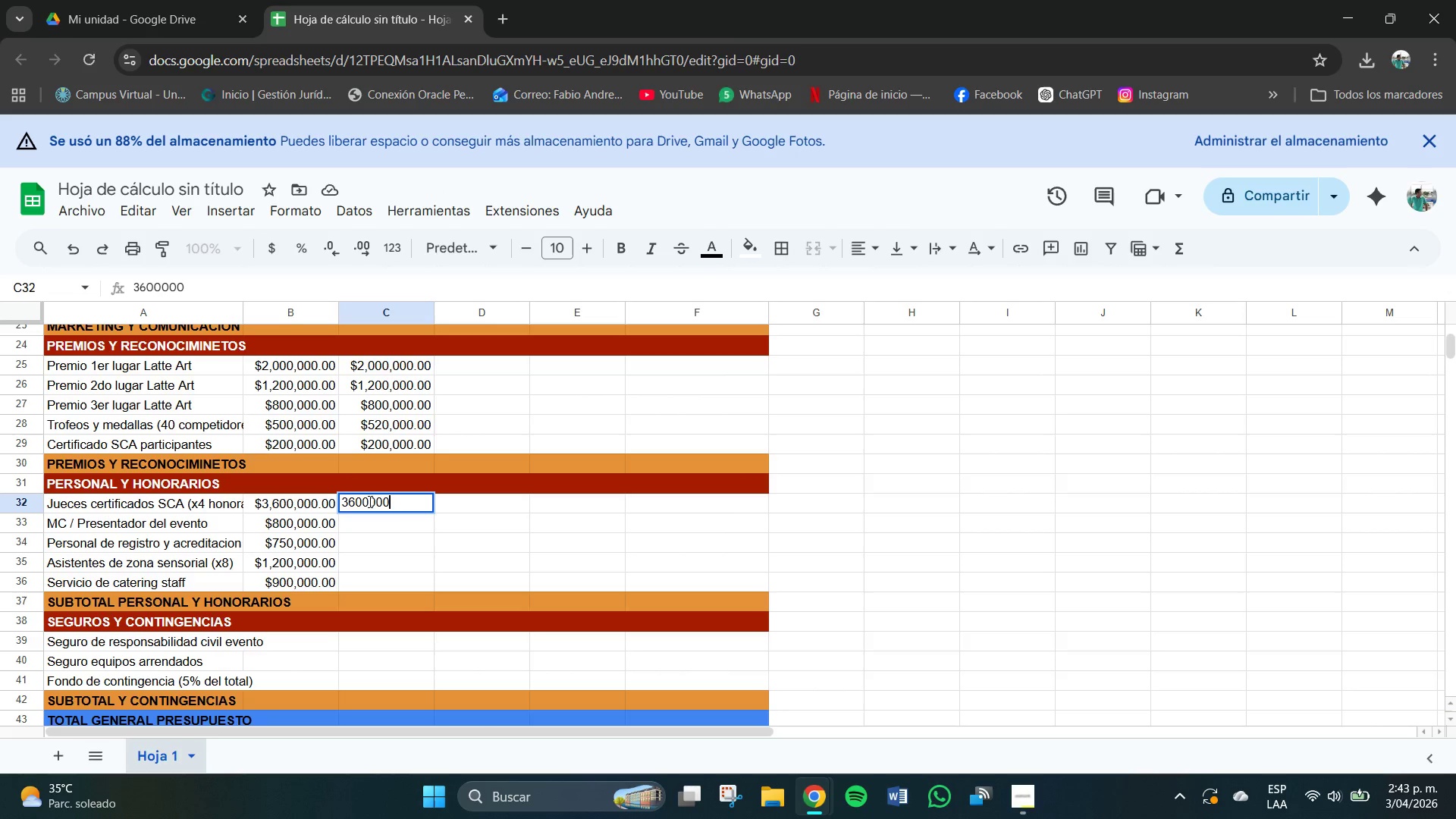 
key(Numpad0)
 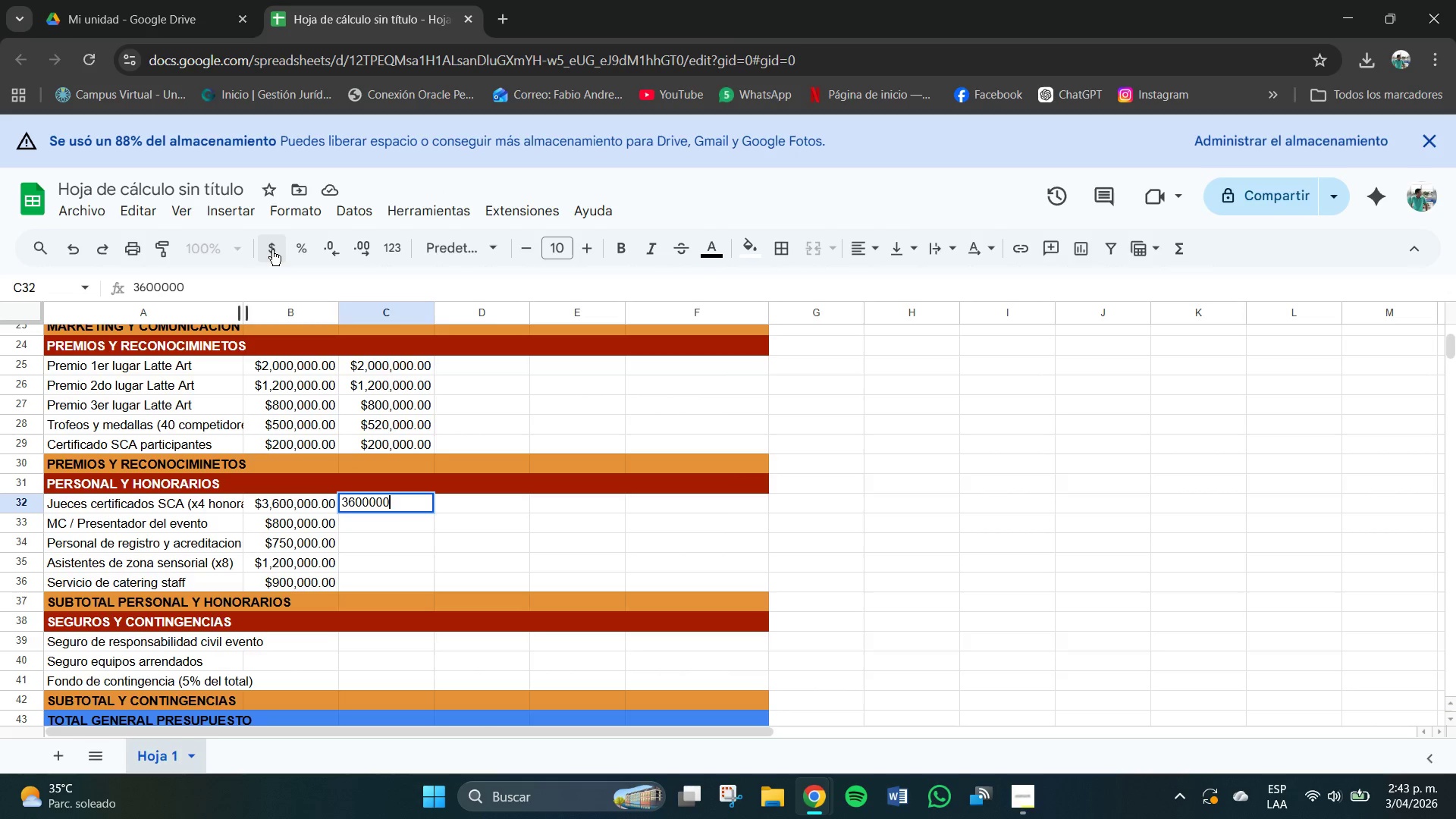 
left_click([274, 250])
 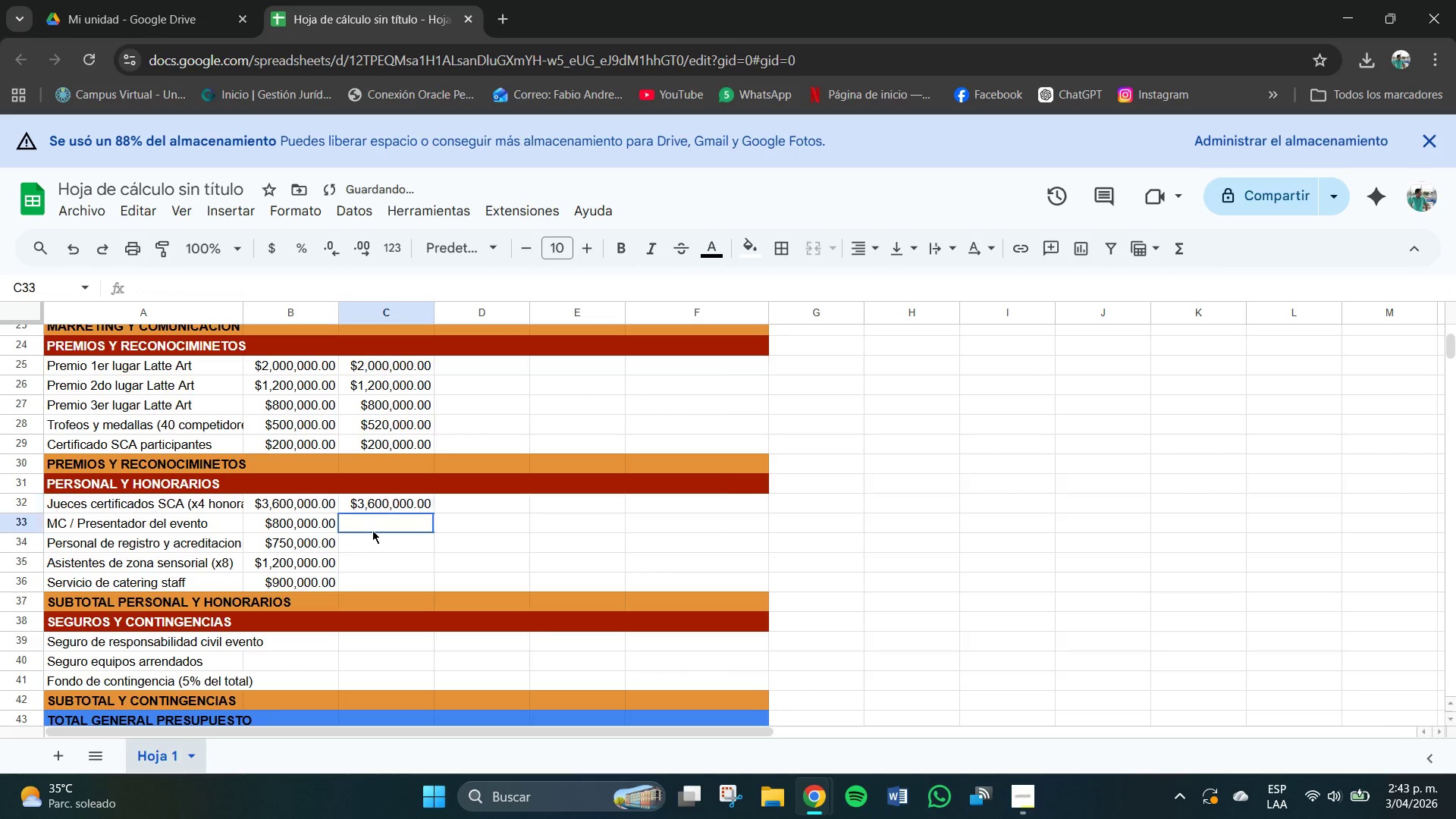 
left_click([372, 530])
 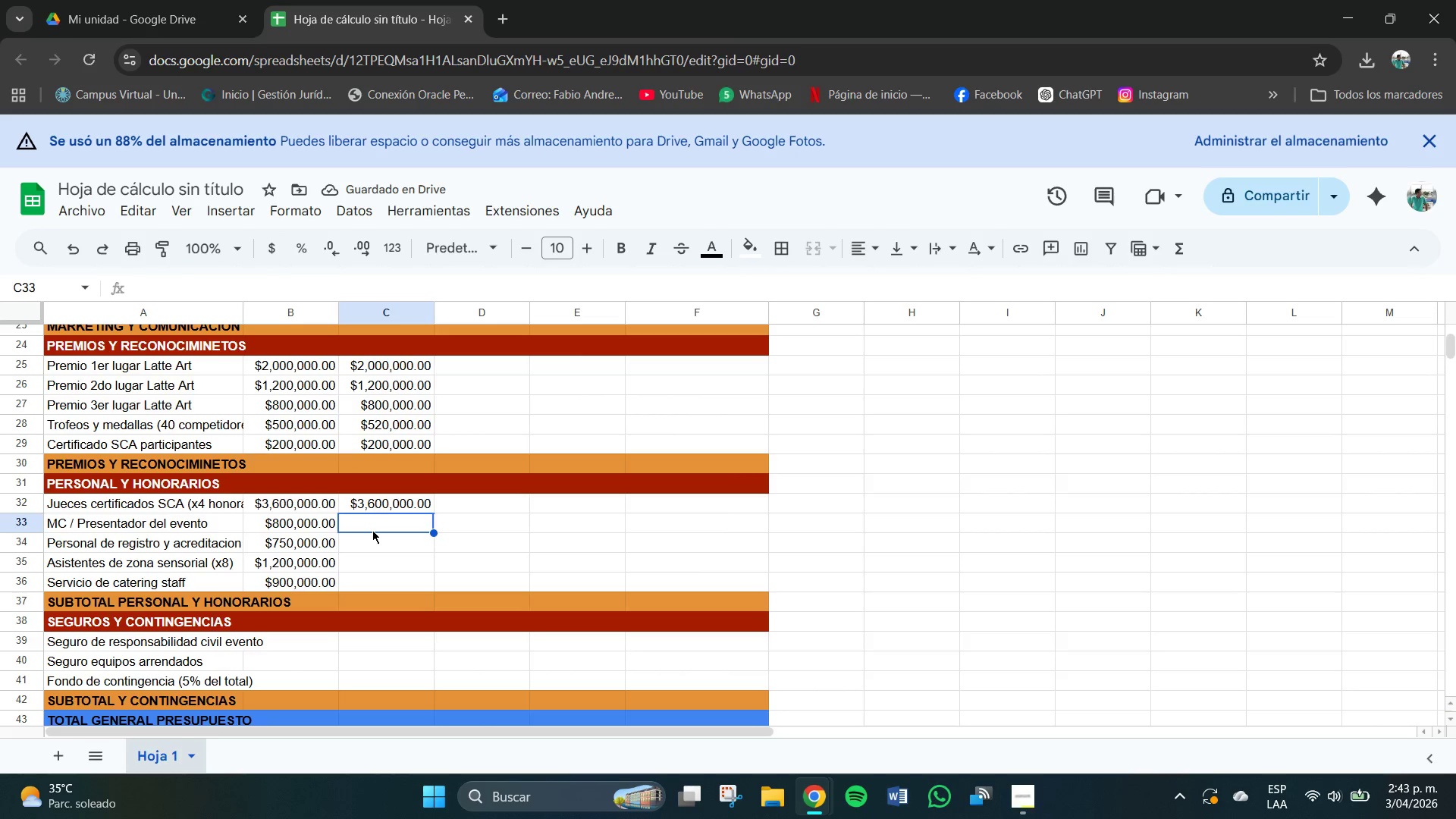 
key(Numpad8)
 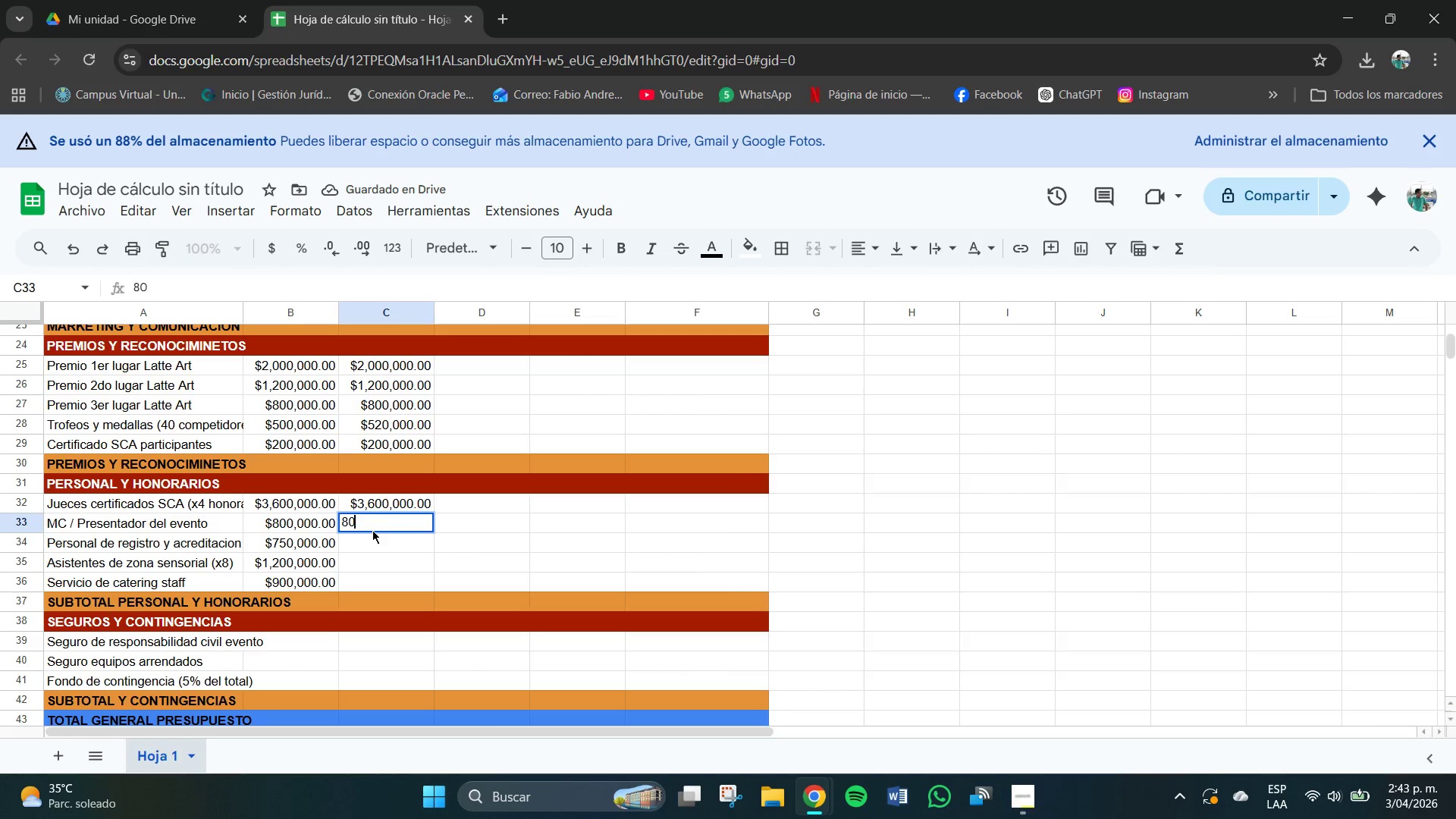 
key(Numpad0)
 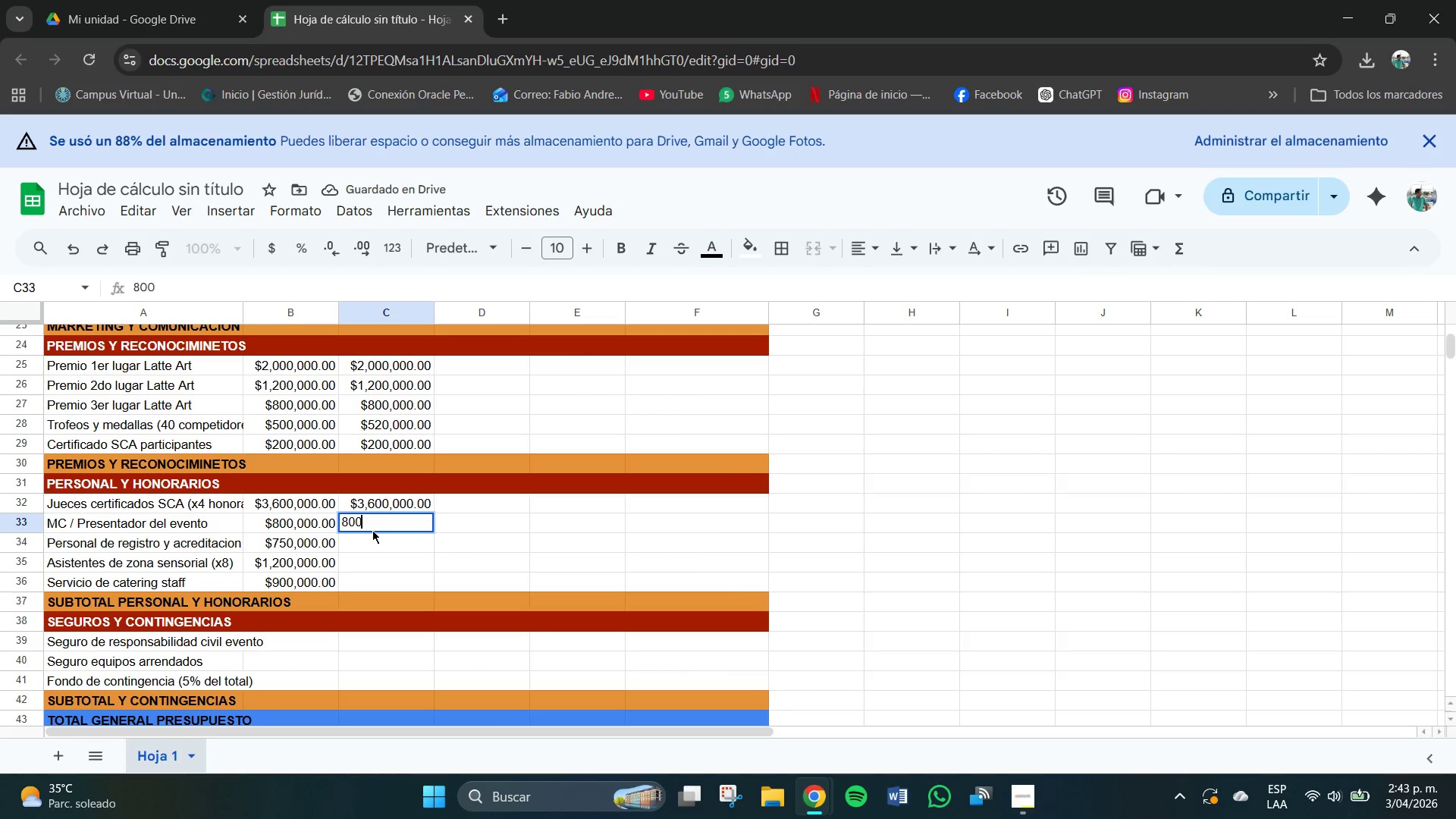 
key(Numpad0)
 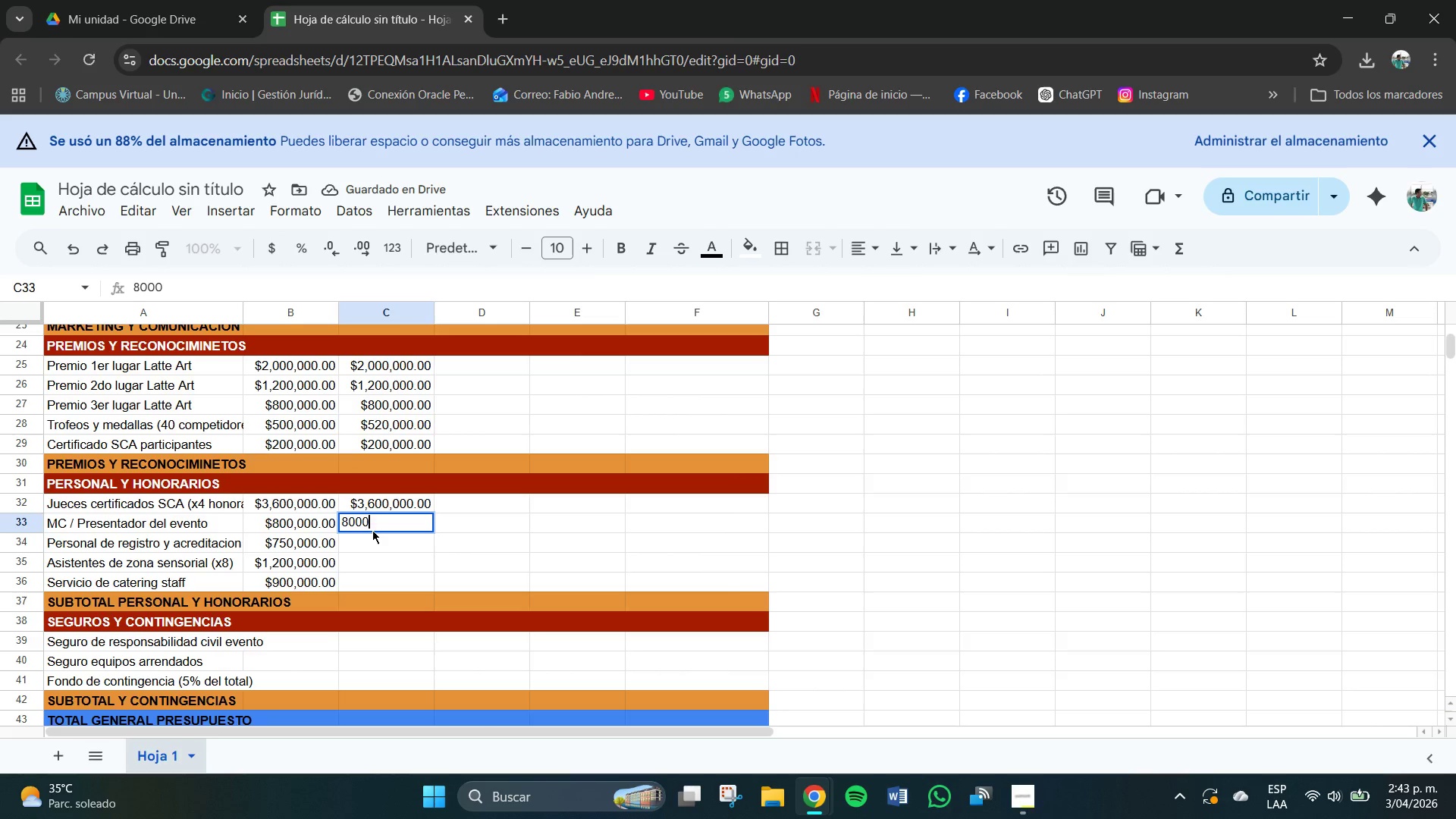 
key(Numpad0)
 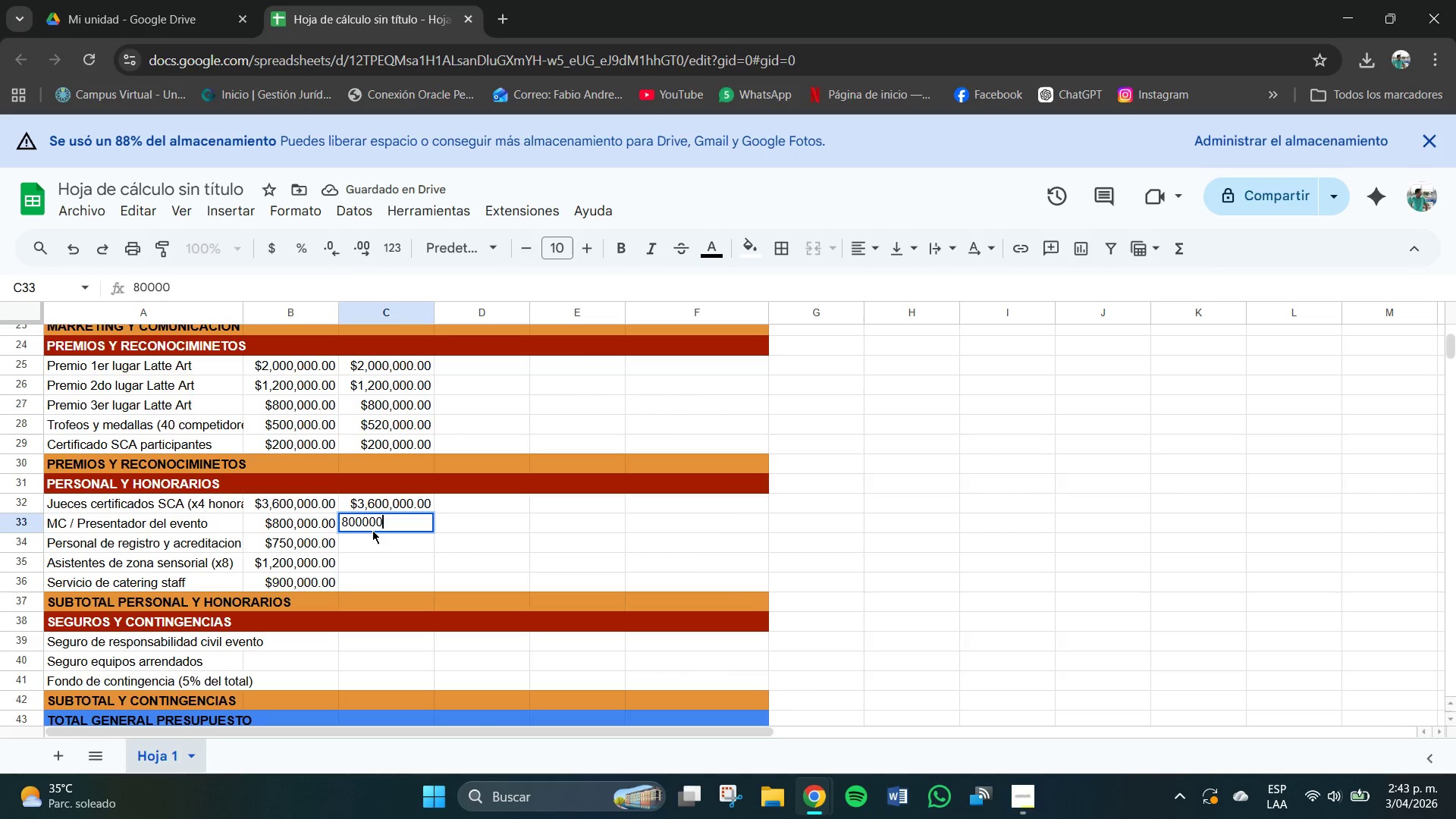 
key(Numpad0)
 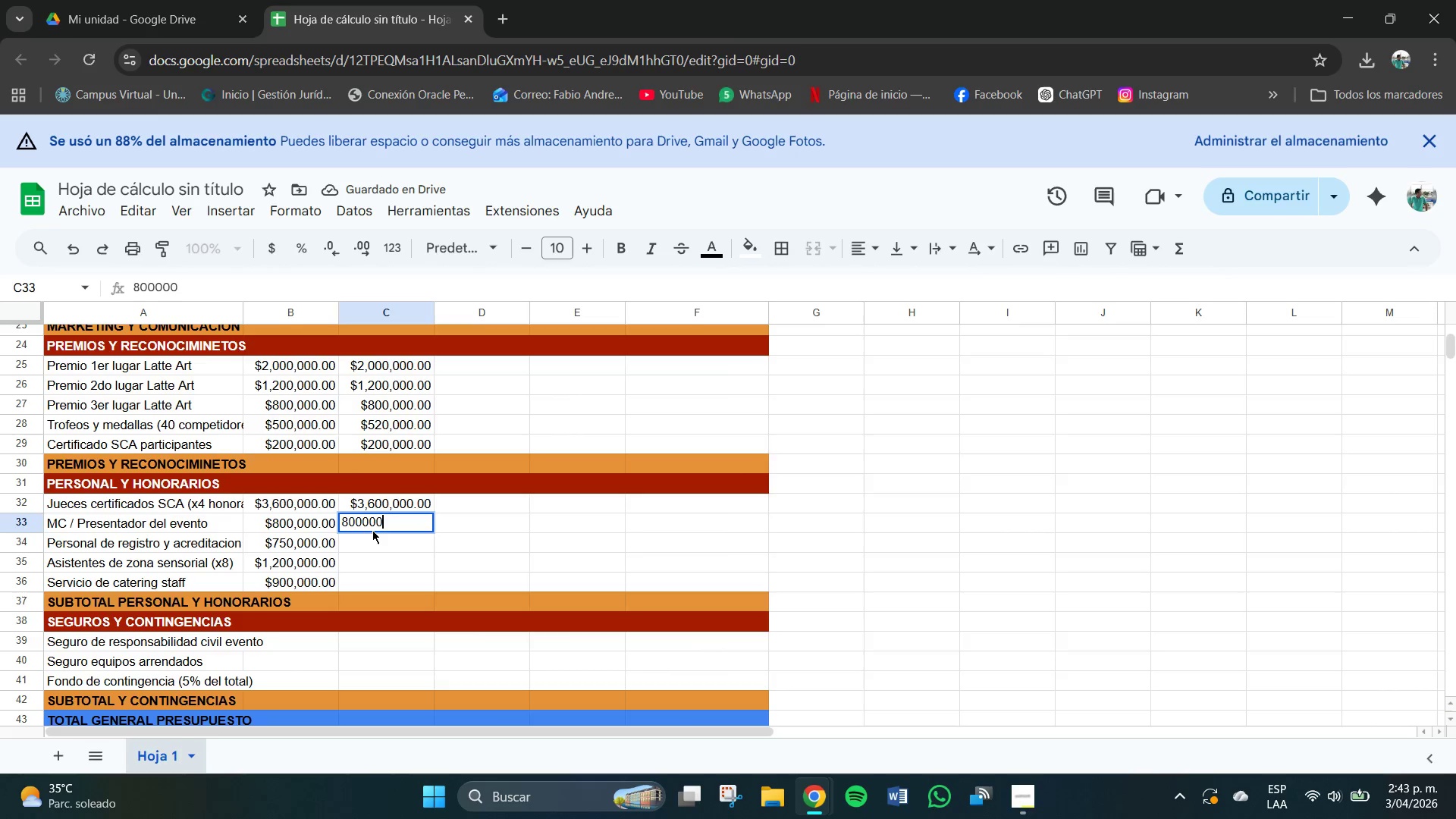 
key(Numpad0)
 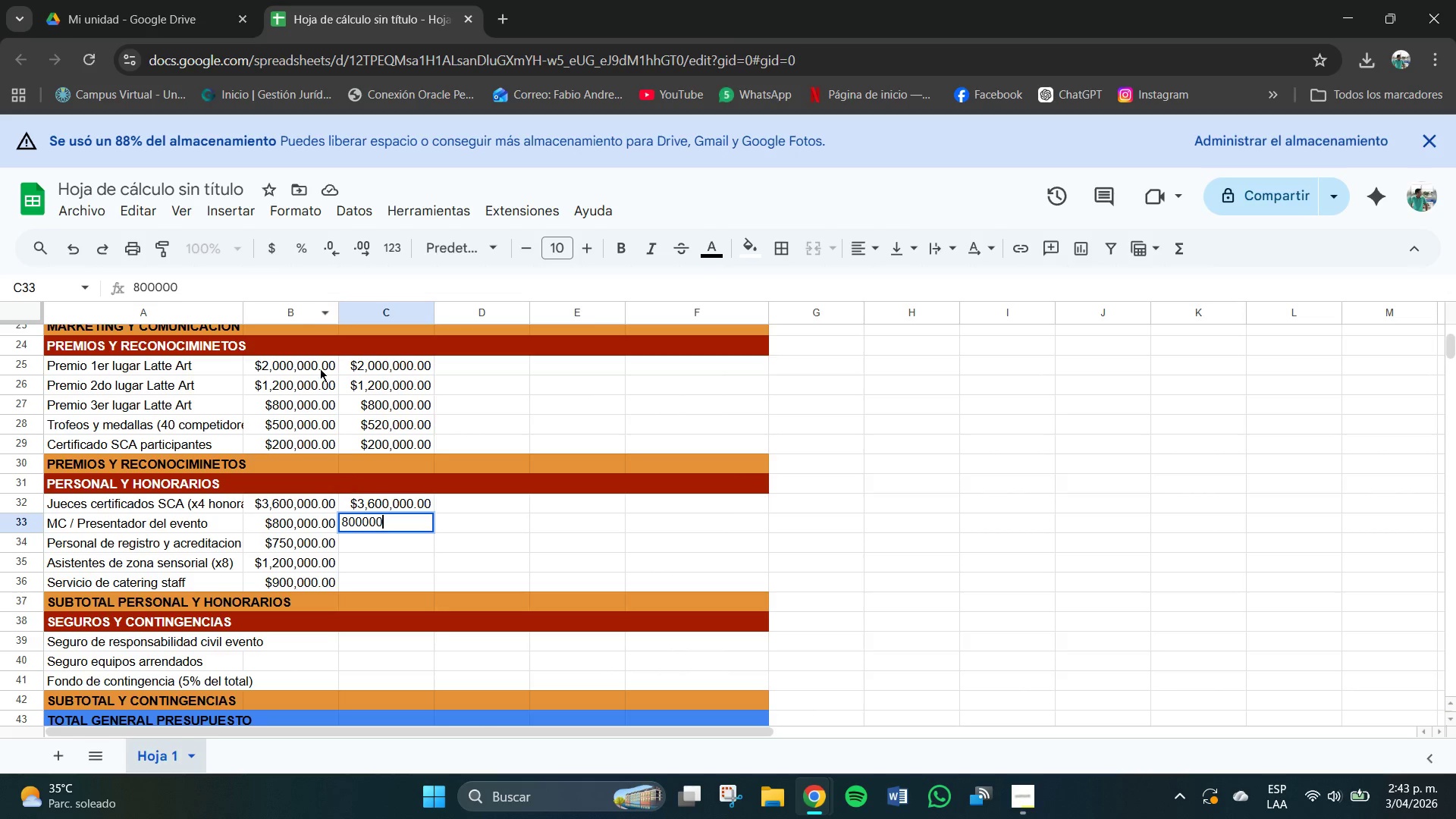 
left_click([273, 253])
 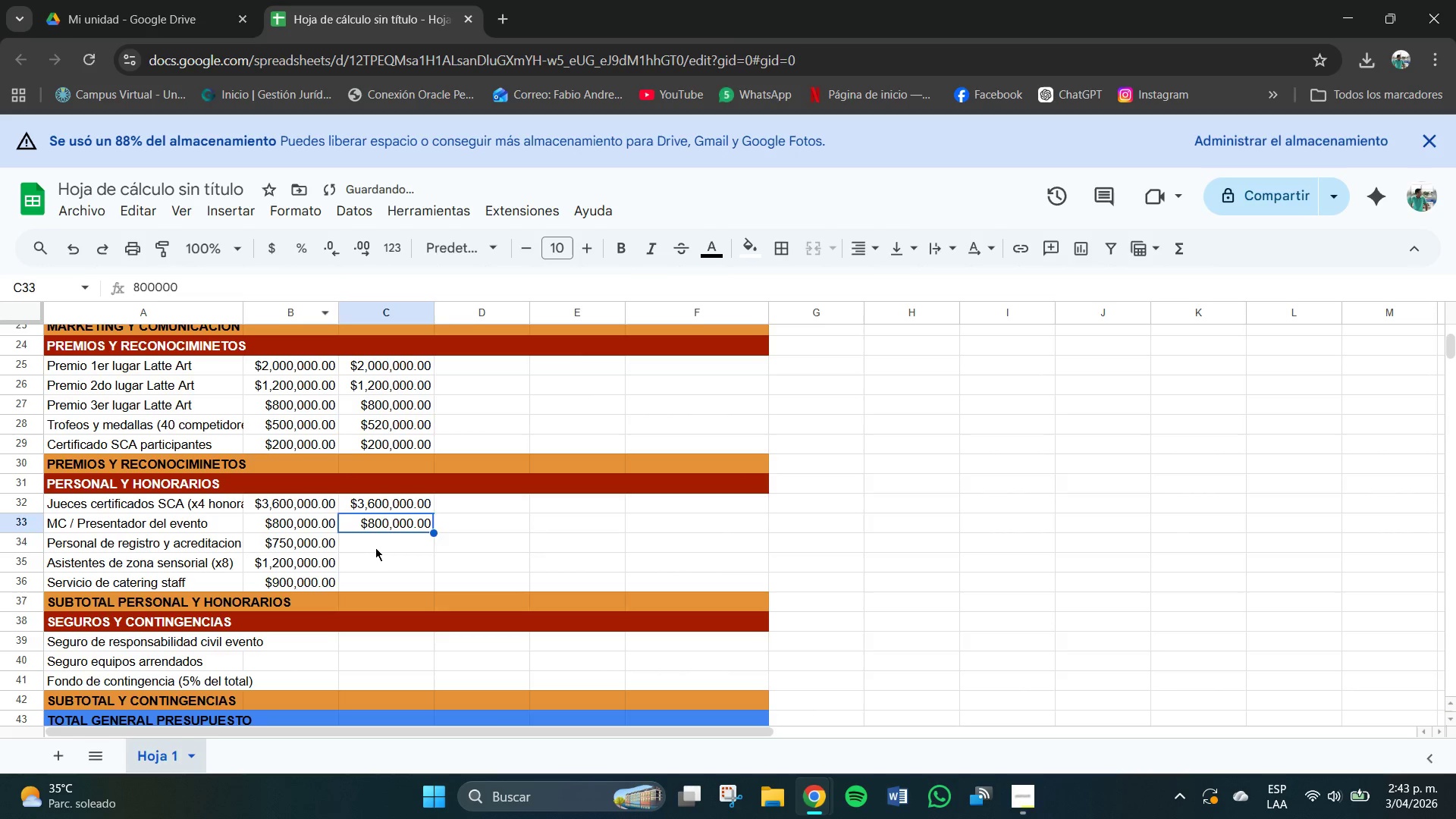 
left_click([375, 548])
 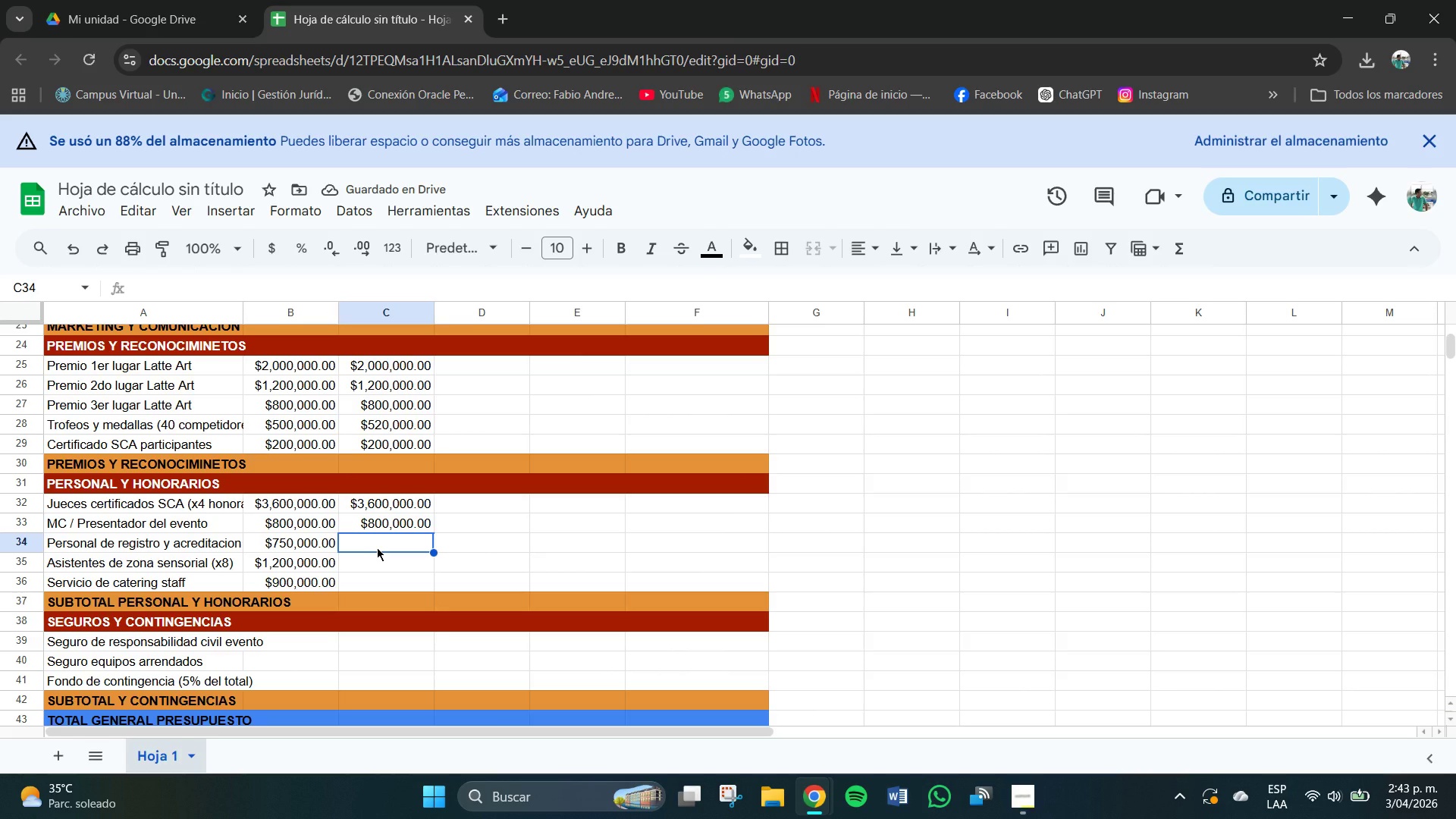 
key(Numpad7)
 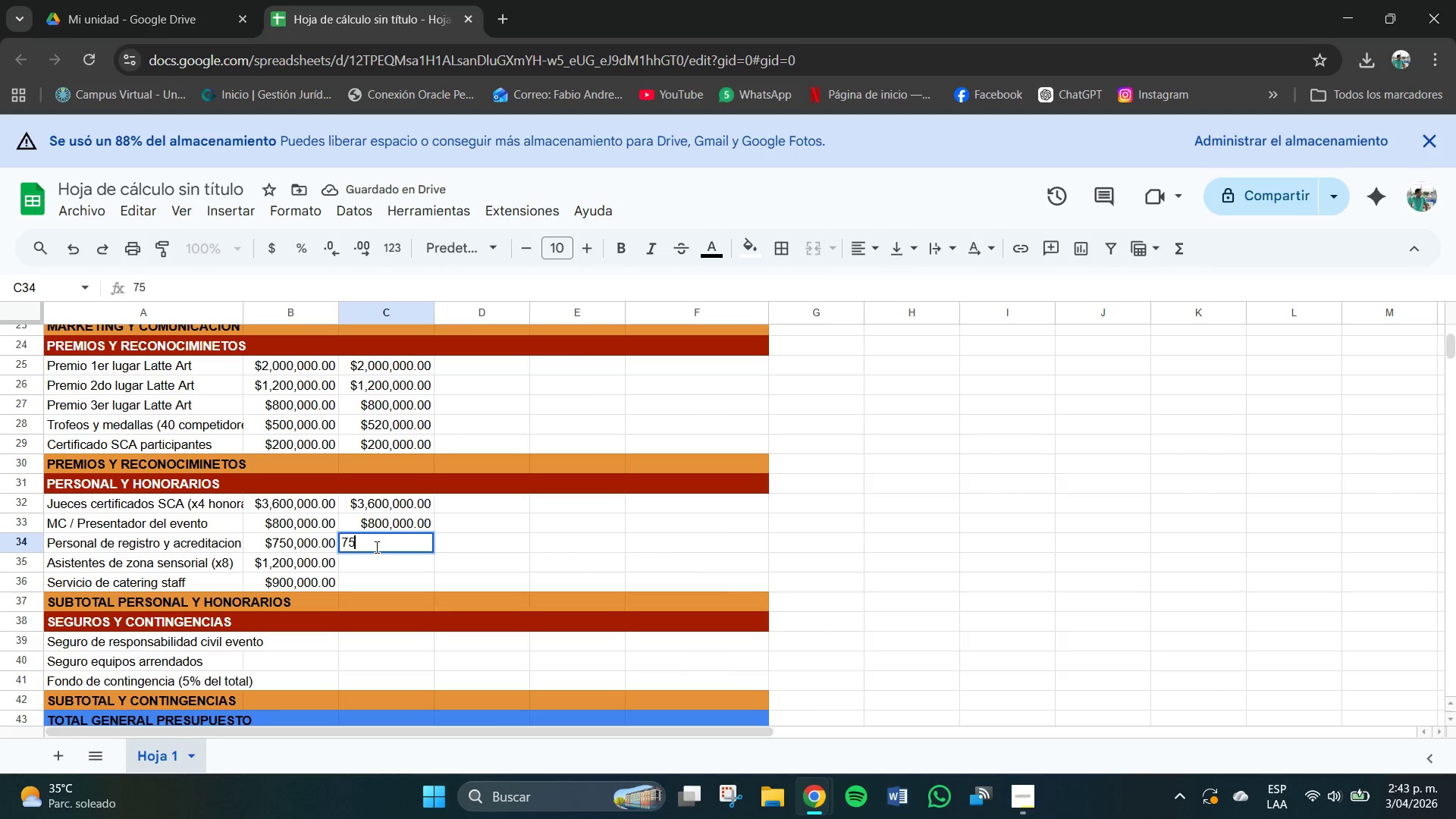 
key(Numpad5)
 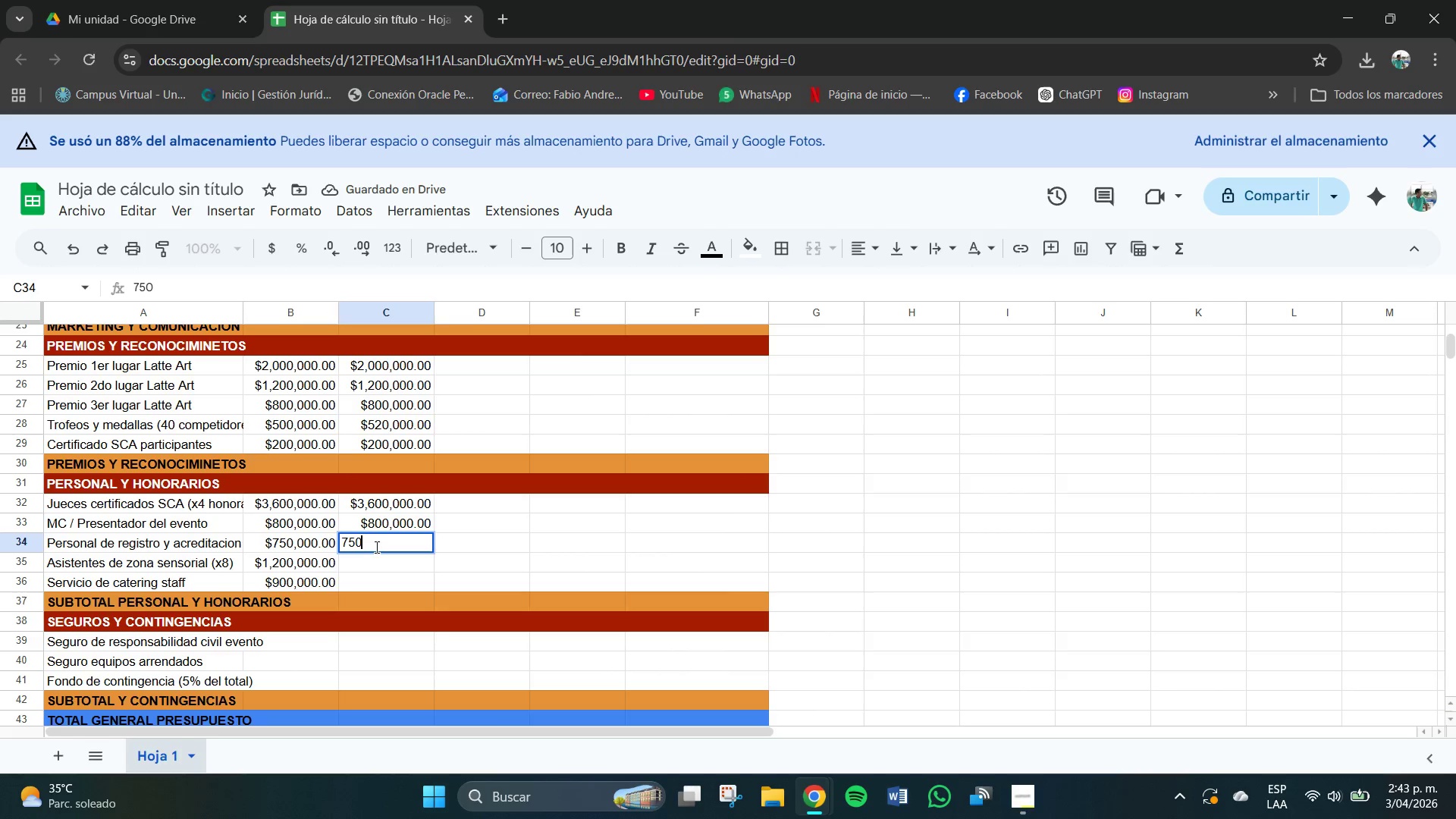 
key(Numpad0)
 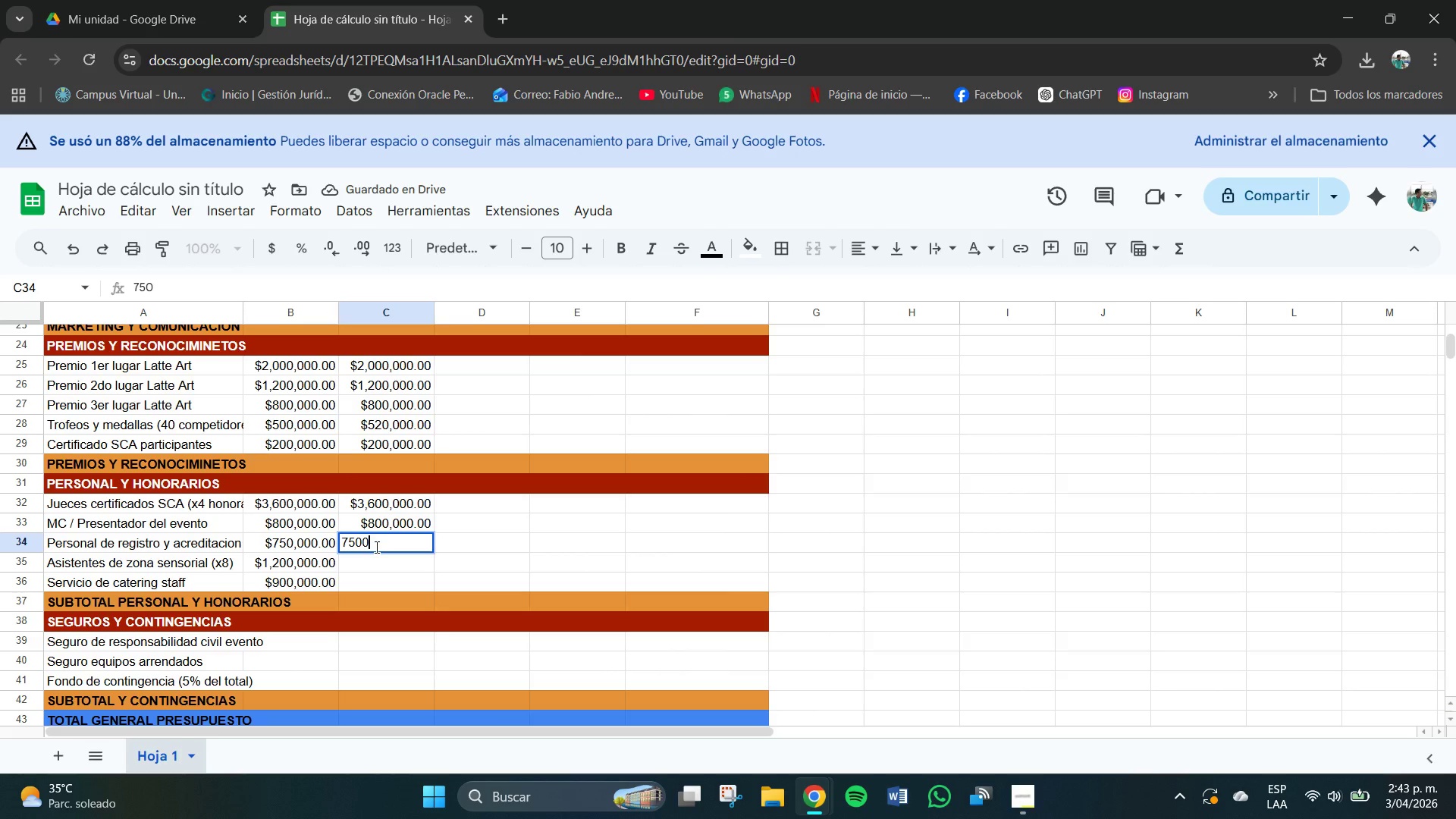 
key(Numpad0)
 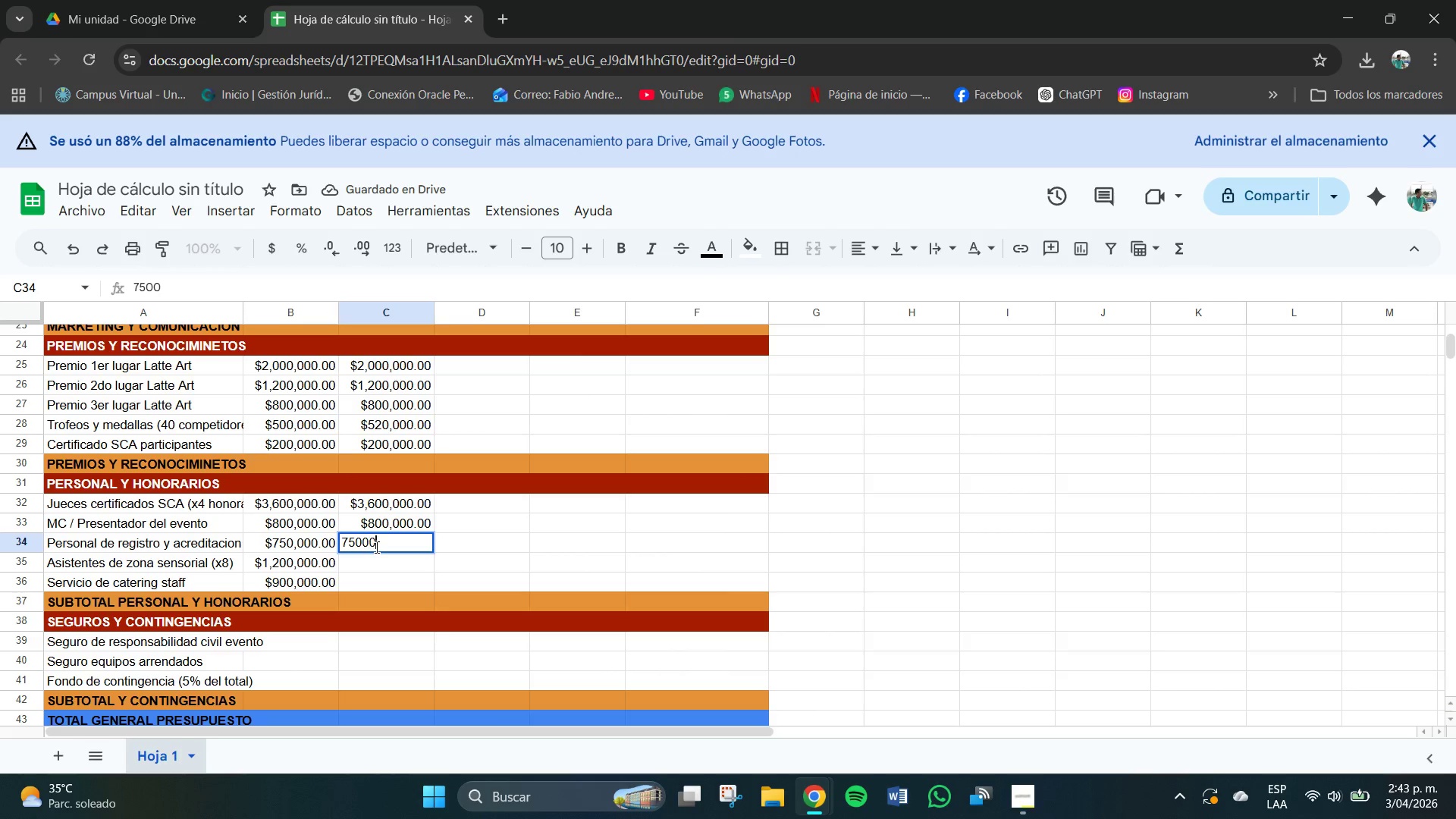 
key(Numpad0)
 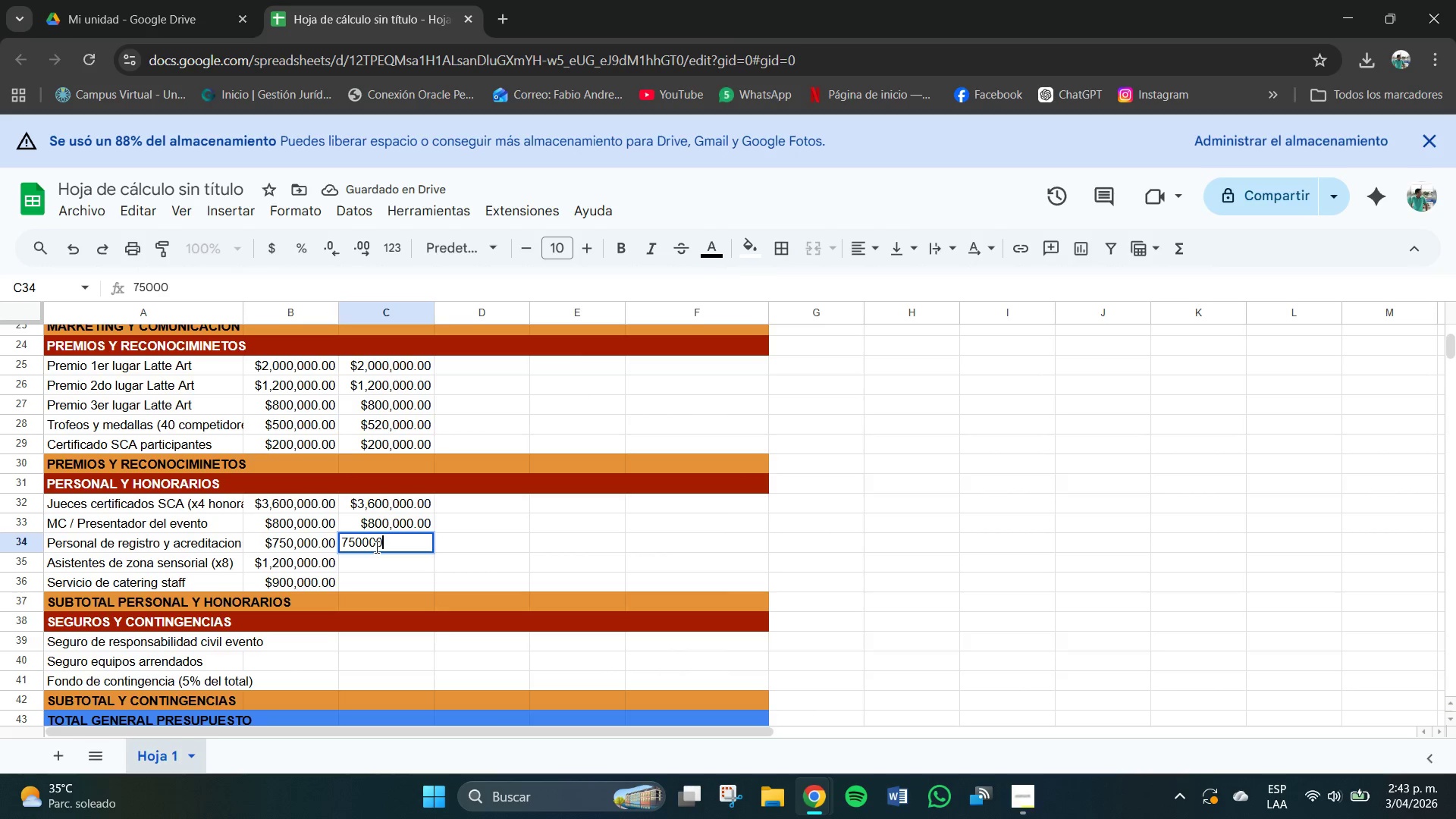 
key(Numpad0)
 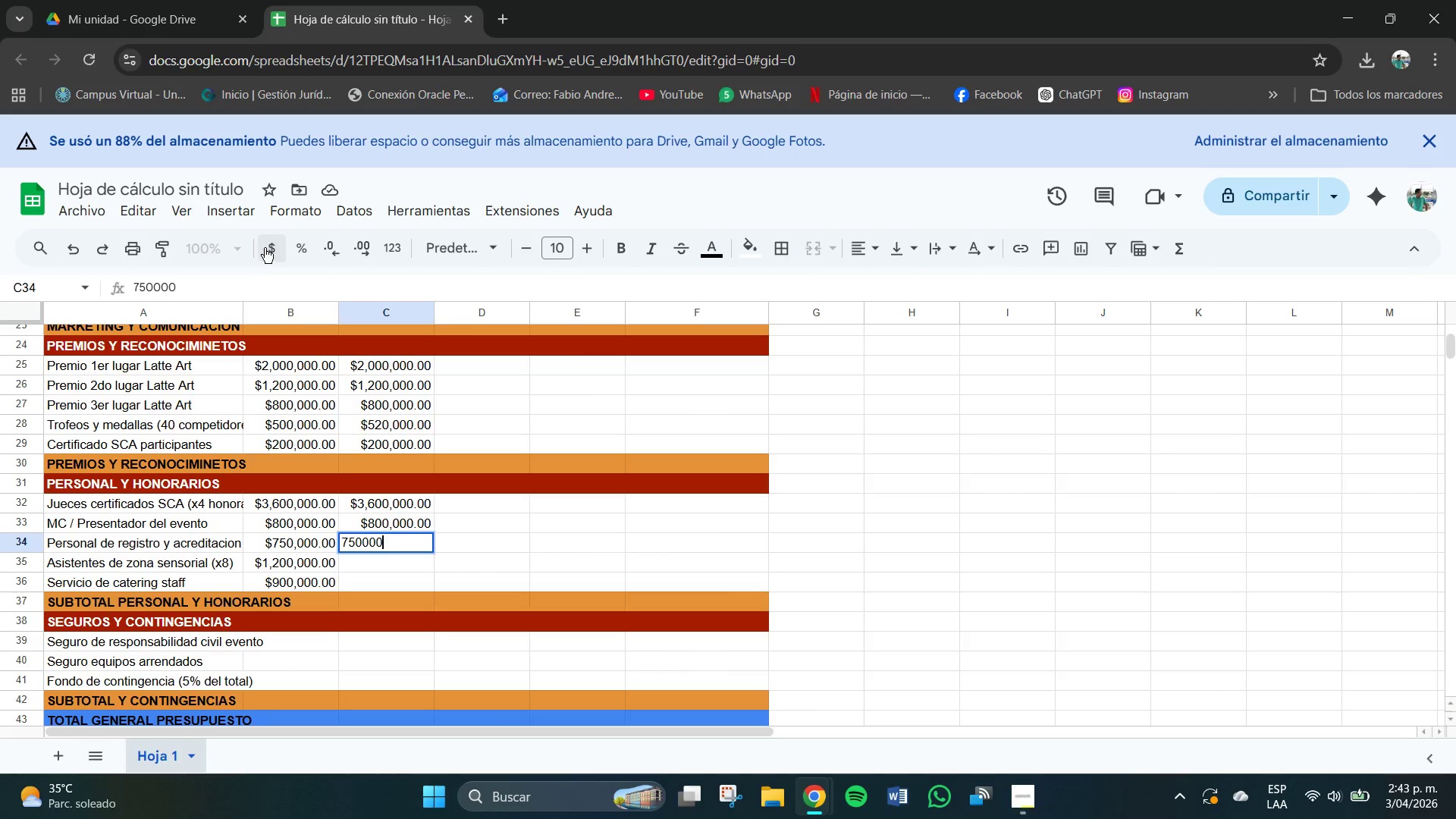 
left_click([273, 248])
 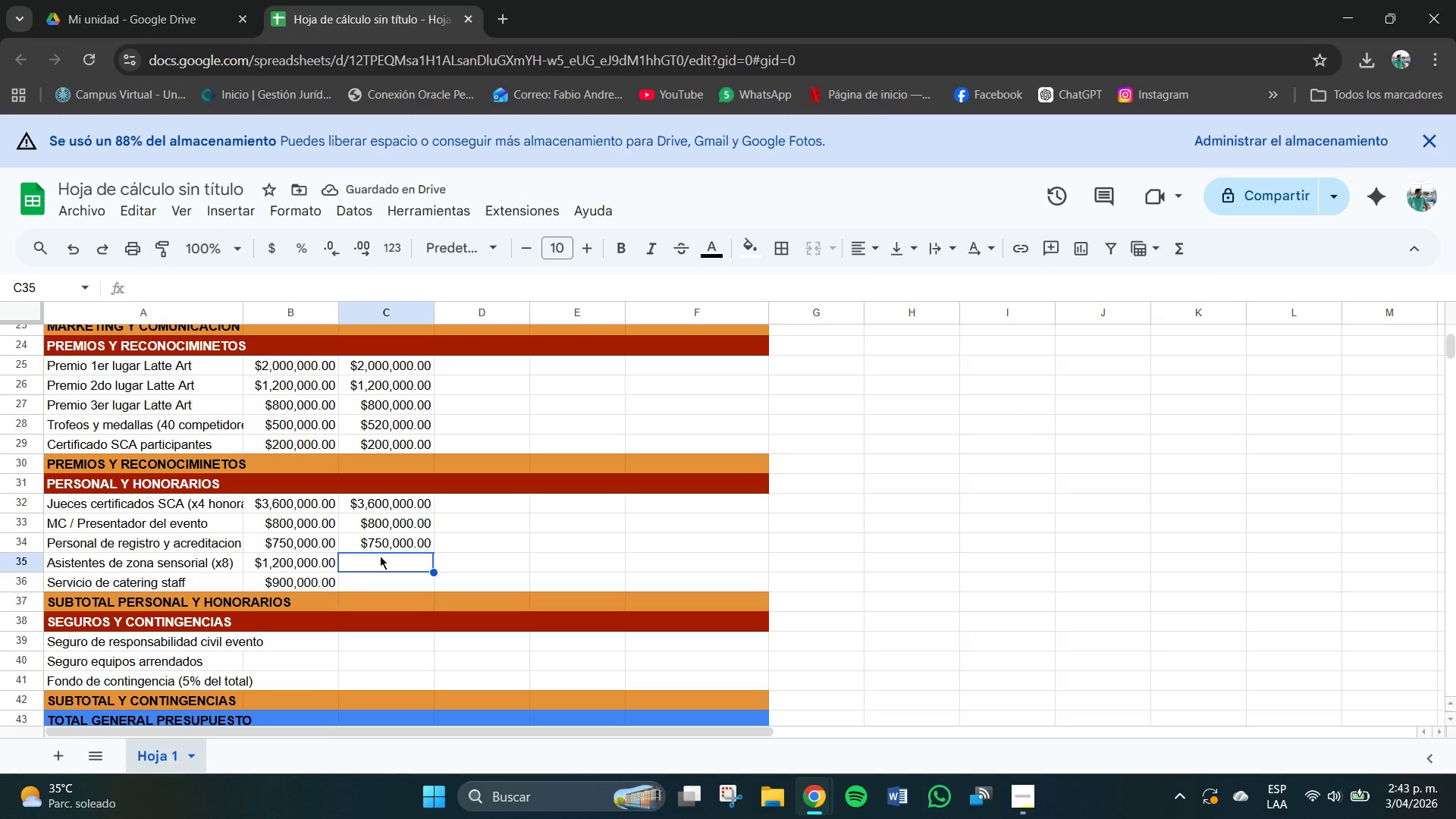 
key(Numpad1)
 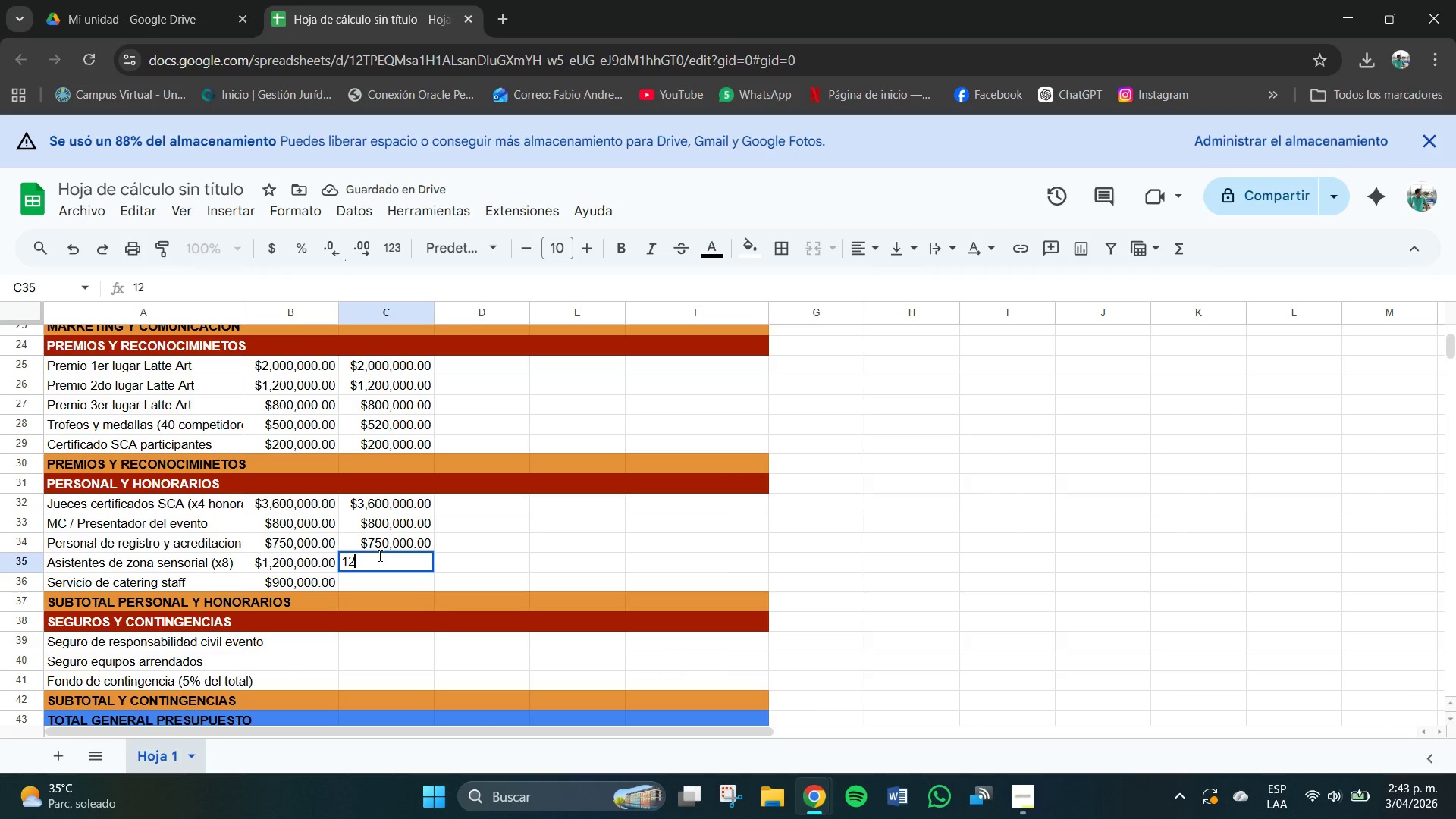 
key(Numpad2)
 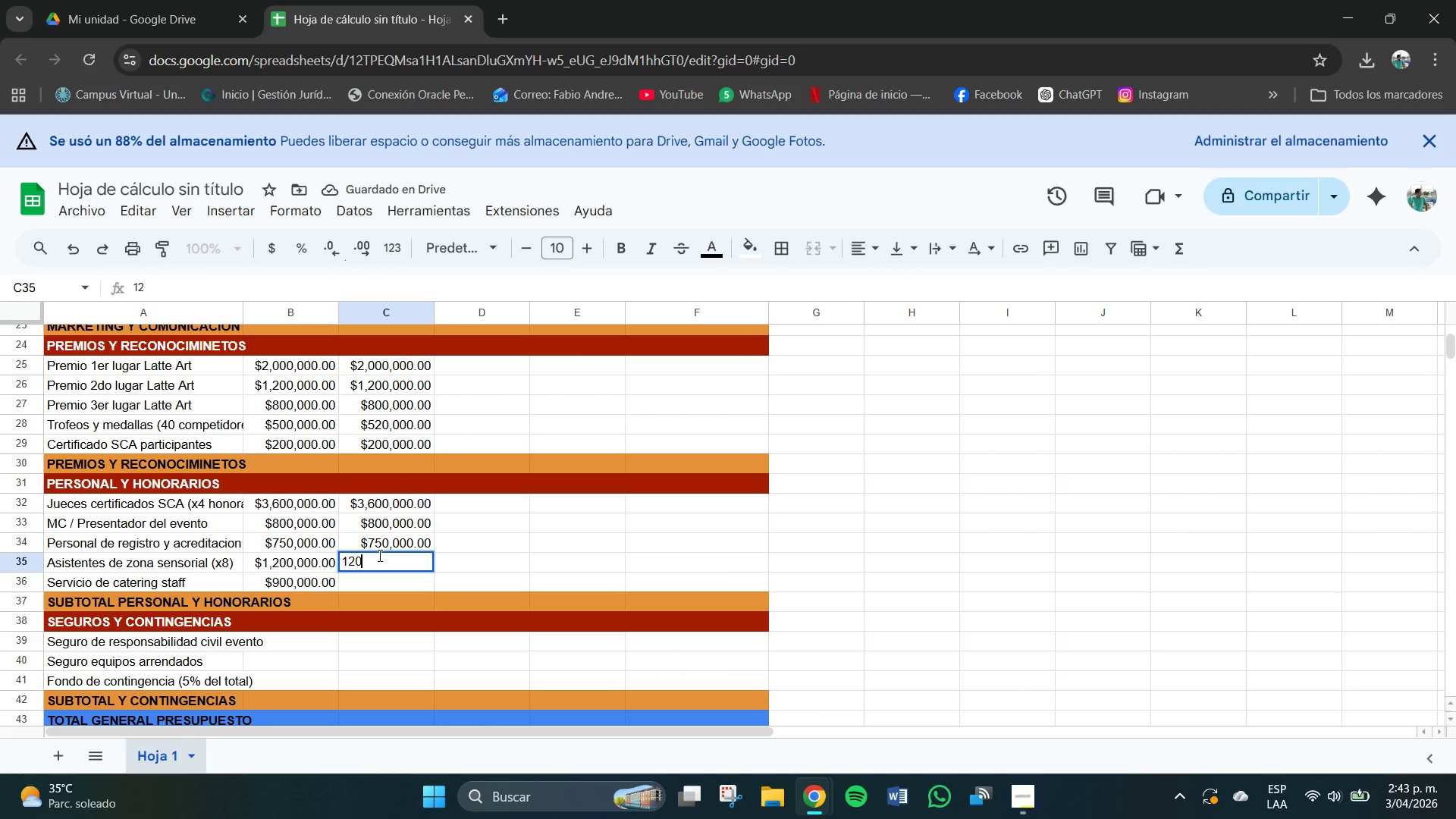 
key(Numpad0)
 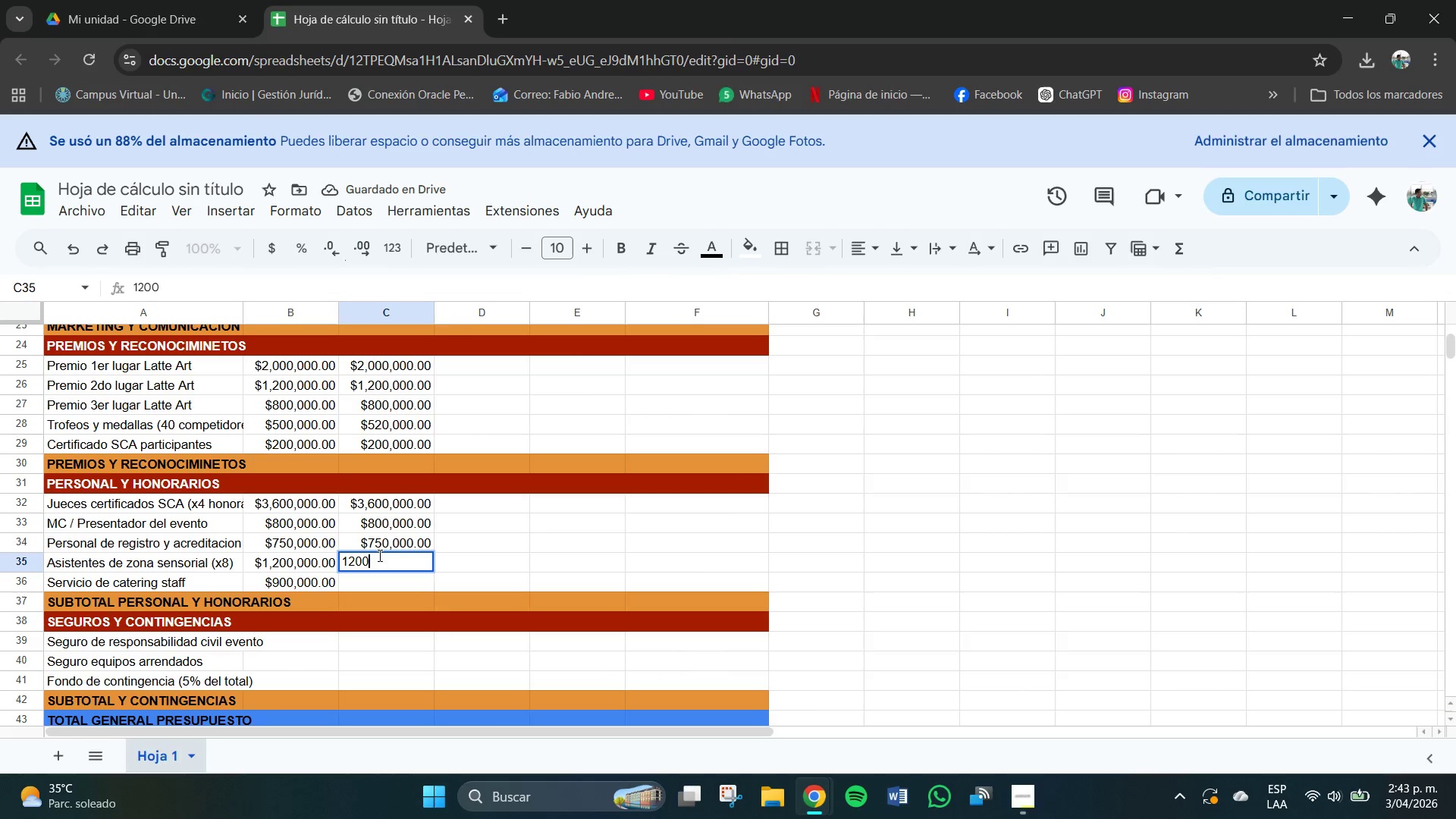 
key(Numpad0)
 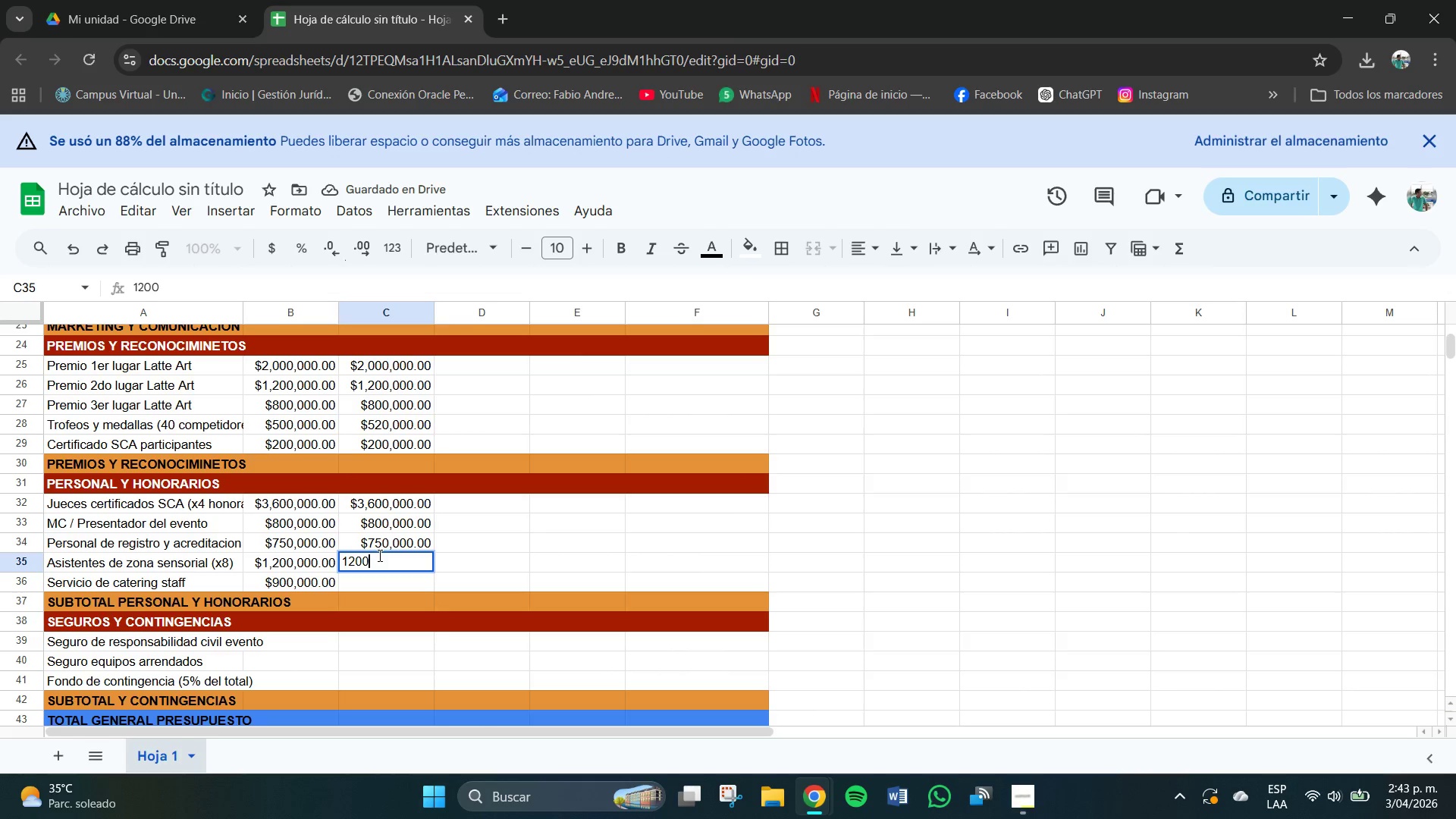 
key(Numpad0)
 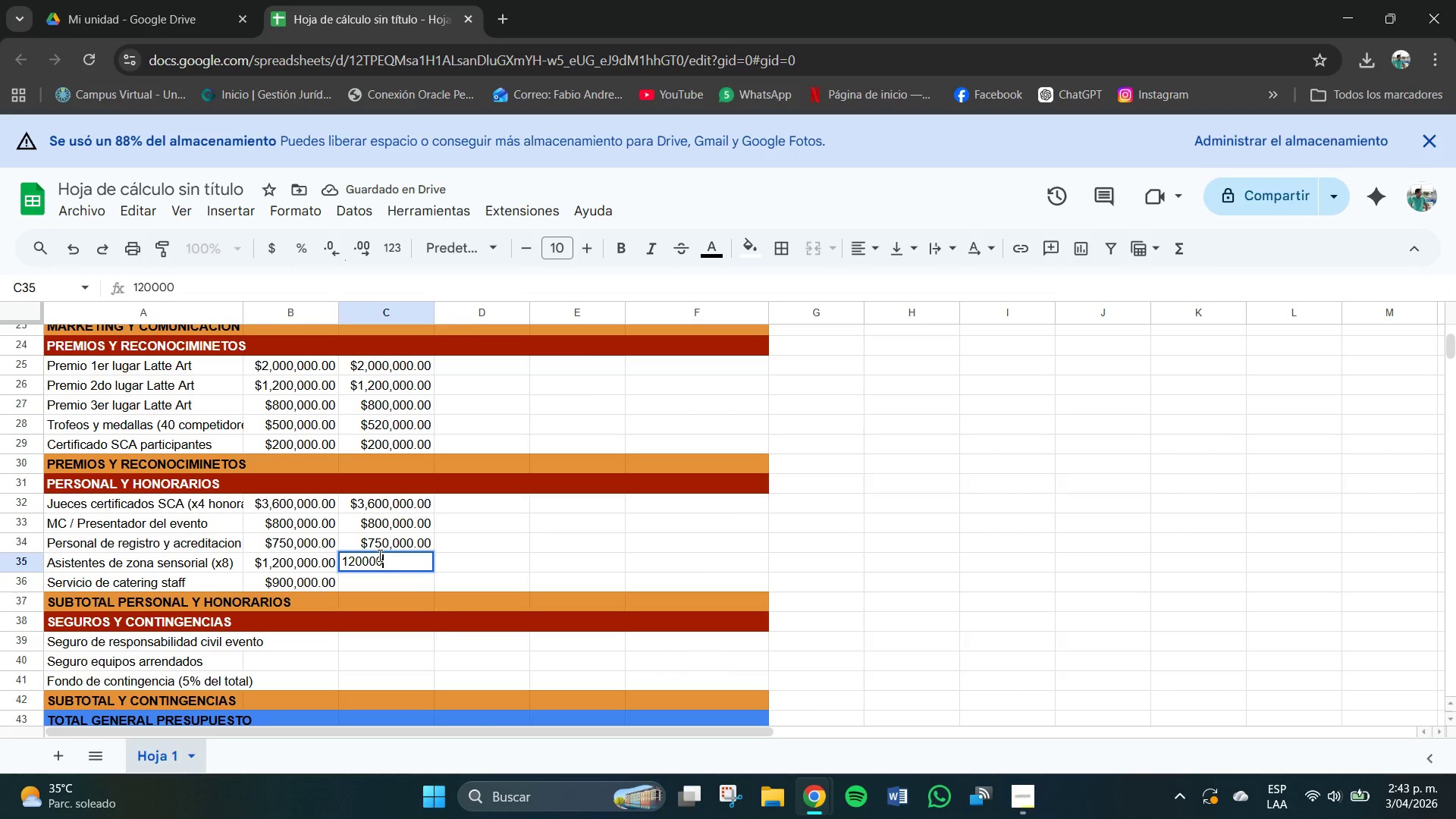 
key(Numpad0)
 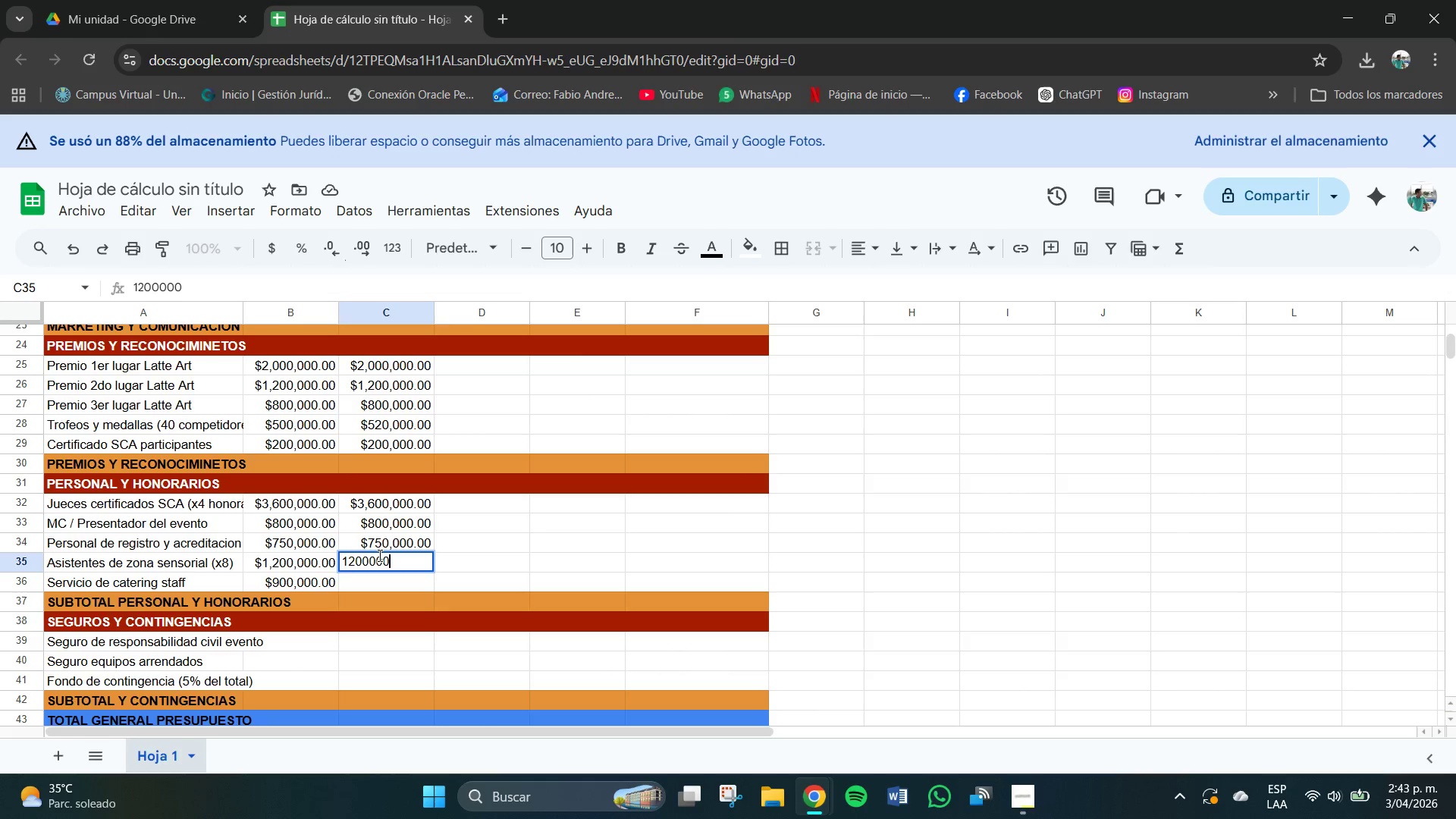 
key(Numpad0)
 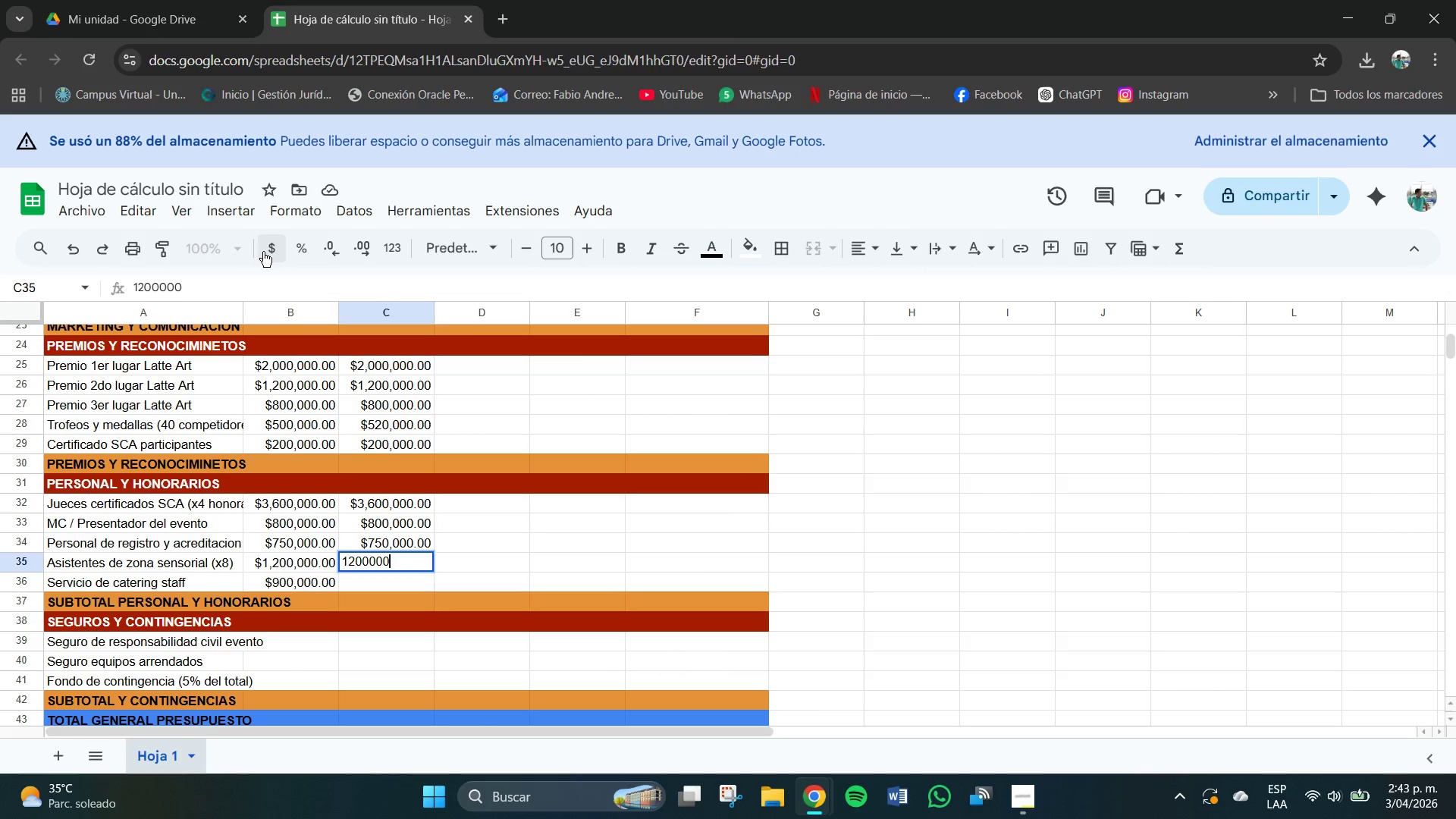 
left_click([268, 252])
 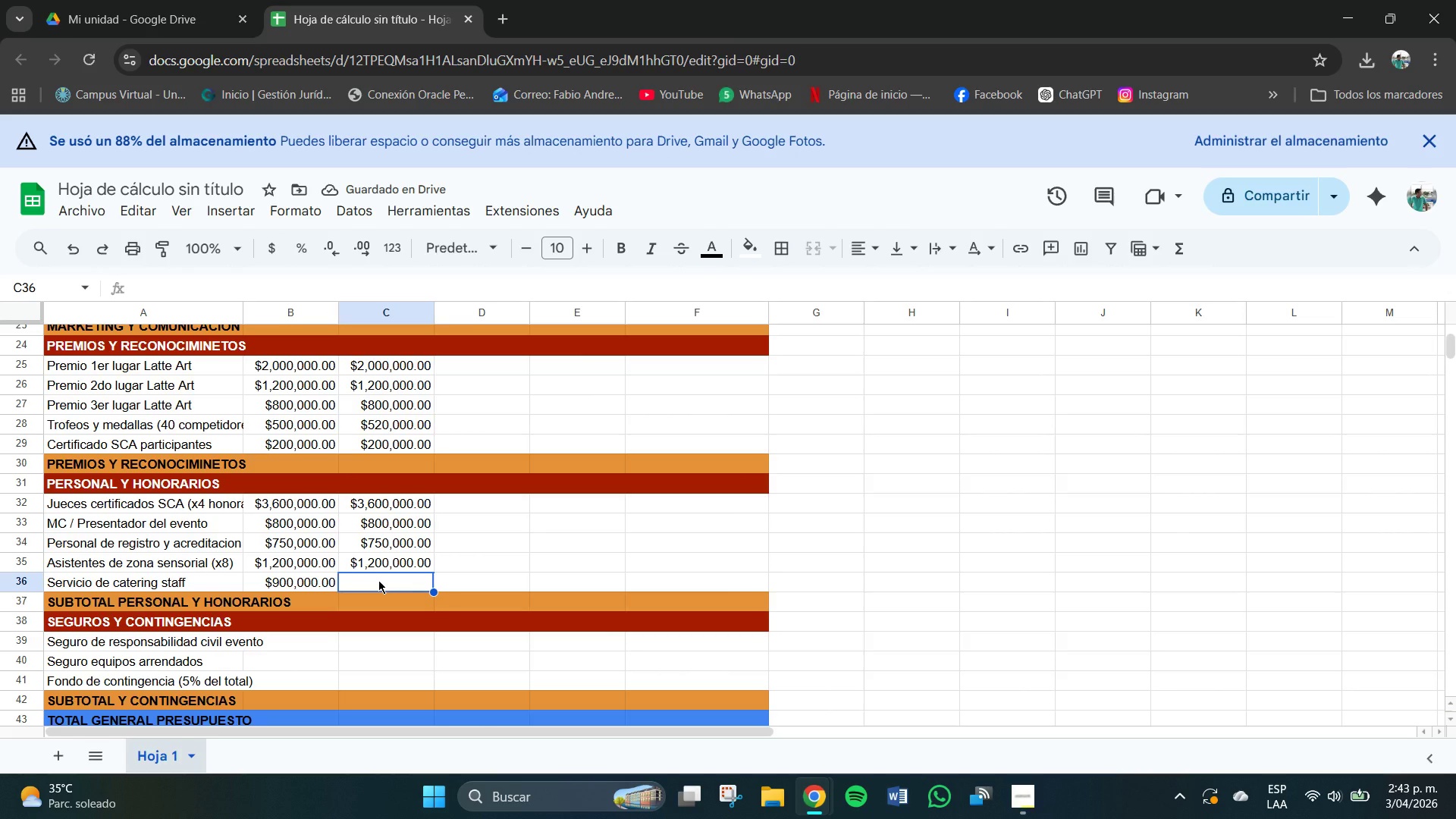 
key(Numpad9)
 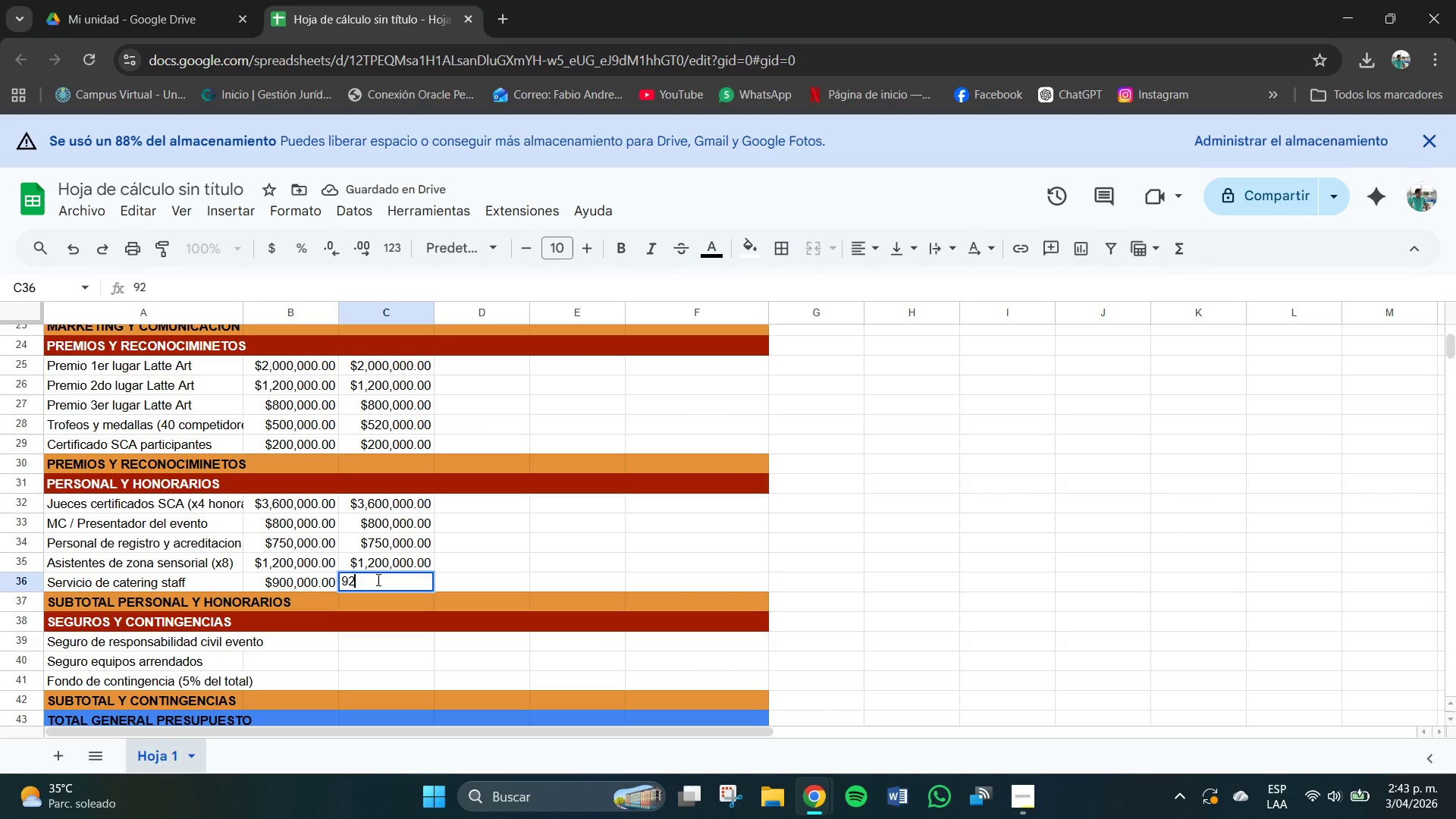 
key(Numpad2)
 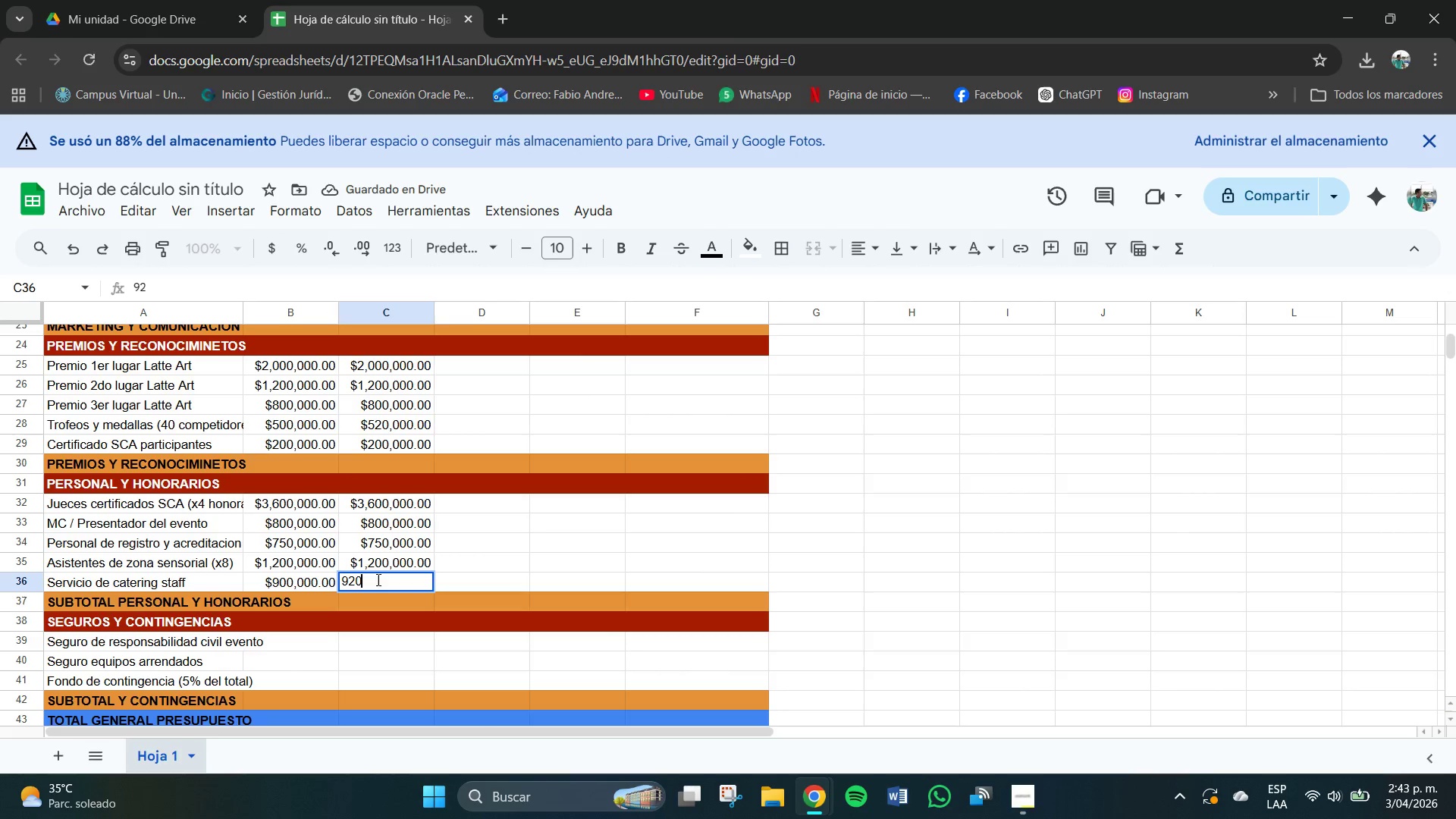 
key(Numpad0)
 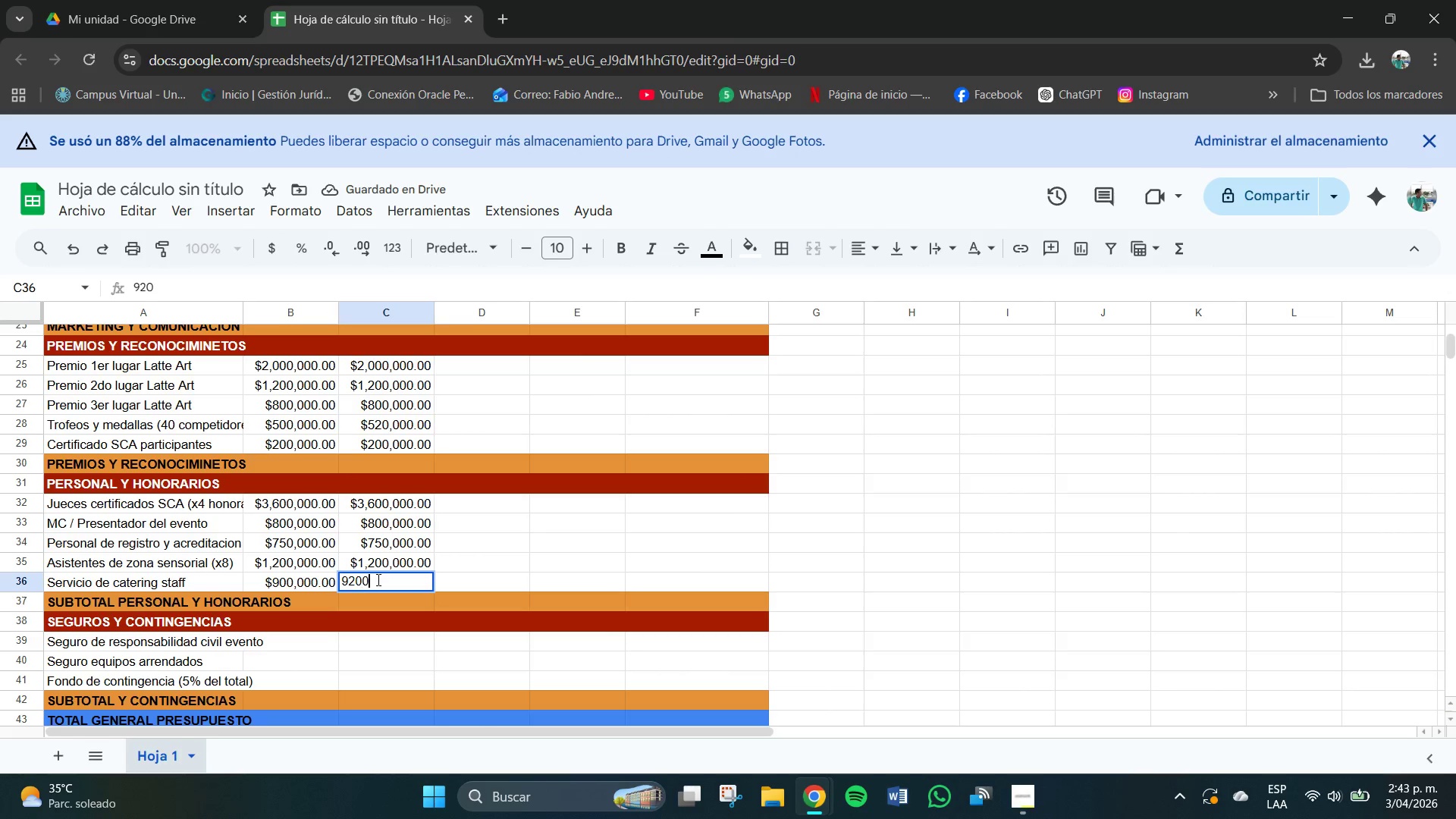 
key(Numpad0)
 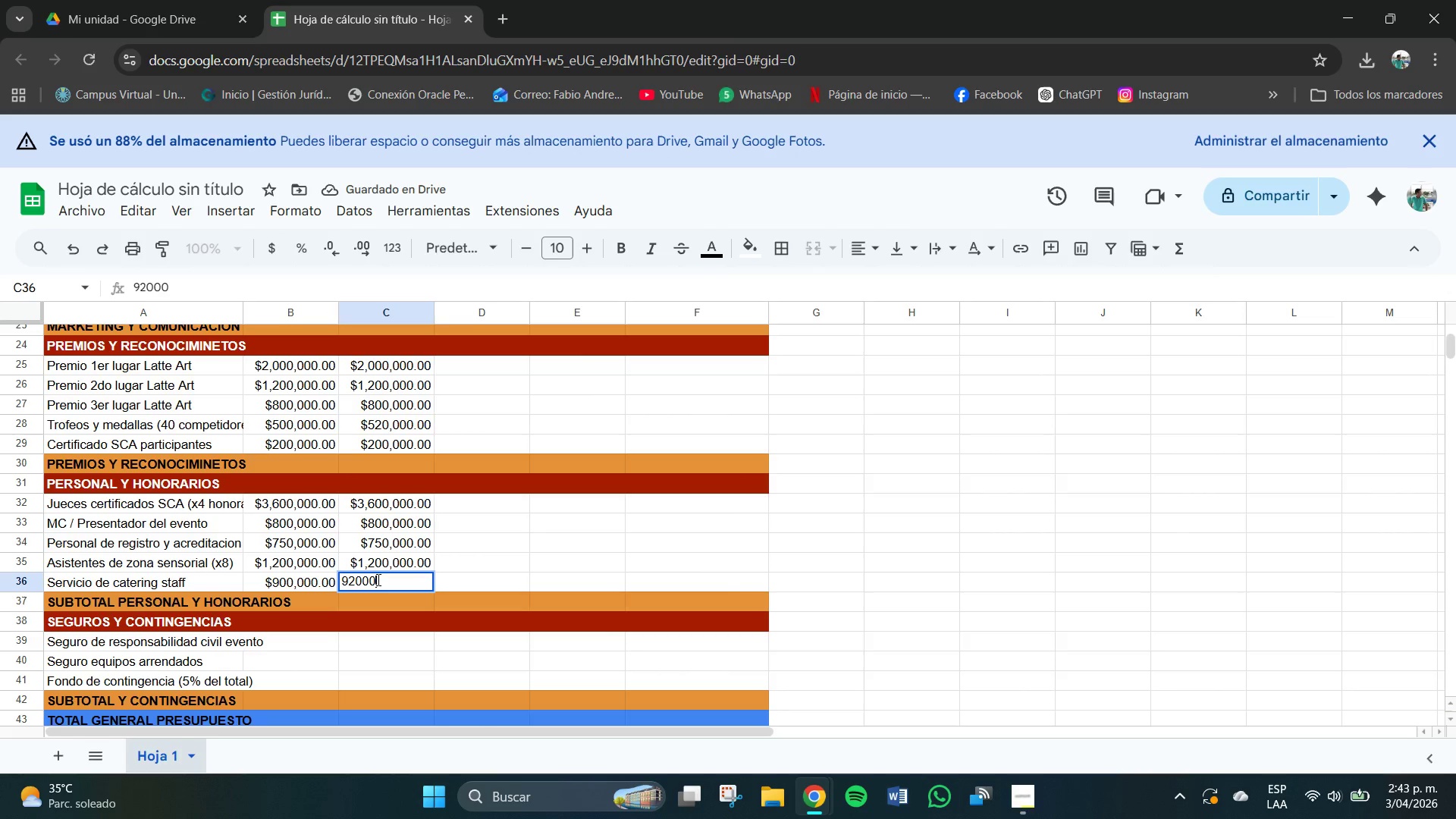 
key(Numpad0)
 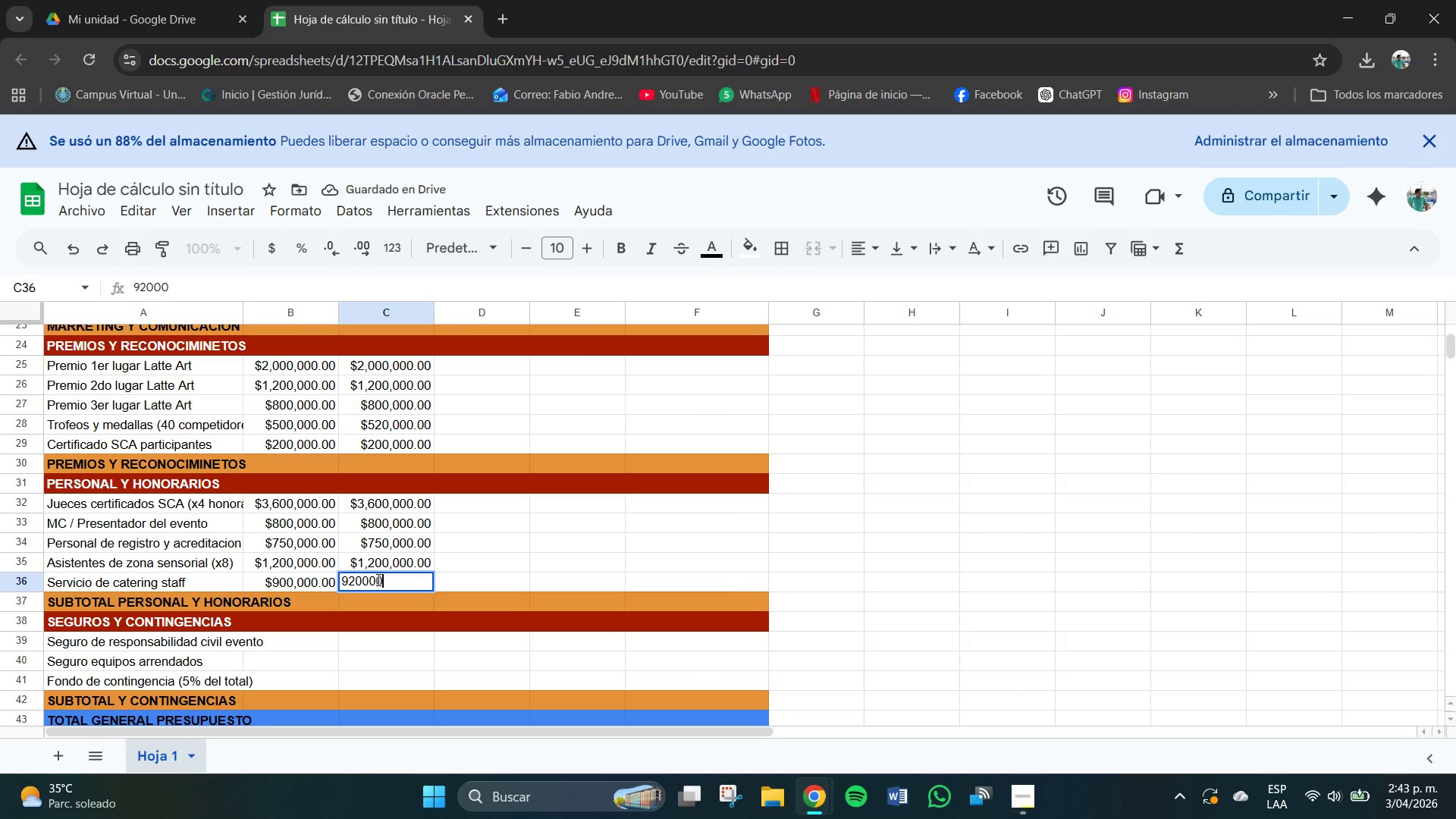 
key(Numpad0)
 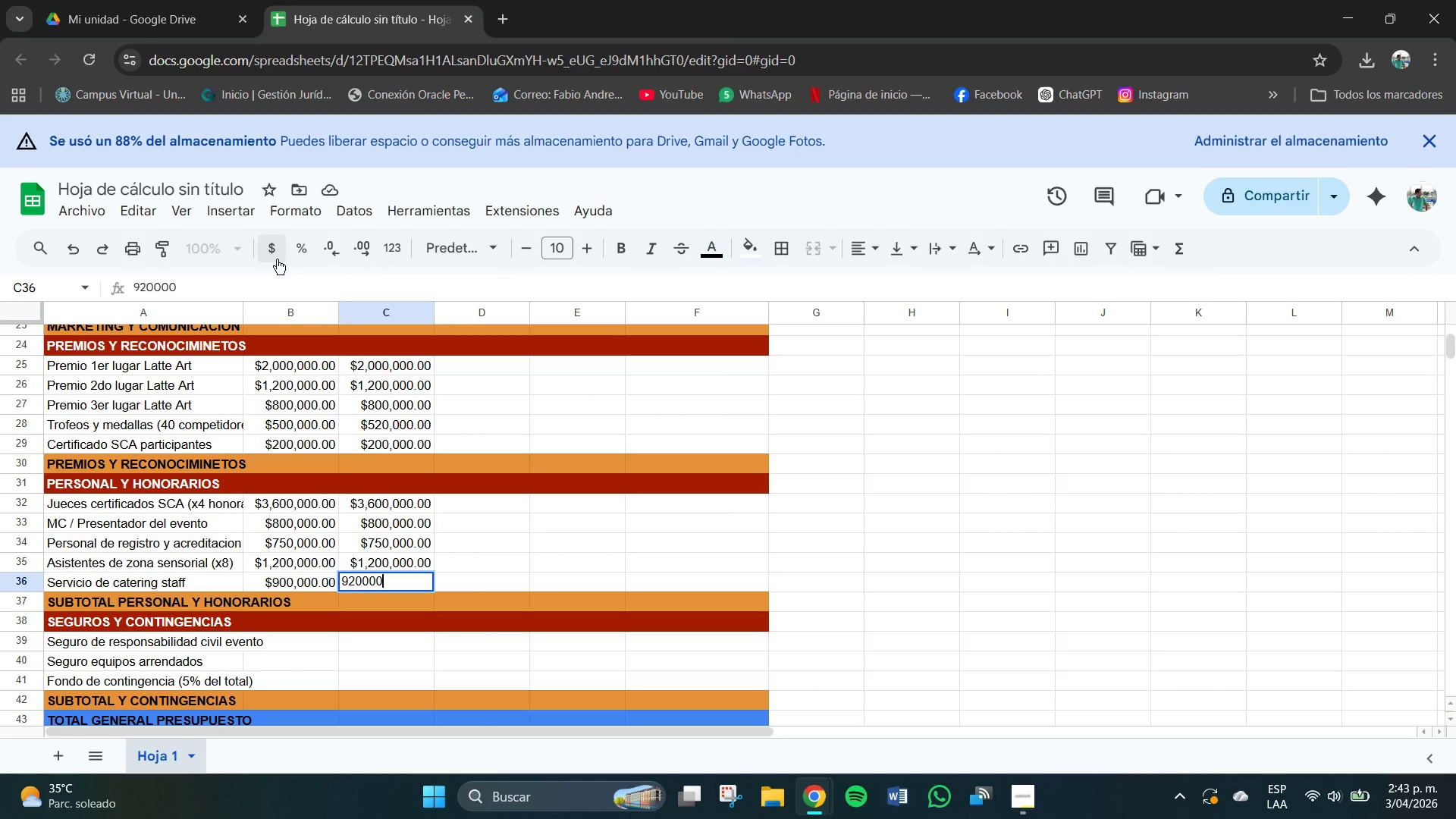 
left_click([274, 256])
 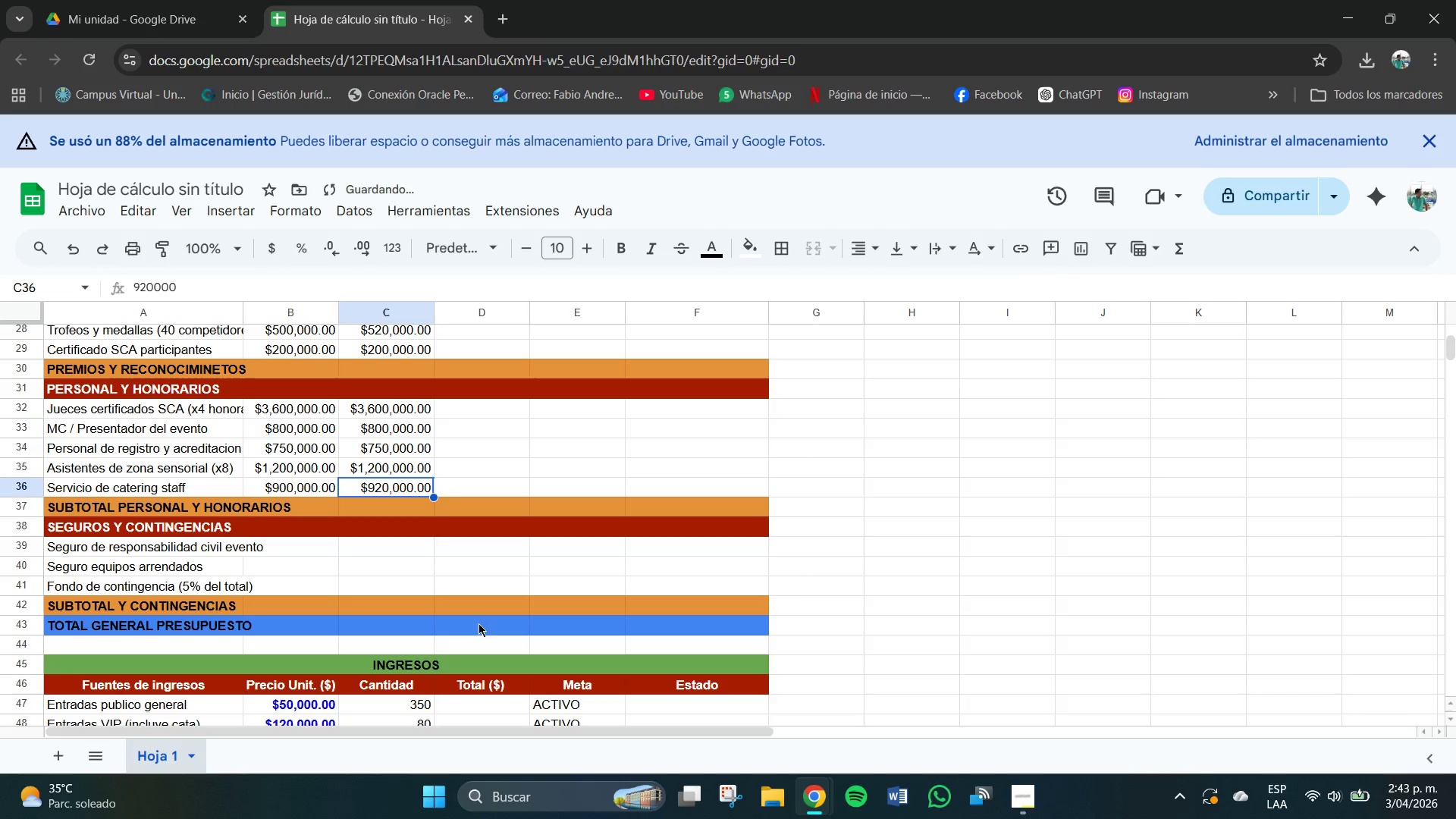 
scroll: coordinate [479, 623], scroll_direction: down, amount: 1.0
 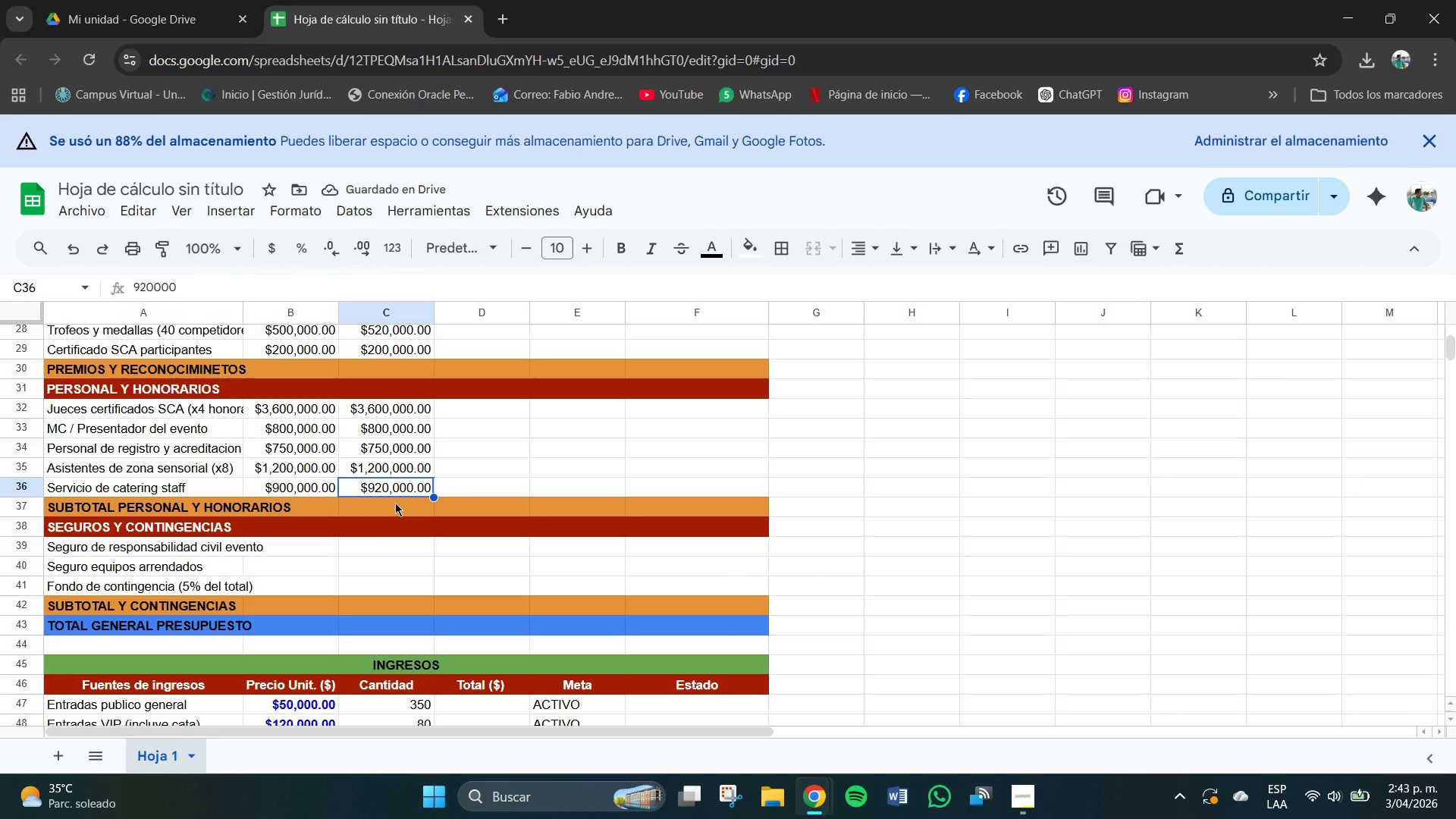 
left_click([294, 546])
 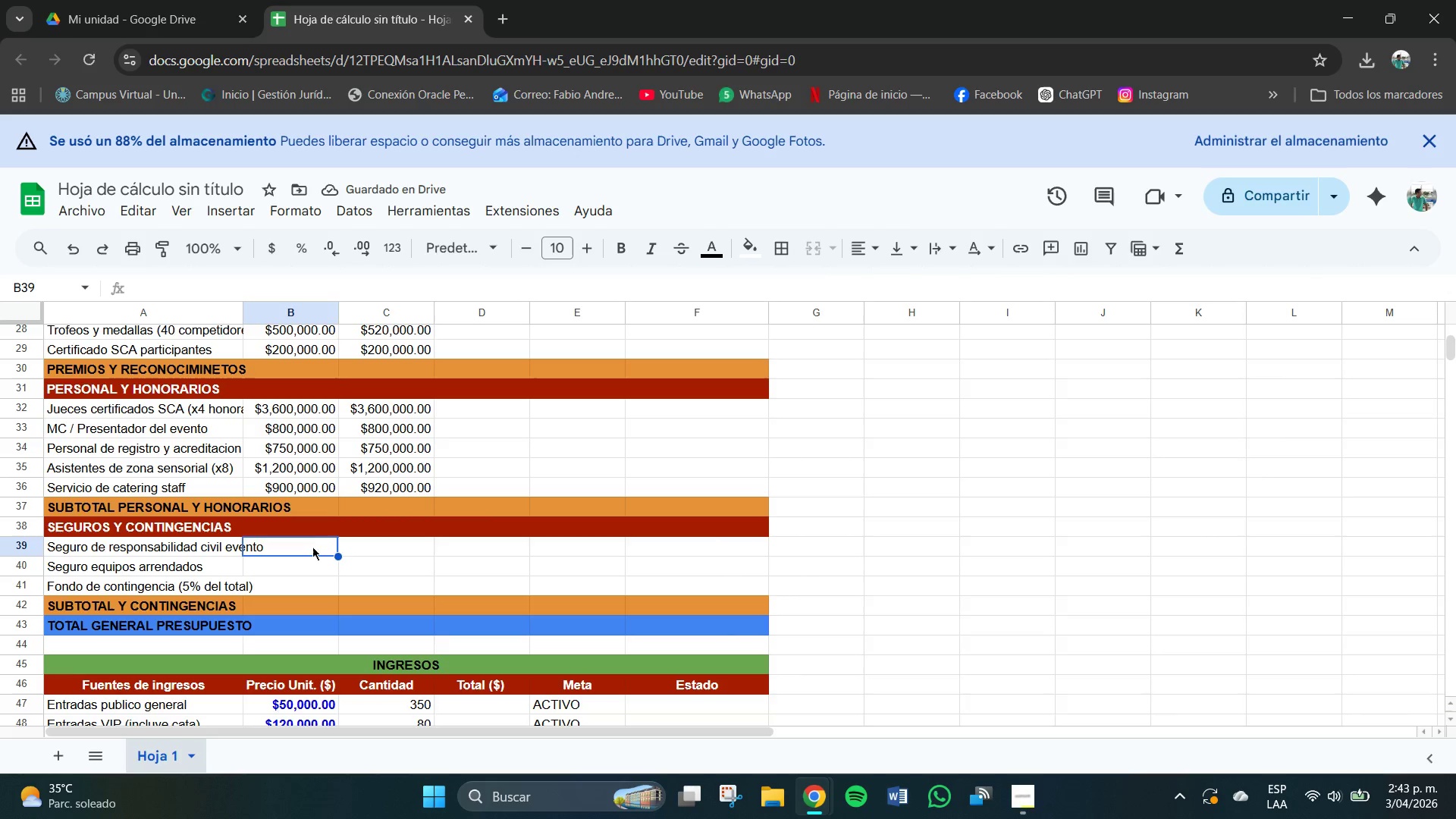 
double_click([312, 547])
 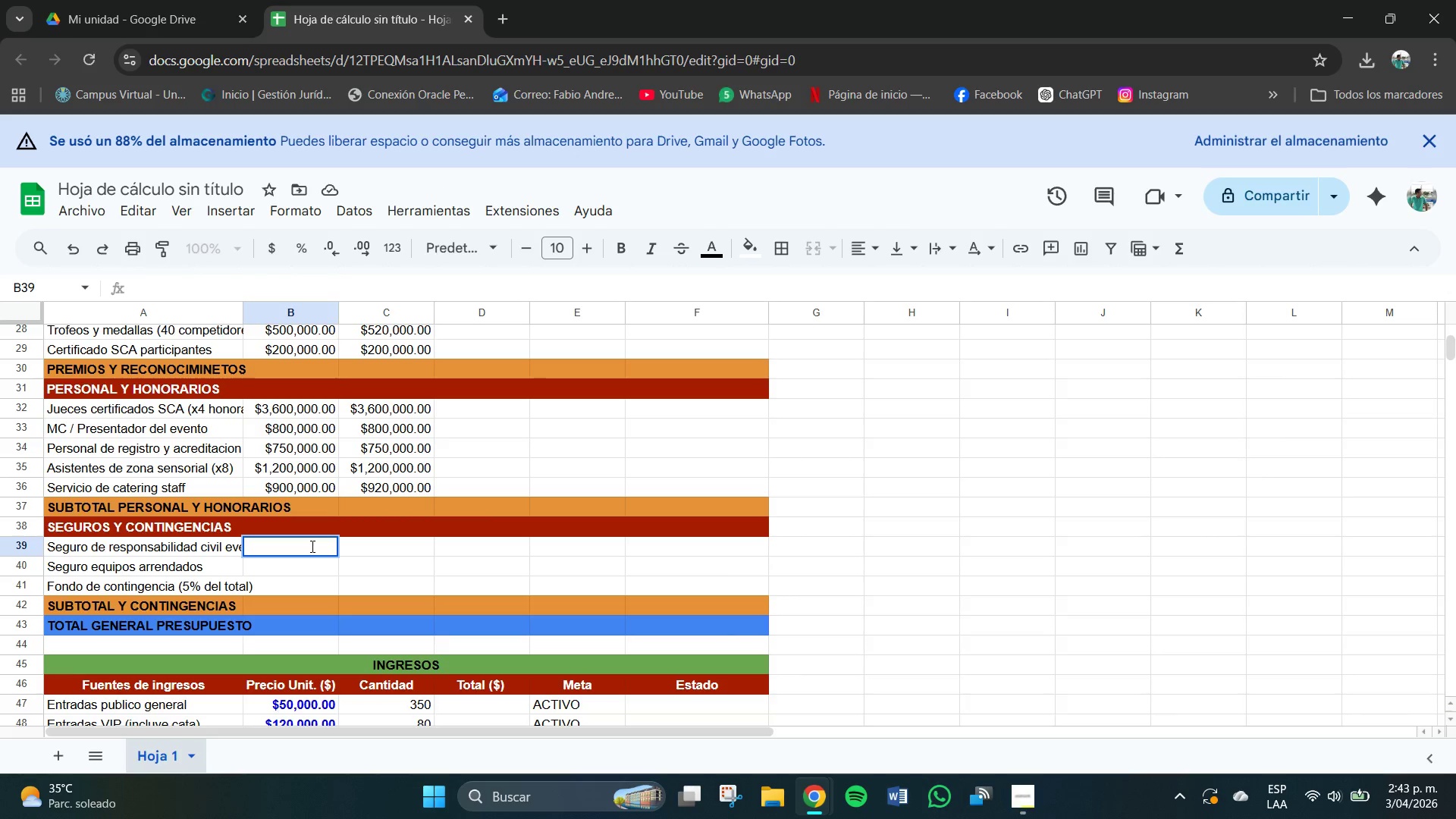 
key(Numpad6)
 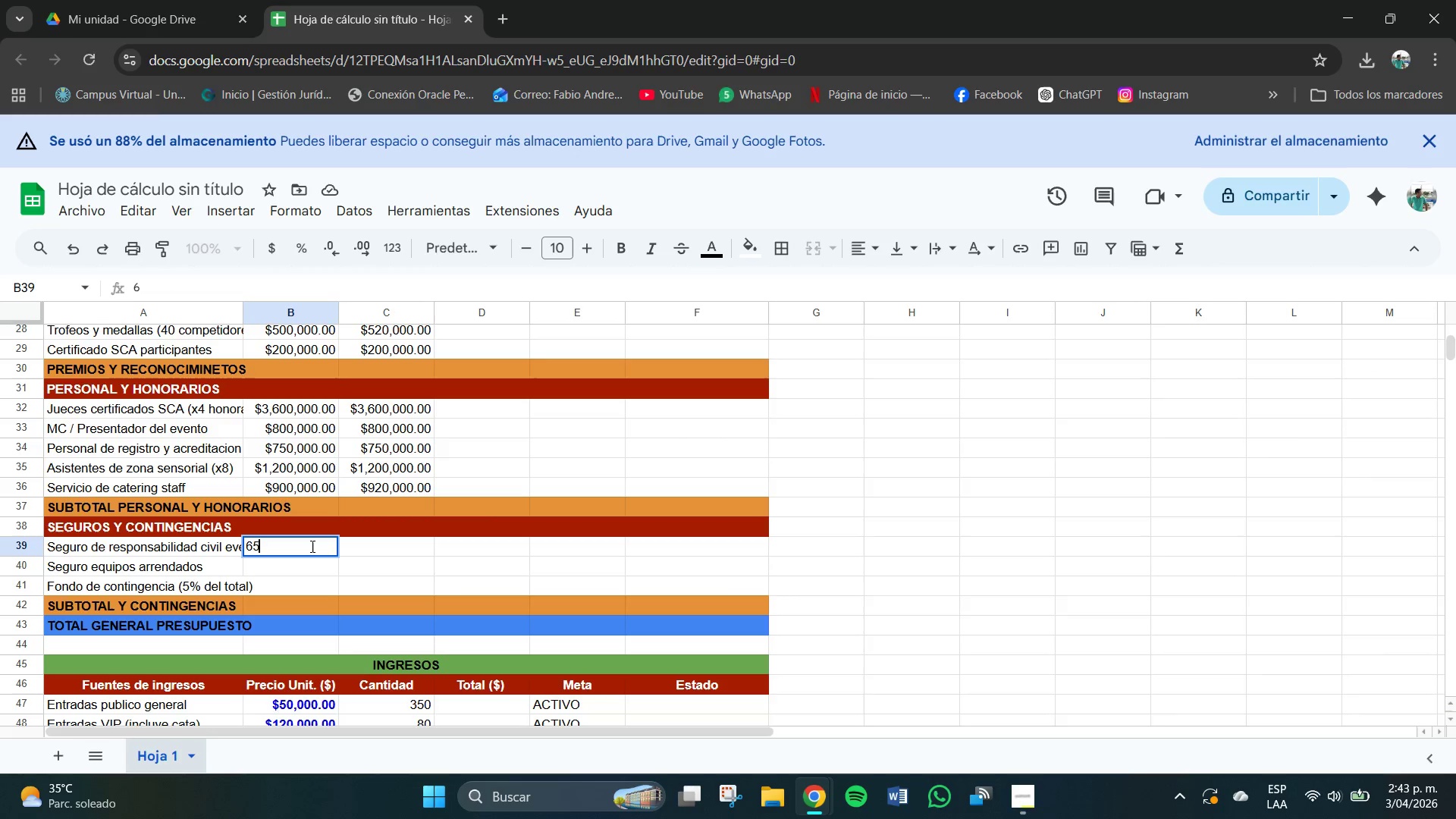 
key(Numpad5)
 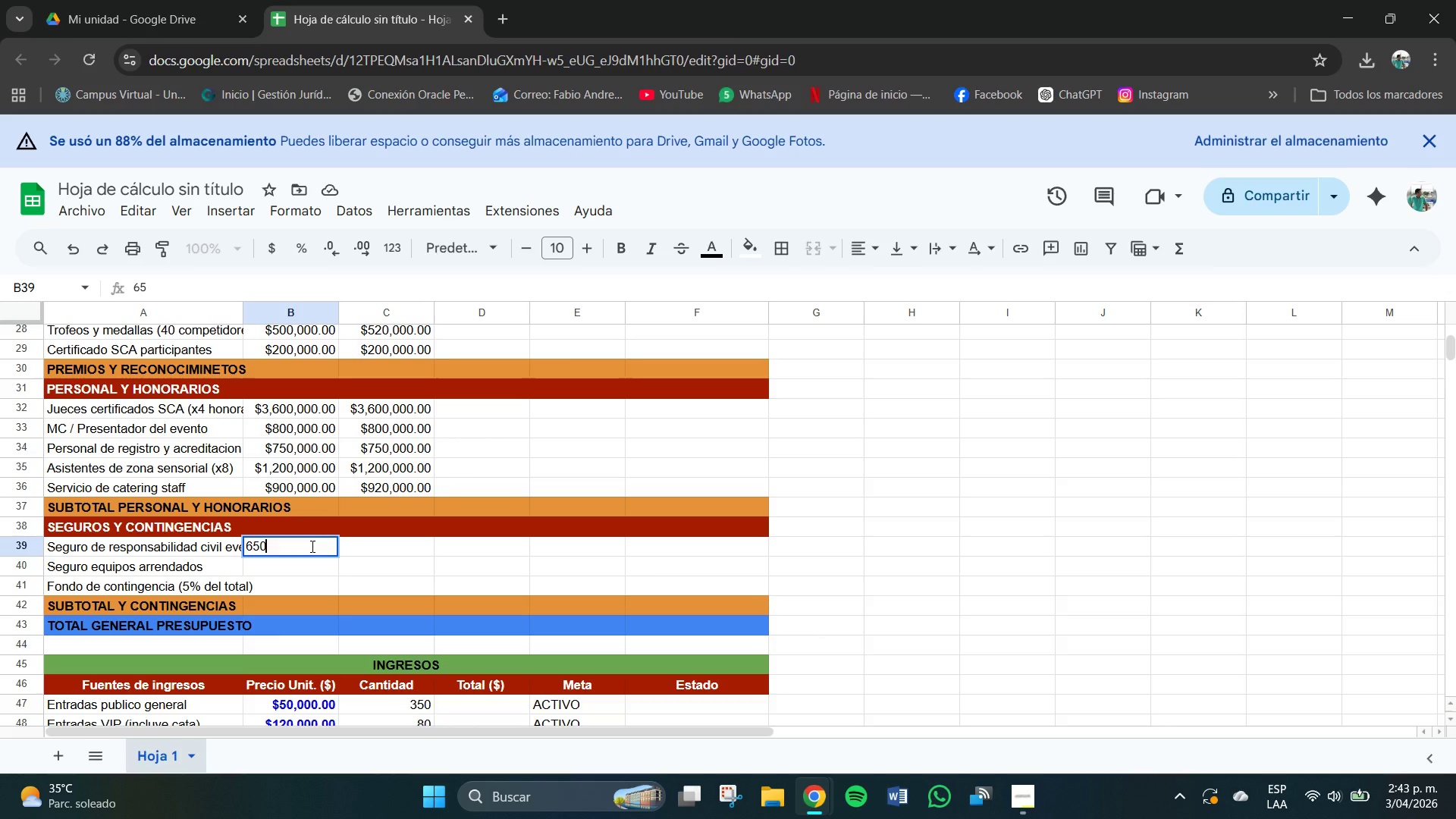 
key(Numpad0)
 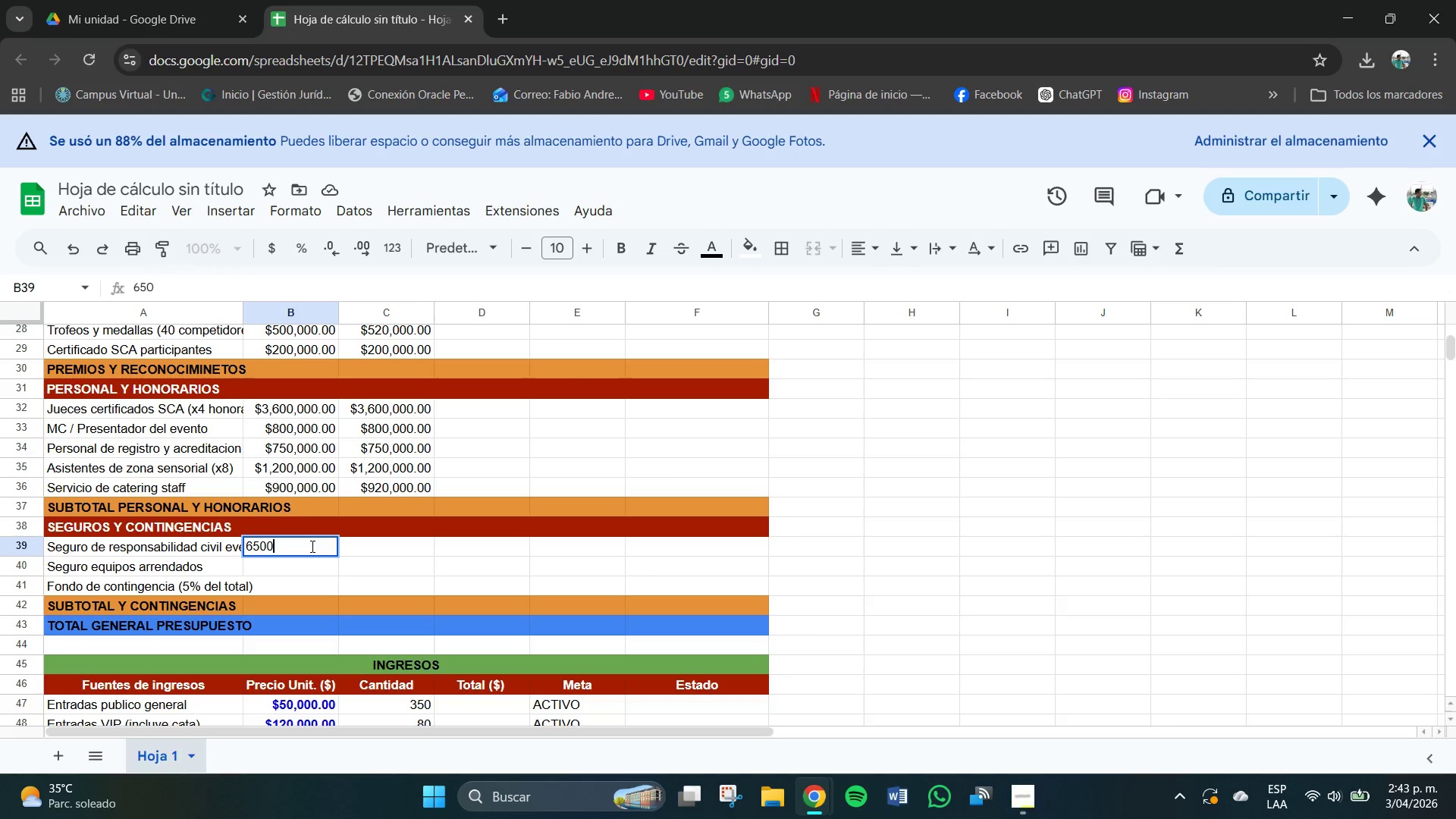 
key(Numpad0)
 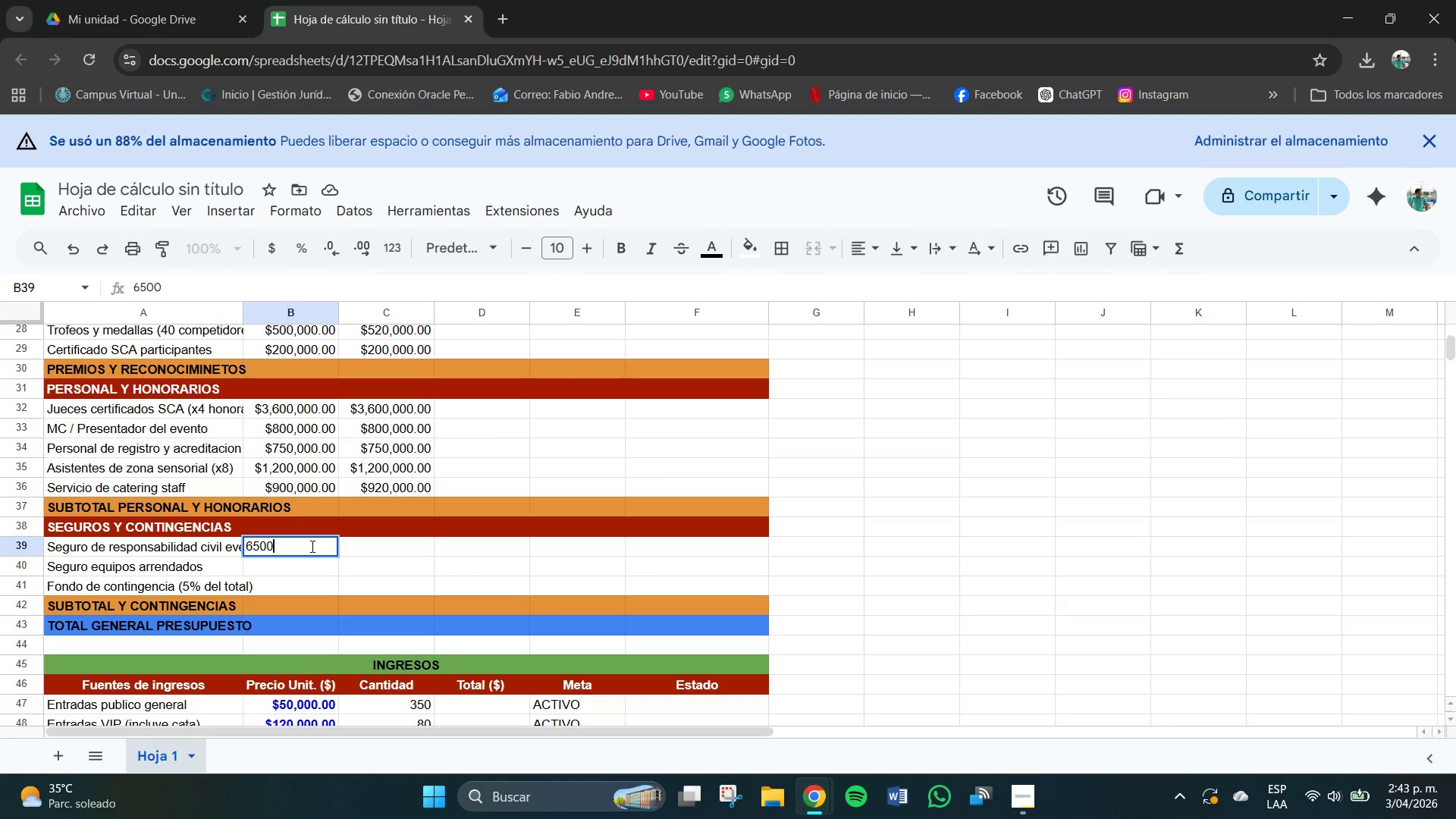 
key(Numpad0)
 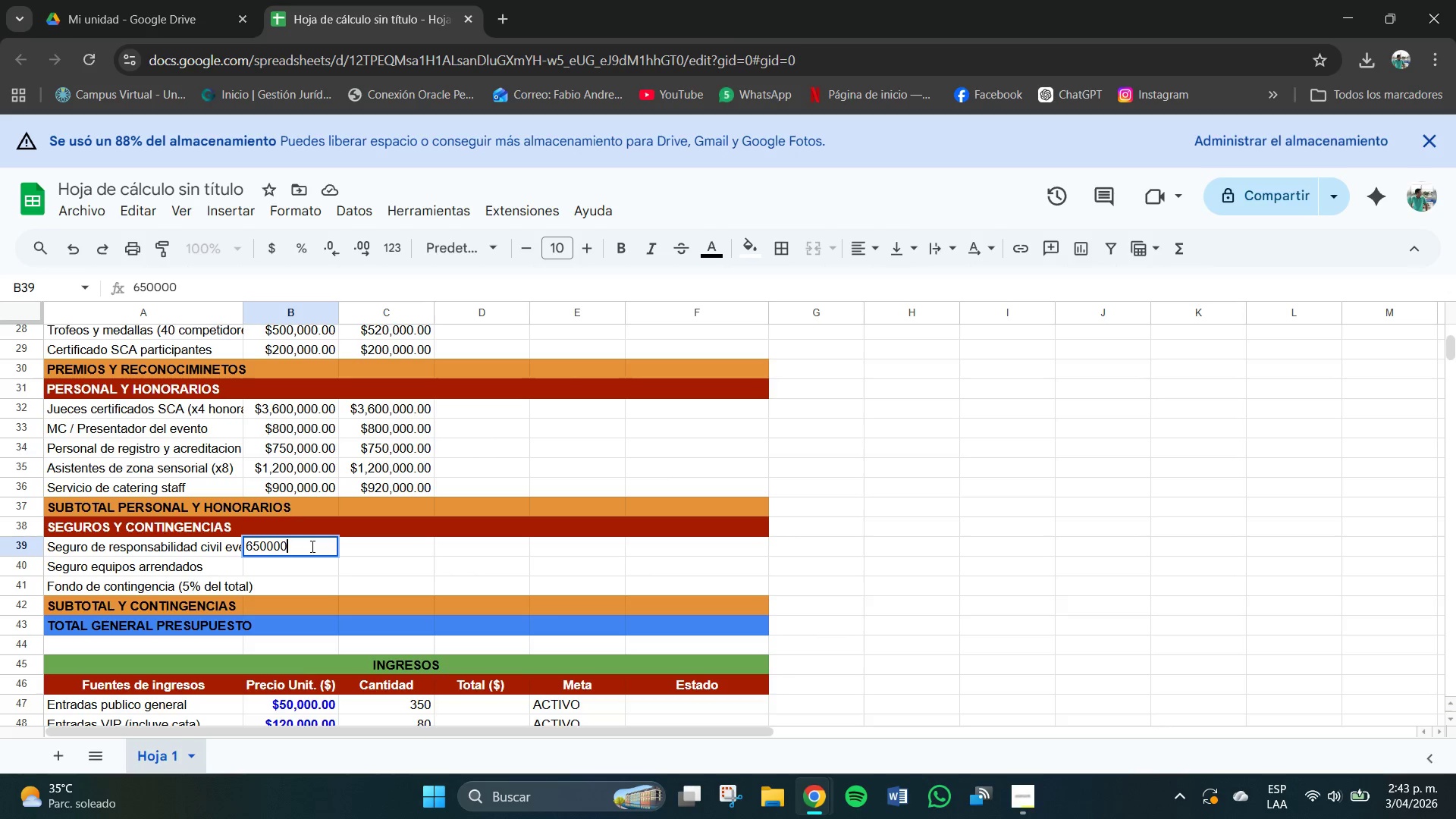 
key(Numpad0)
 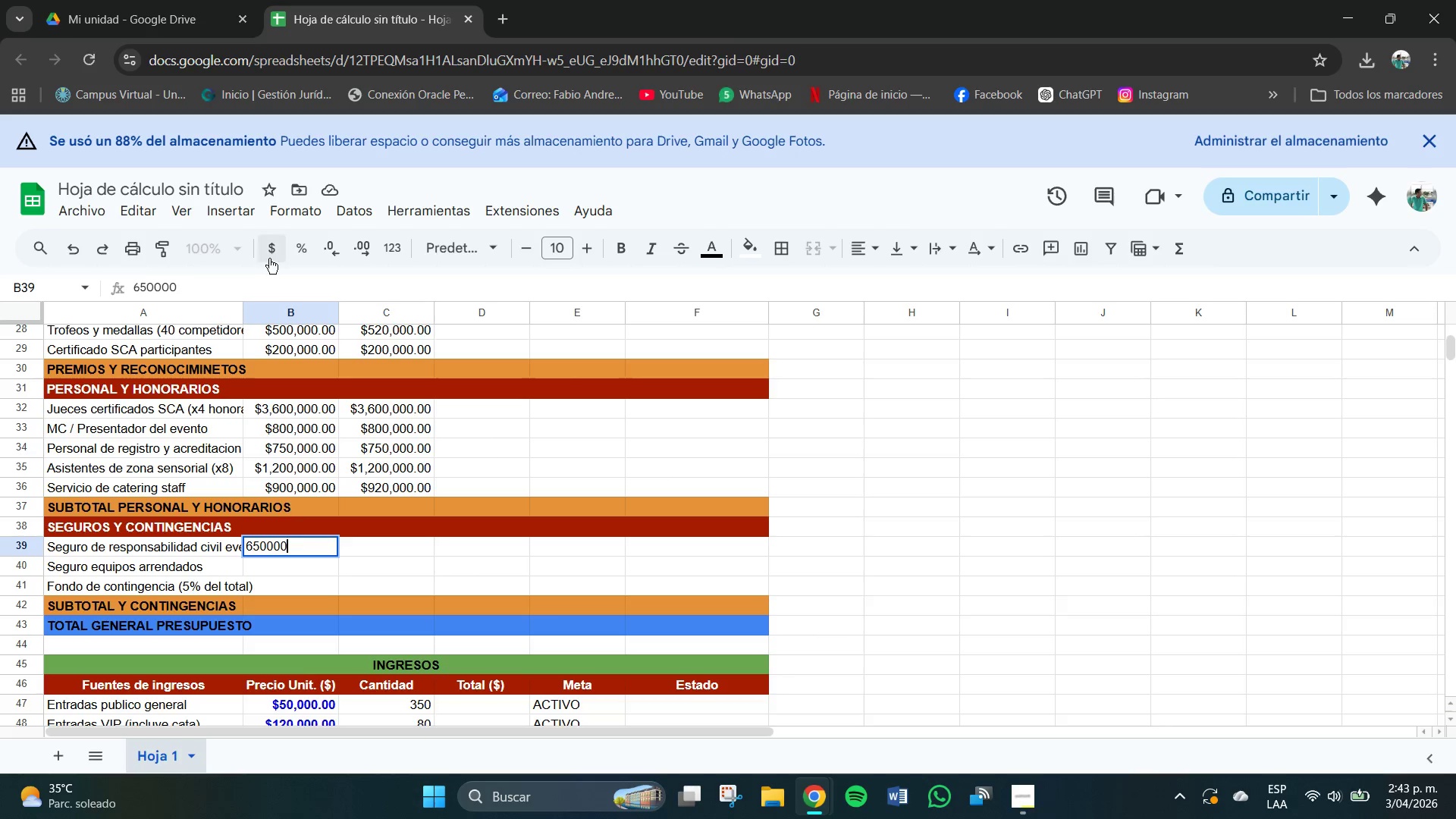 
left_click([270, 253])
 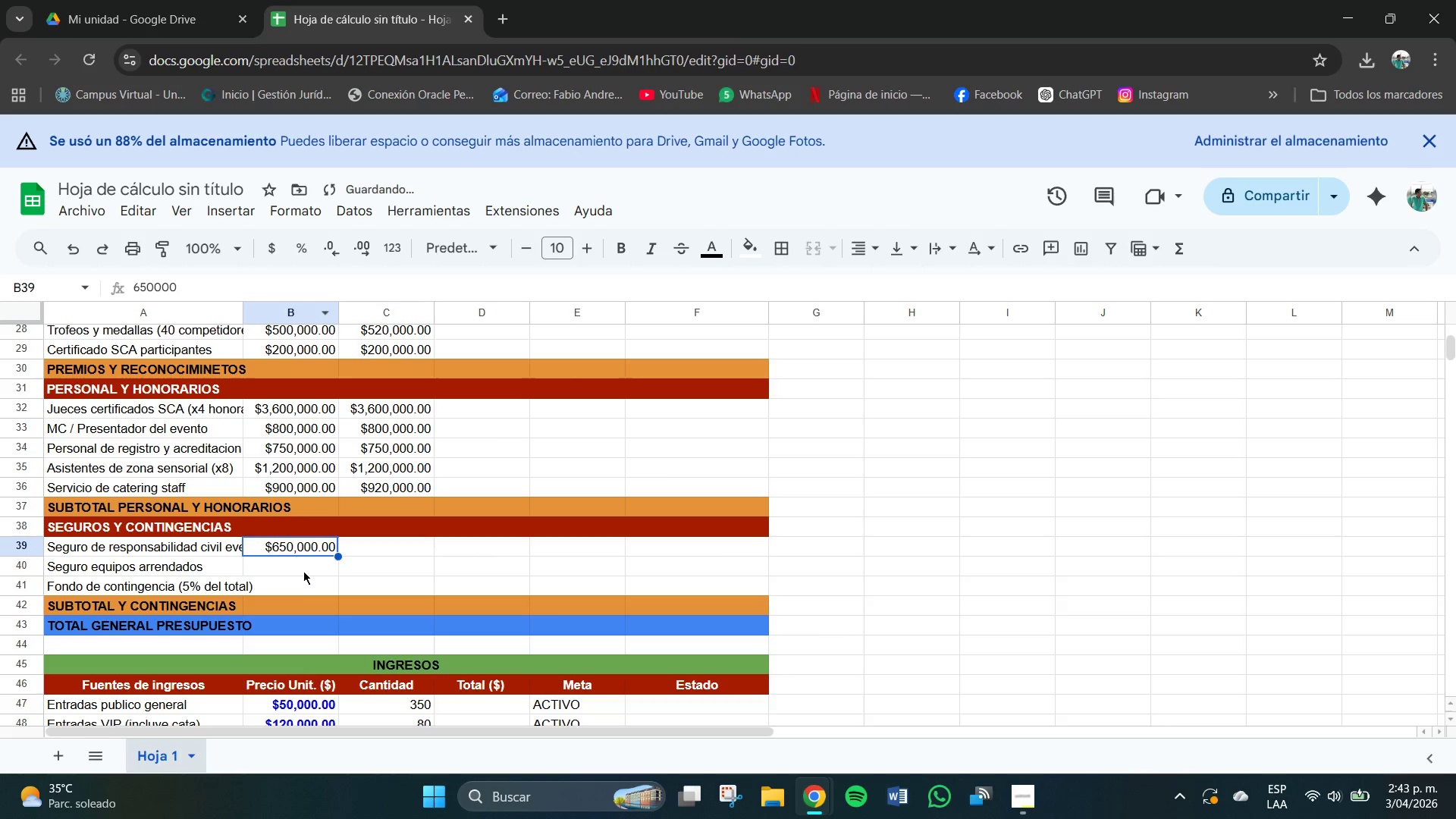 
left_click([303, 571])
 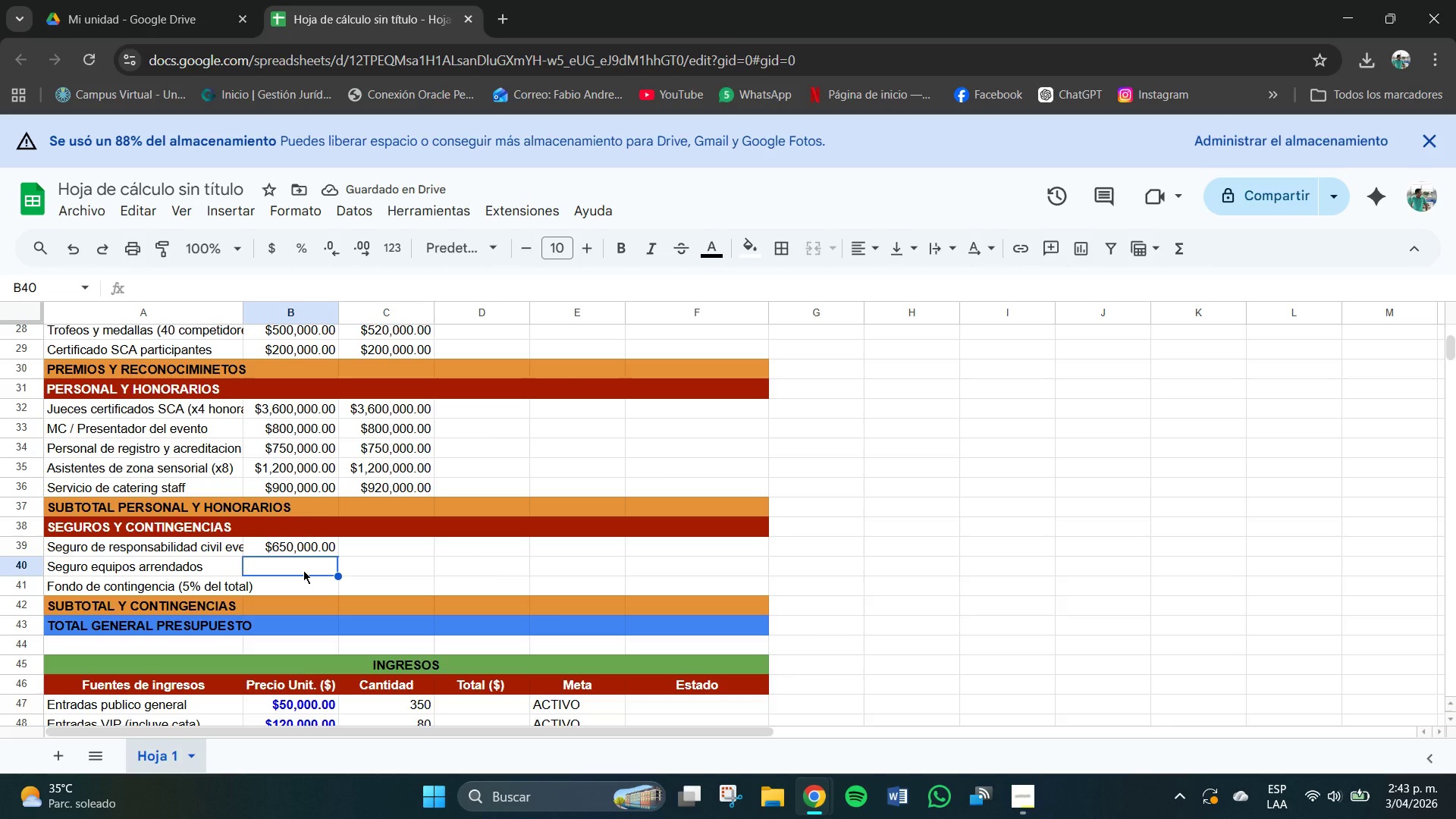 
key(Numpad3)
 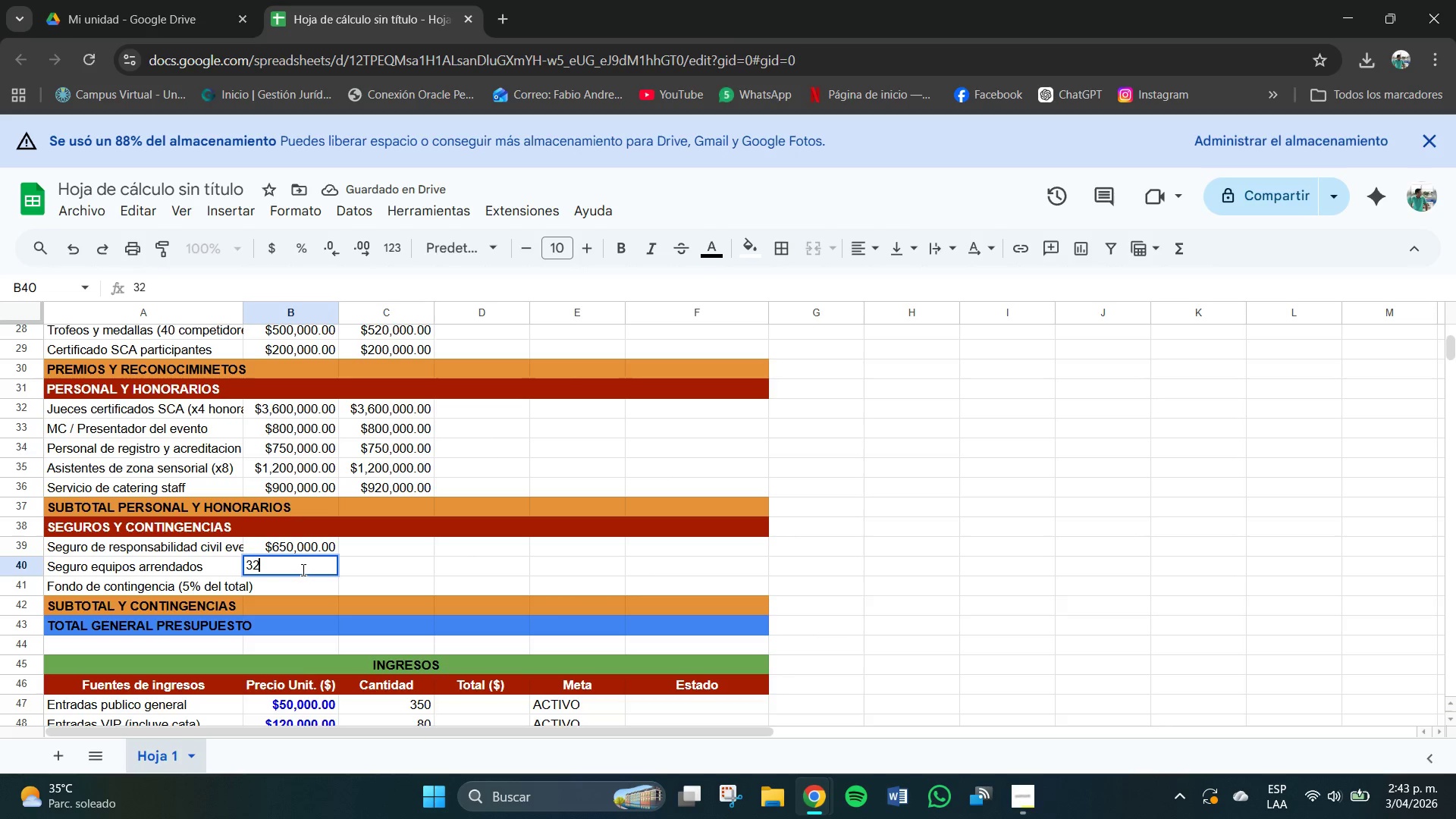 
key(Numpad2)
 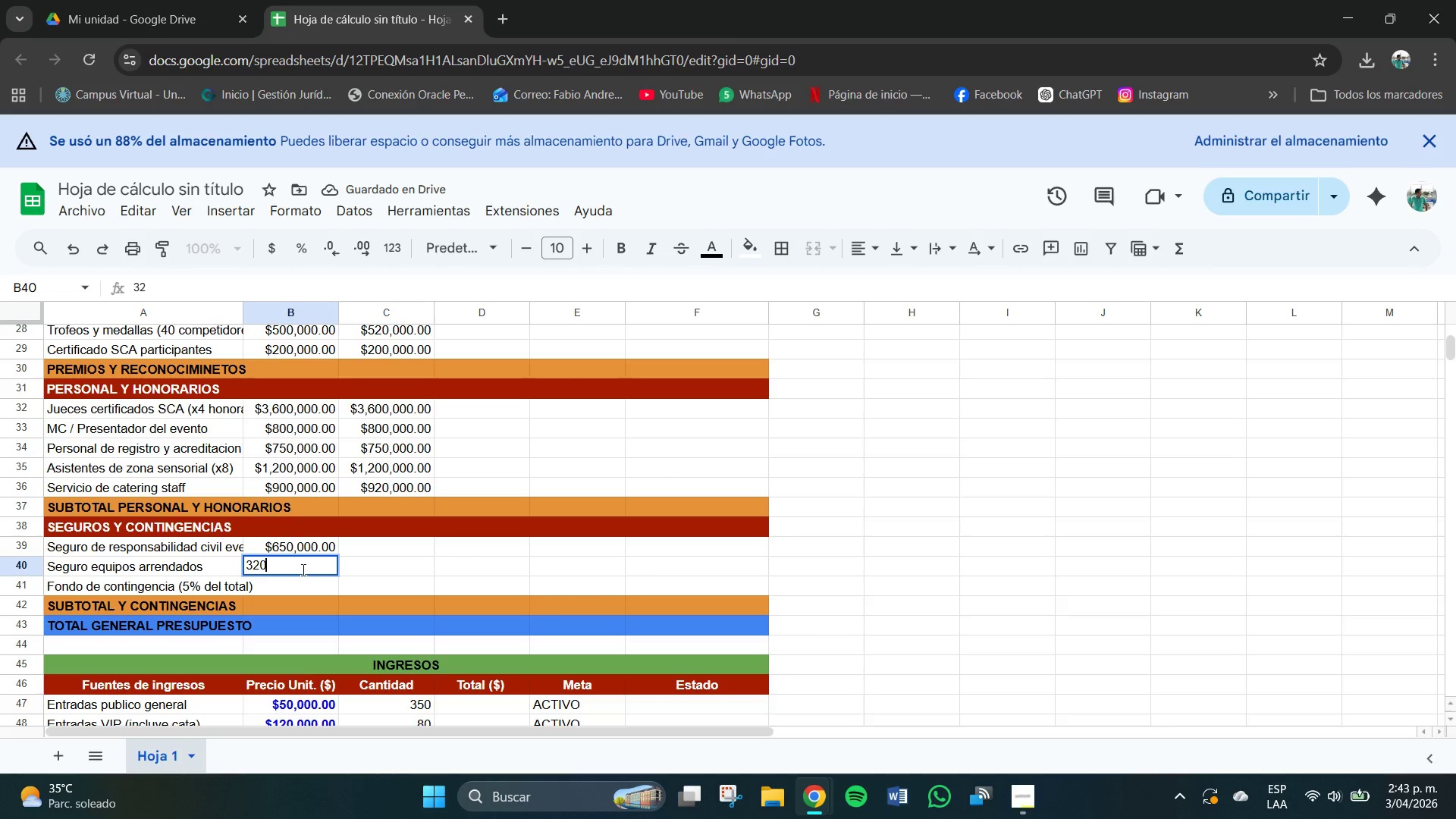 
key(Numpad0)
 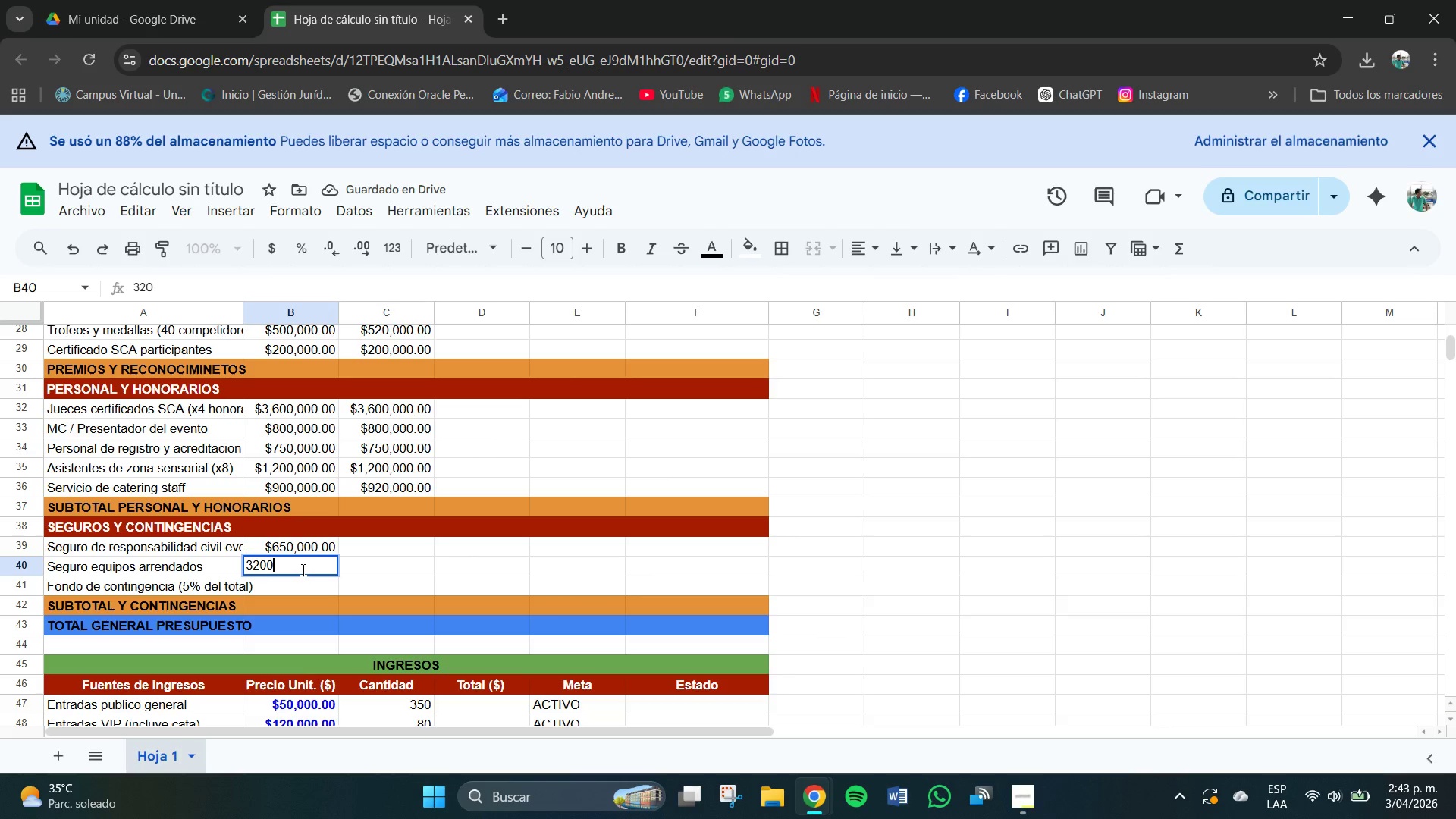 
key(Numpad0)
 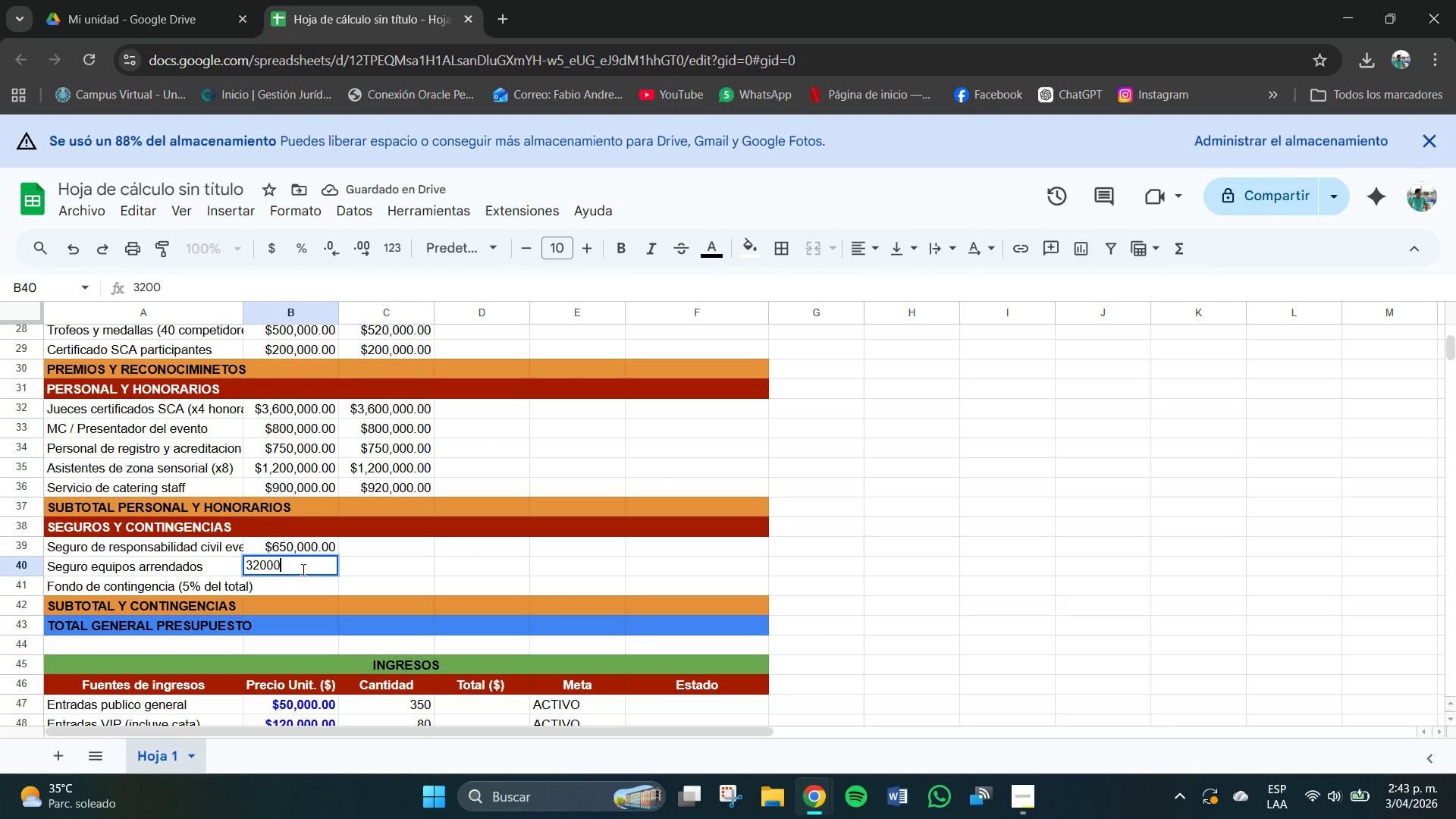 
key(Numpad0)
 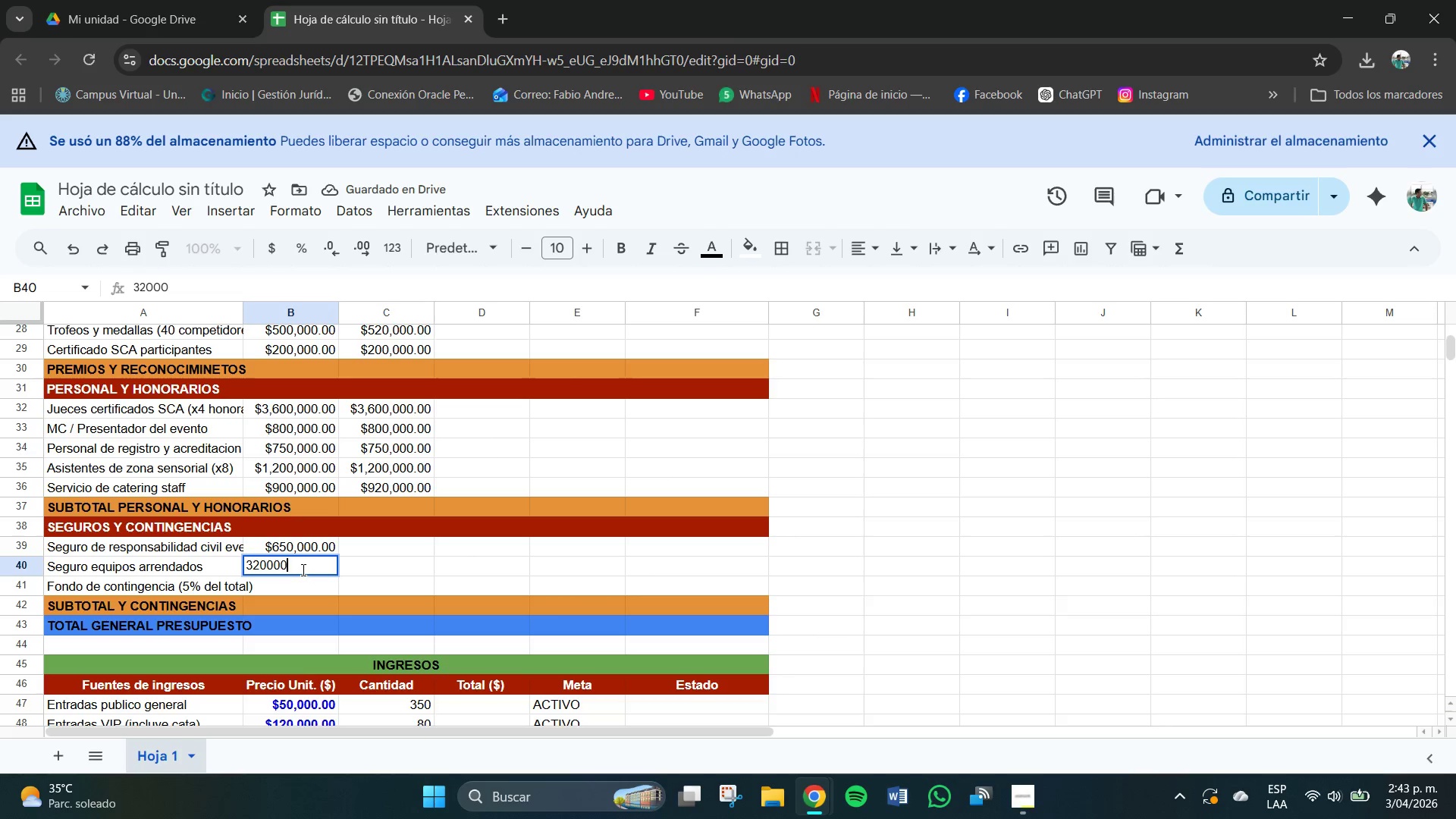 
key(Numpad0)
 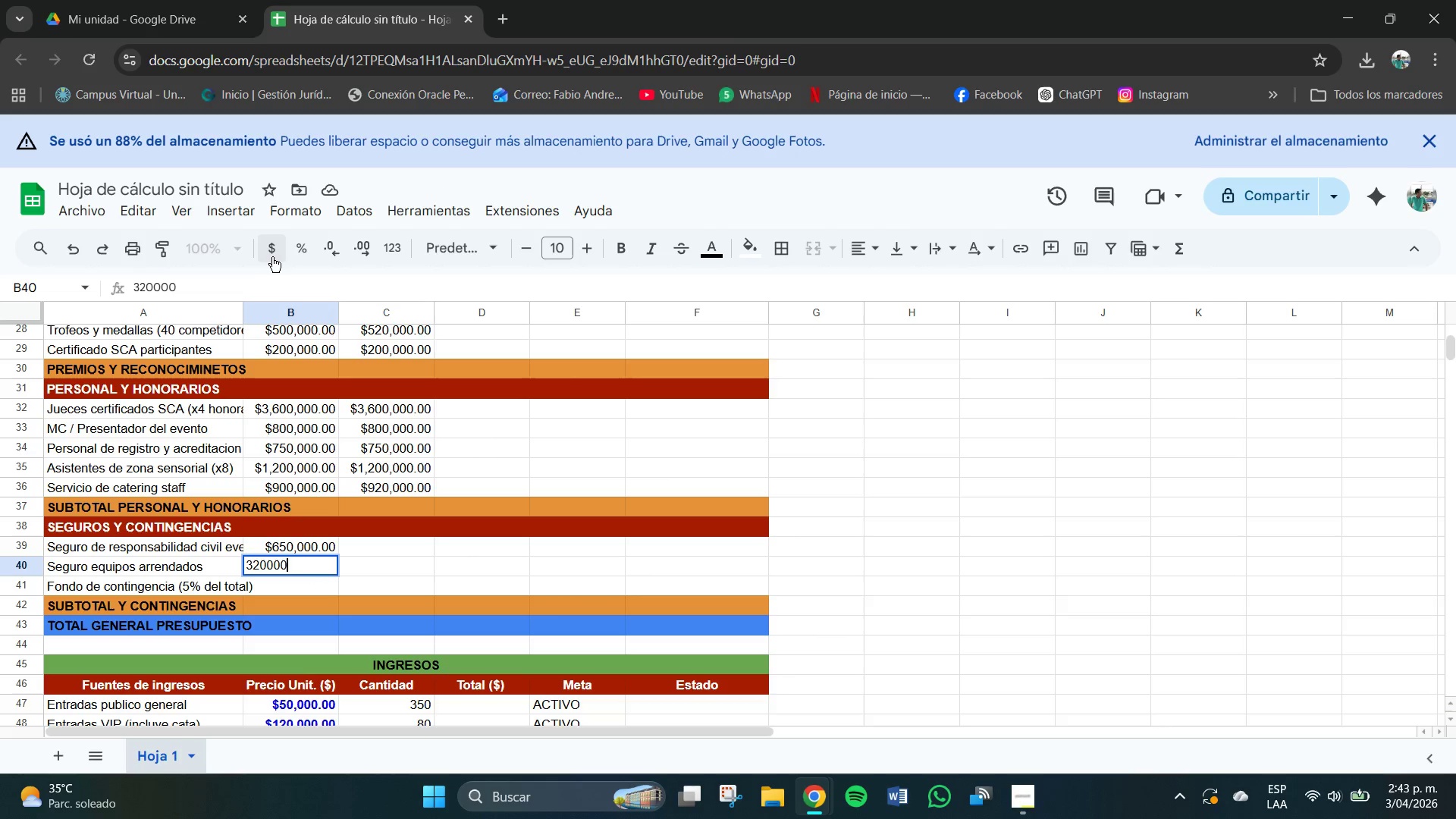 
left_click([276, 255])
 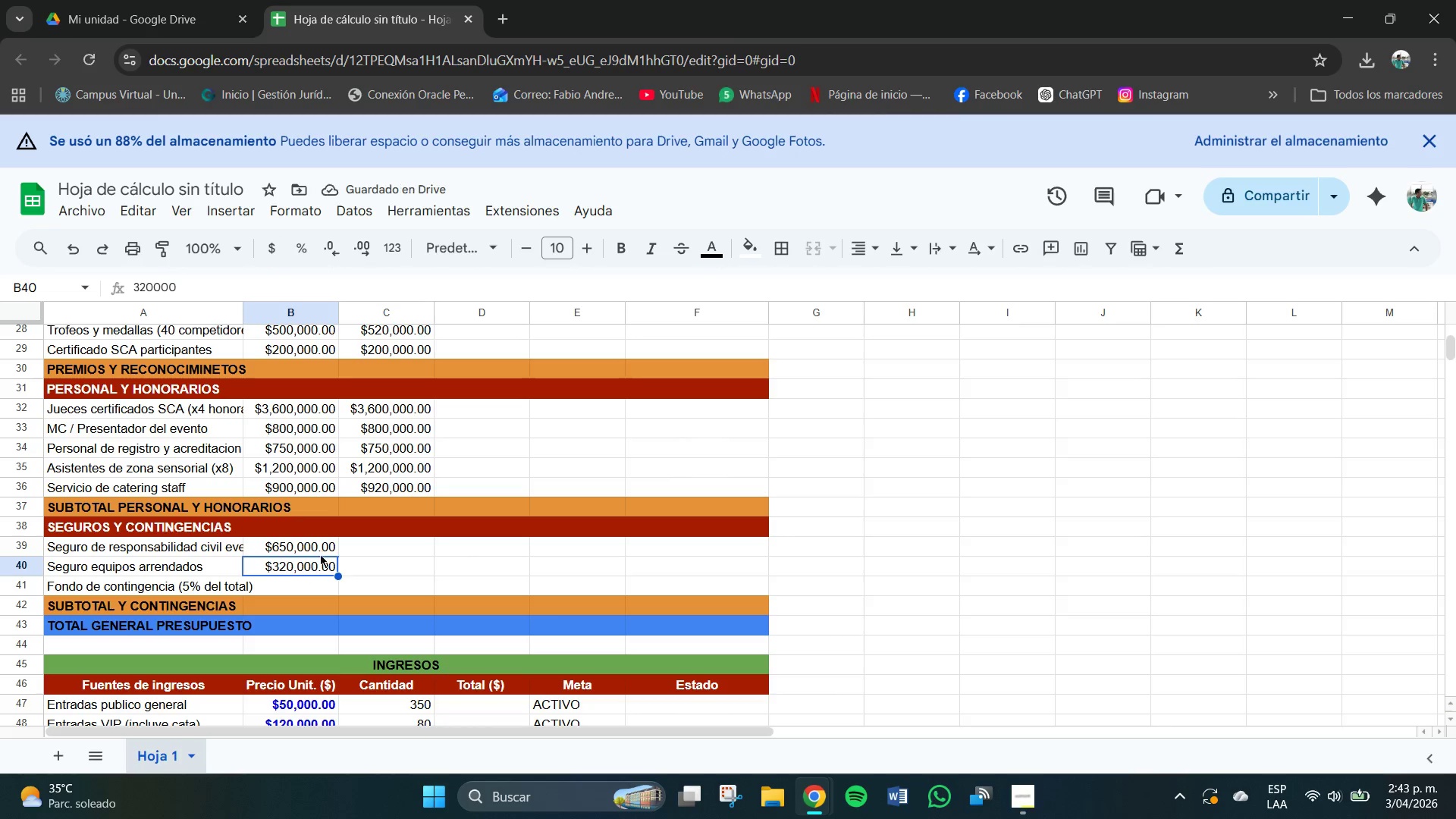 
left_click([322, 582])
 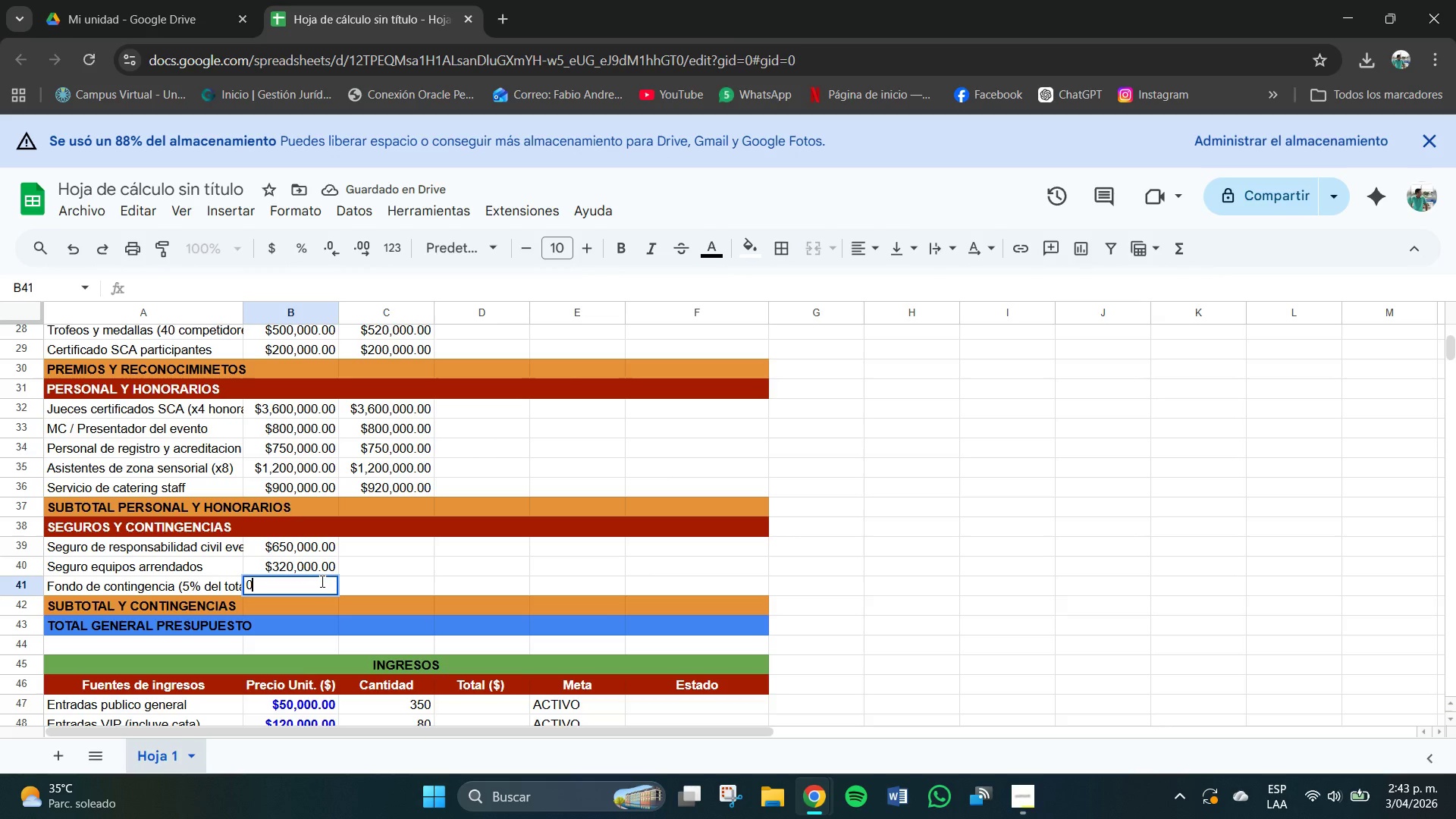 
key(Numpad0)
 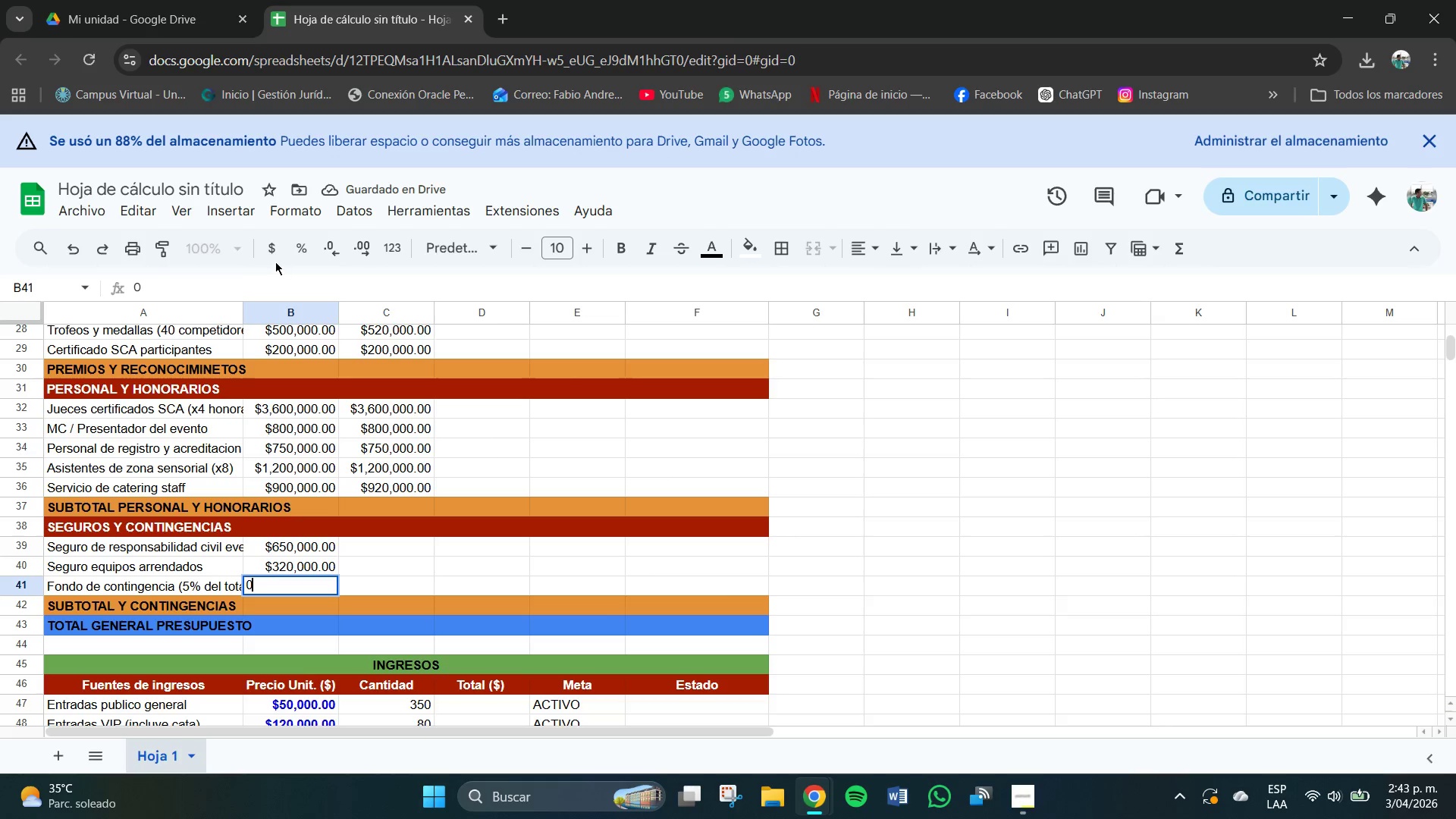 
left_click([271, 251])
 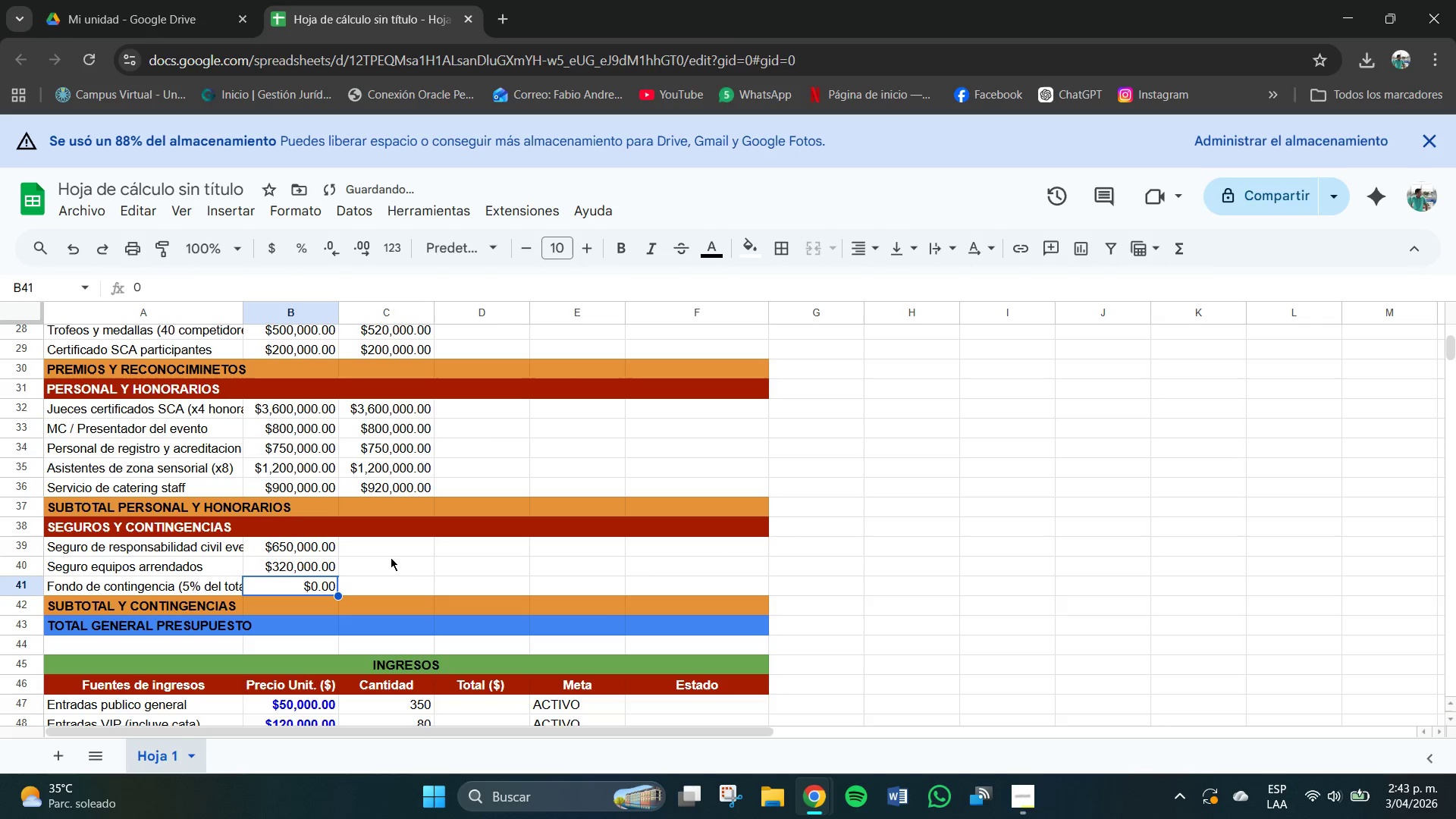 
left_click([384, 545])
 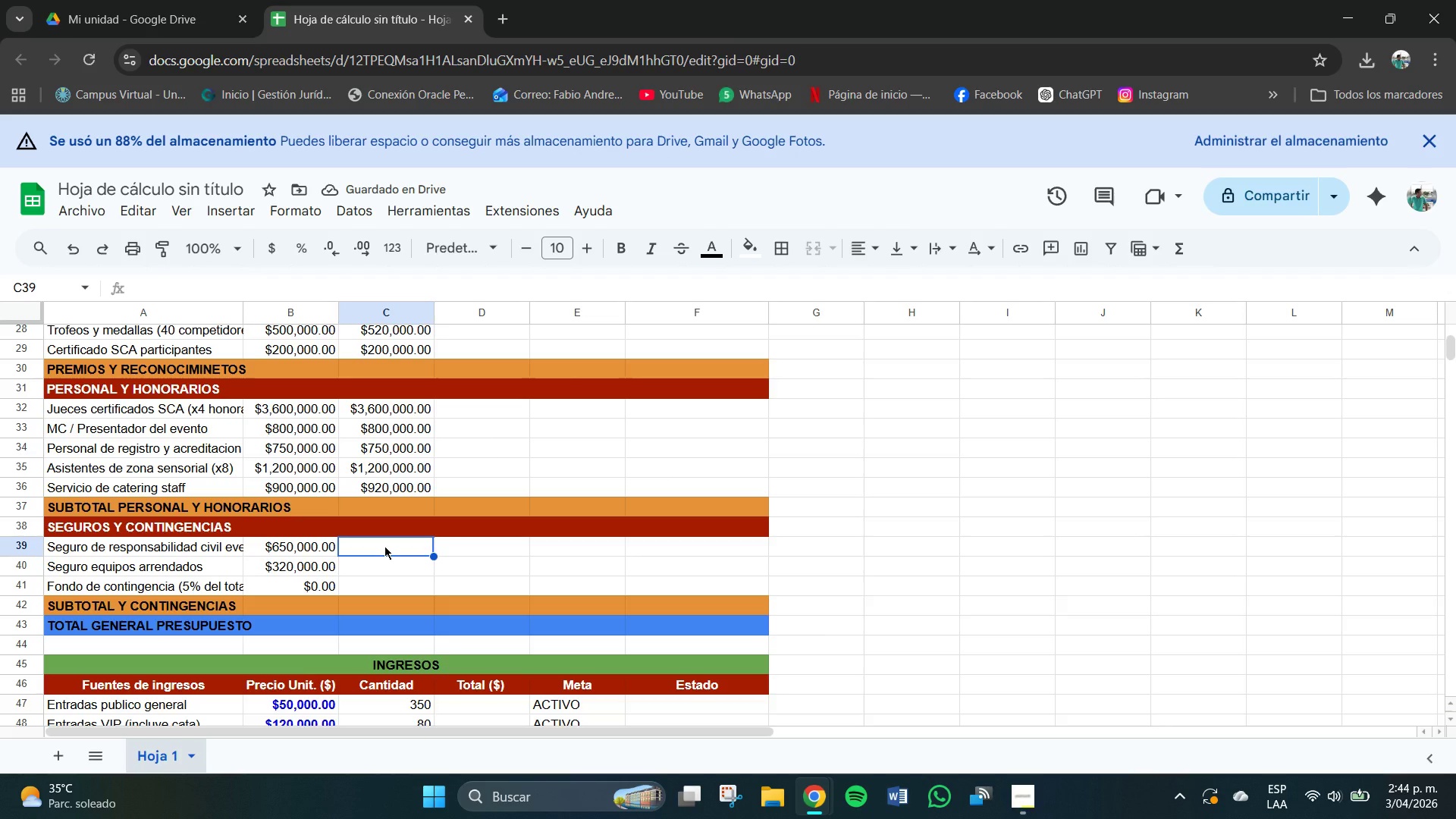 
key(Numpad6)
 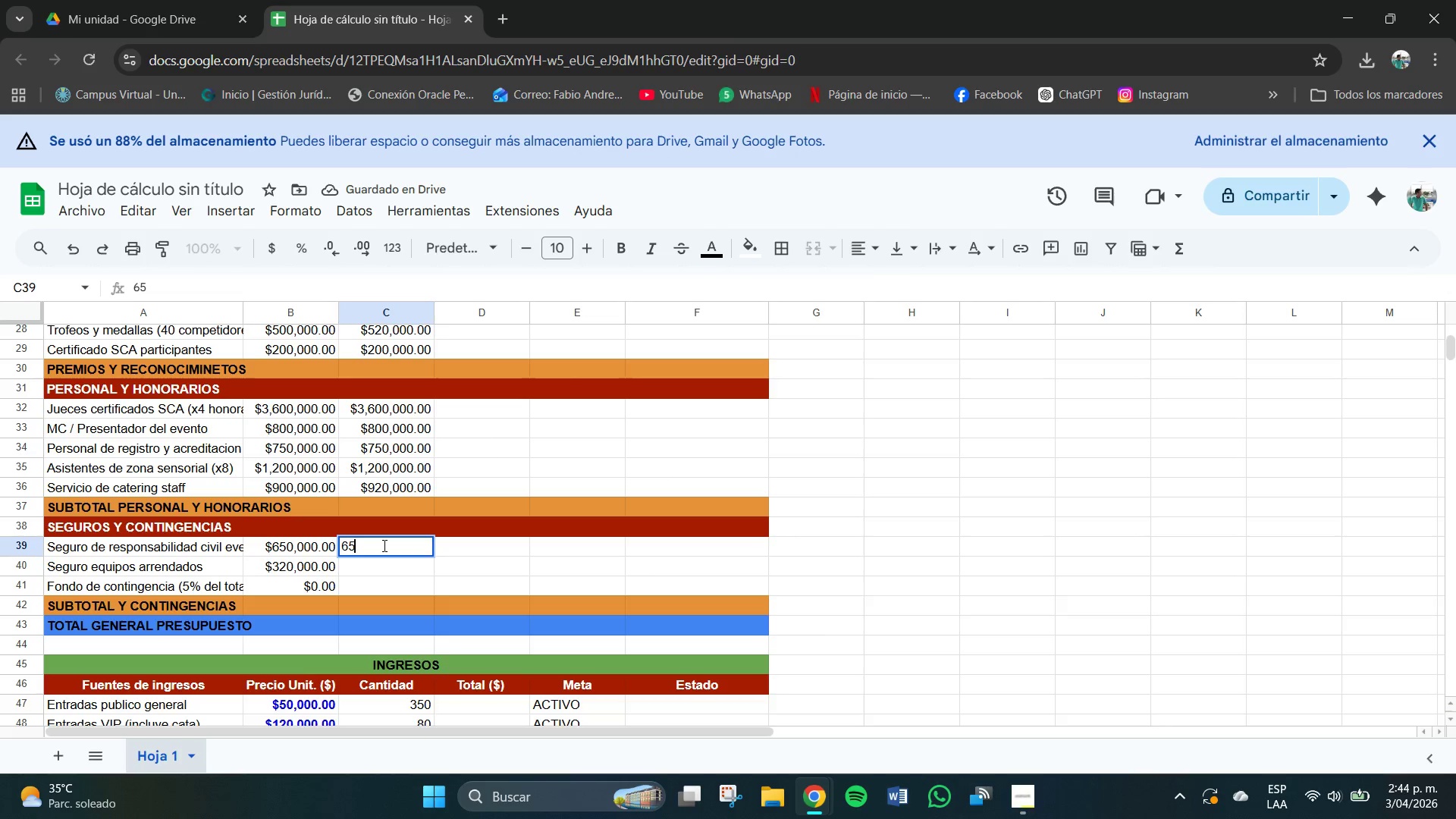 
key(Numpad5)
 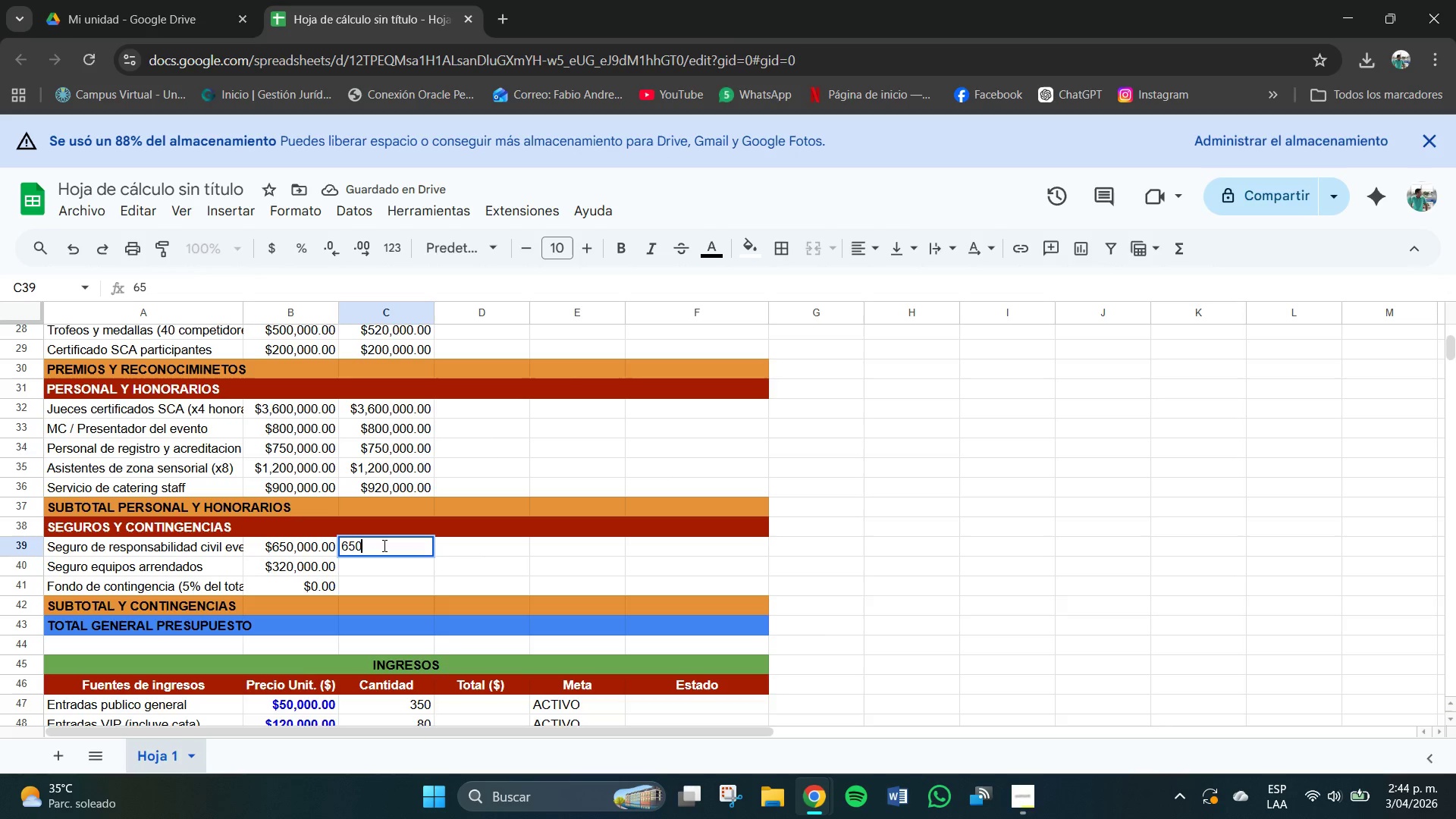 
key(Numpad0)
 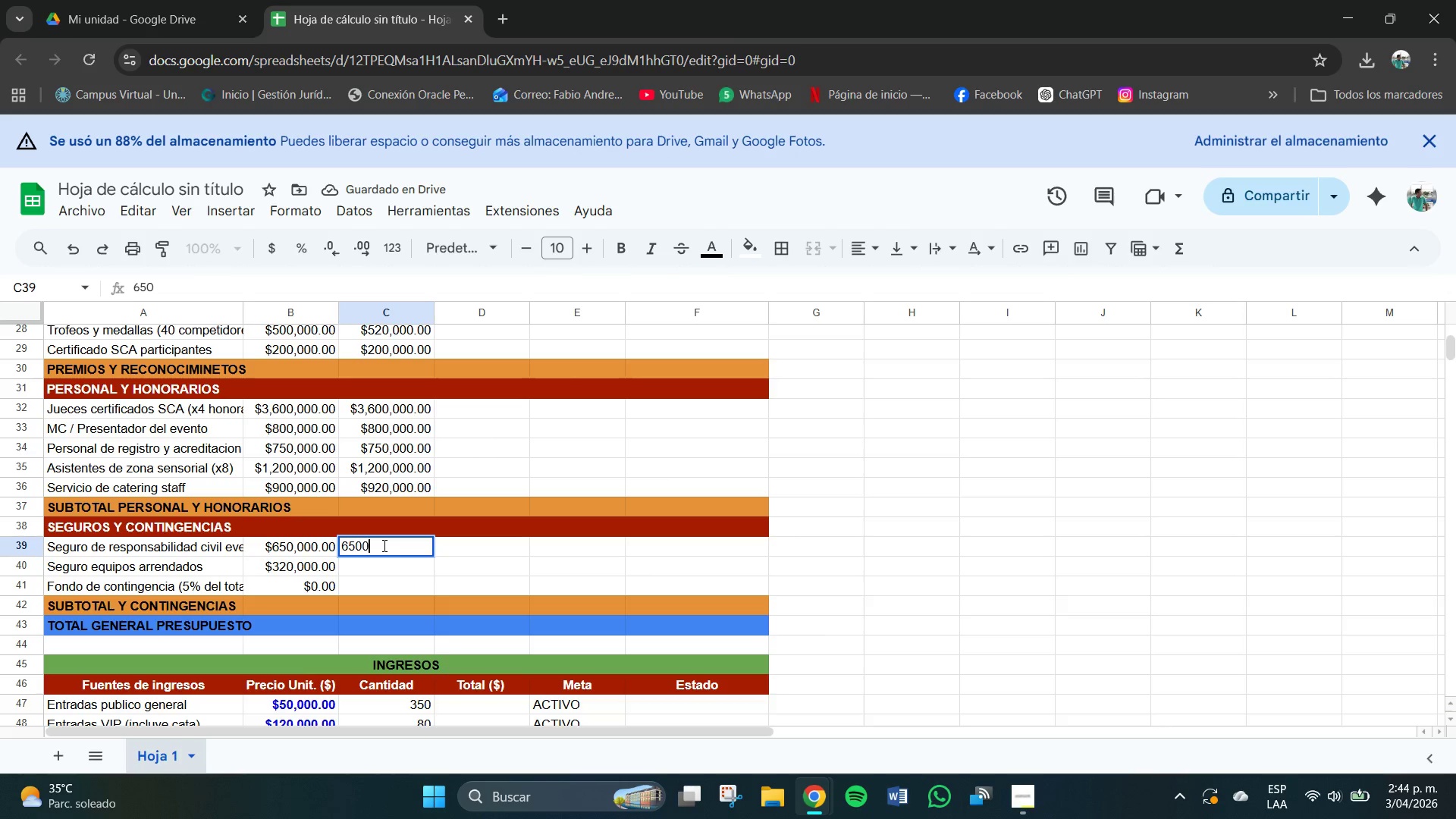 
key(Numpad0)
 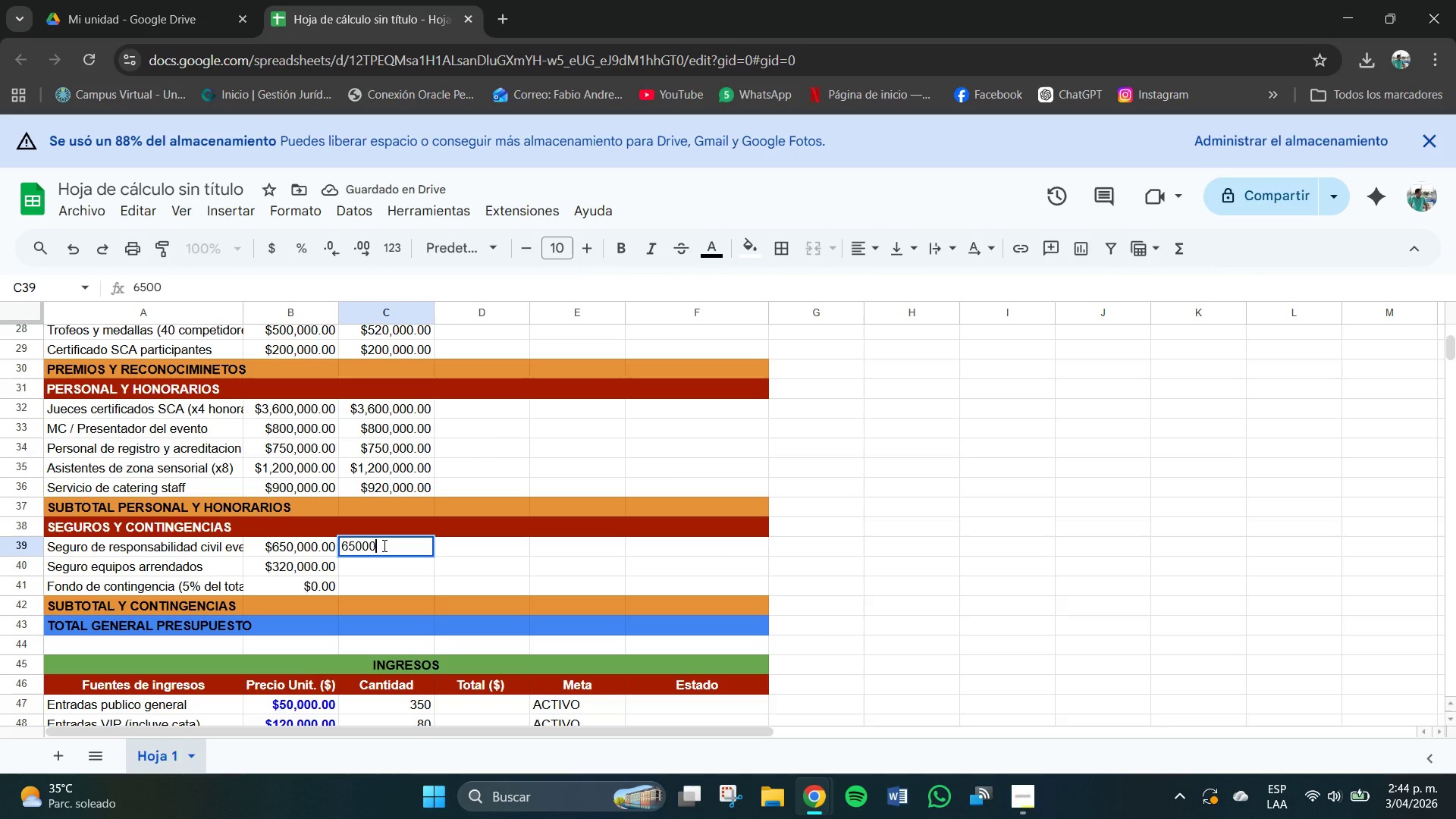 
key(Numpad0)
 